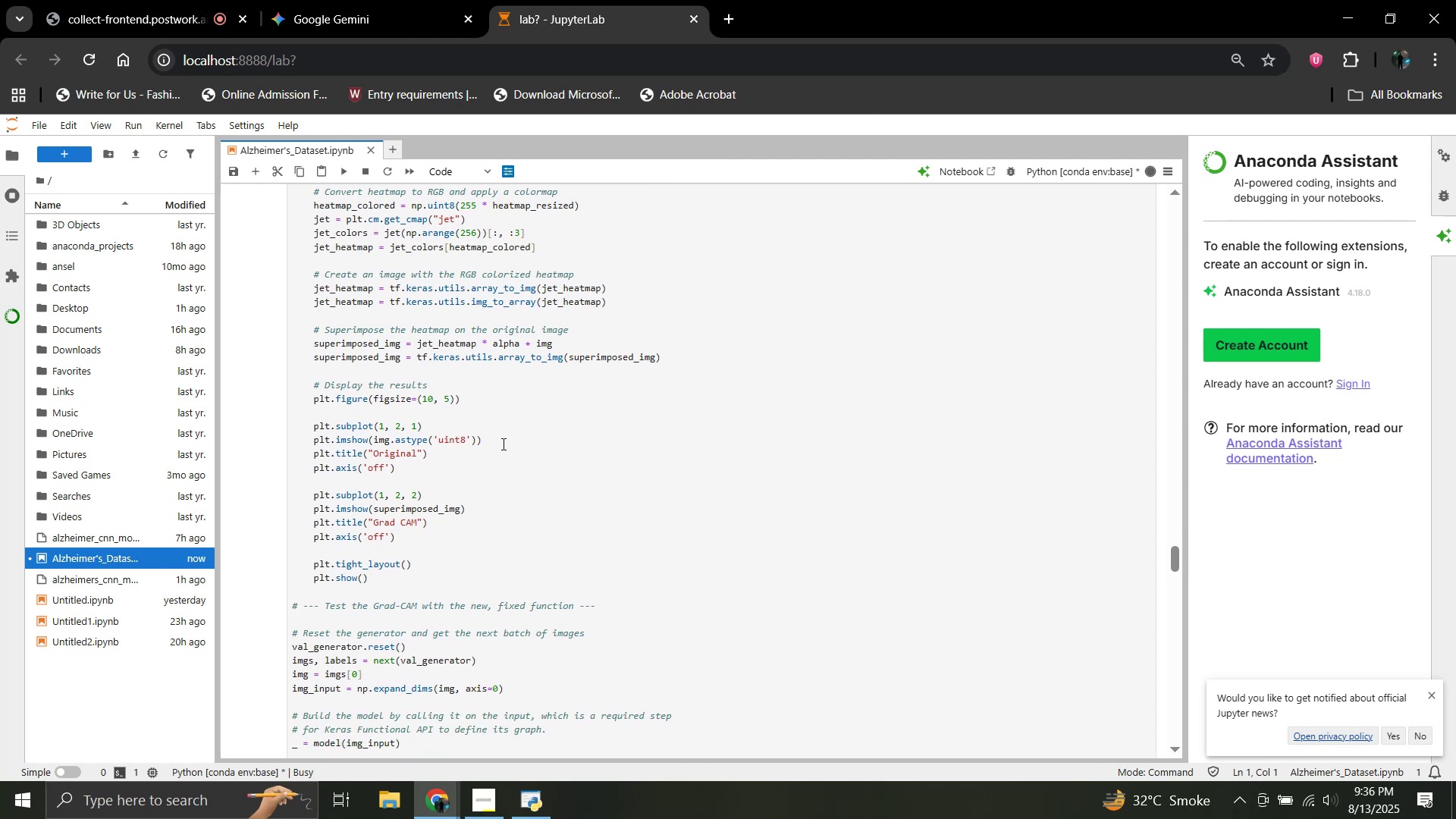 
scroll: coordinate [441, 488], scroll_direction: down, amount: 5.0
 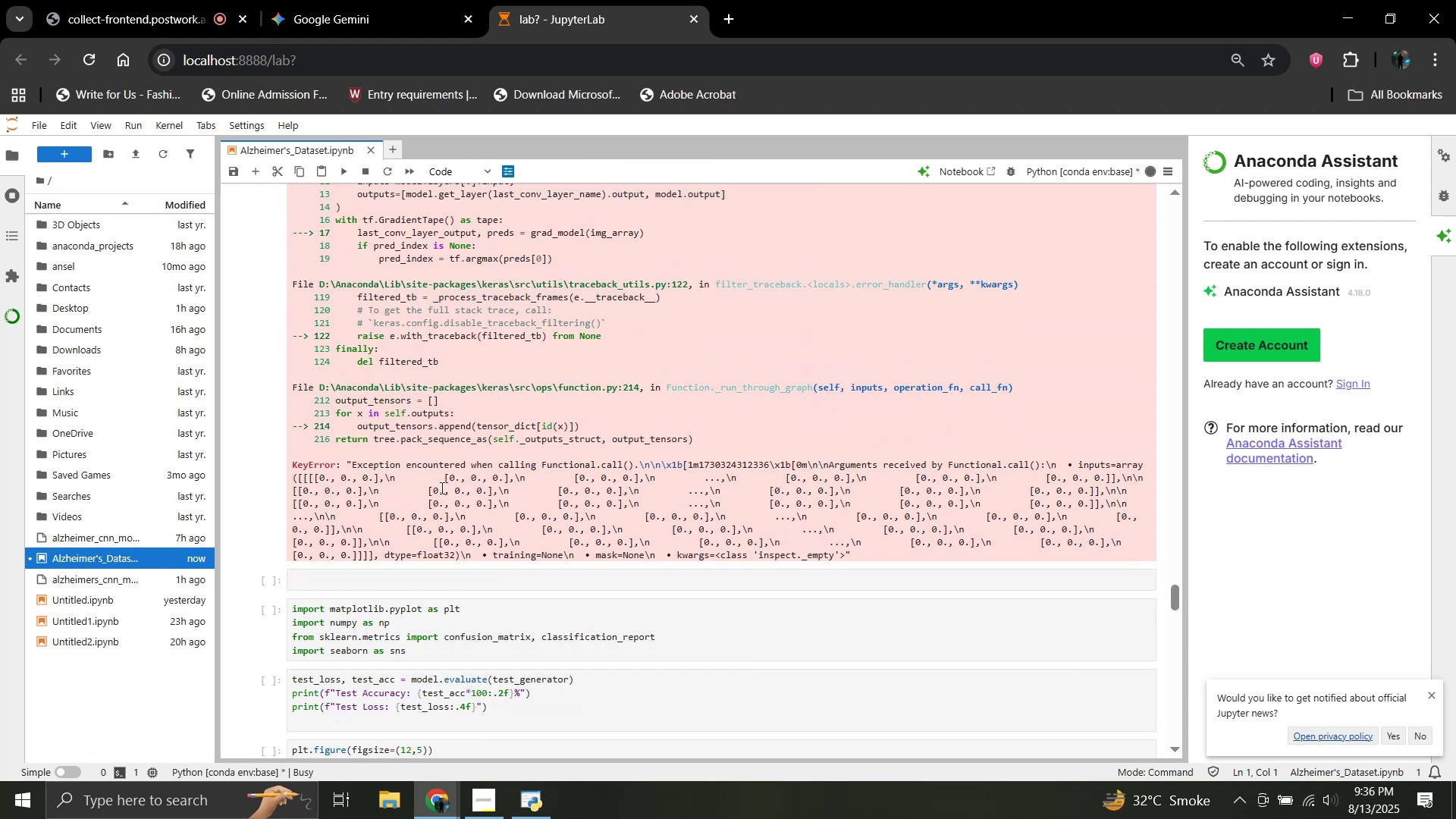 
scroll: coordinate [441, 488], scroll_direction: up, amount: 2.0
 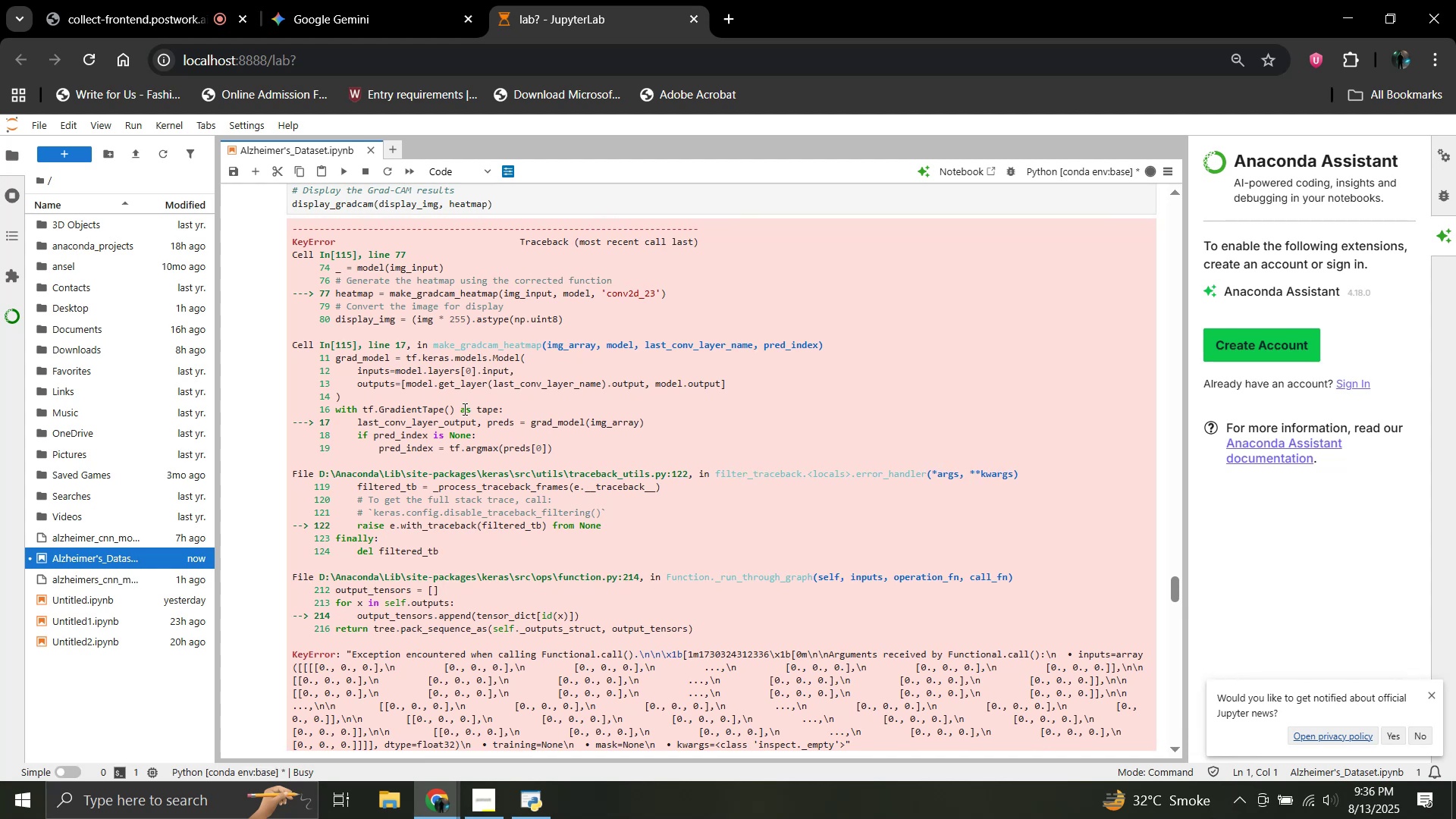 
scroll: coordinate [447, 470], scroll_direction: down, amount: 6.0
 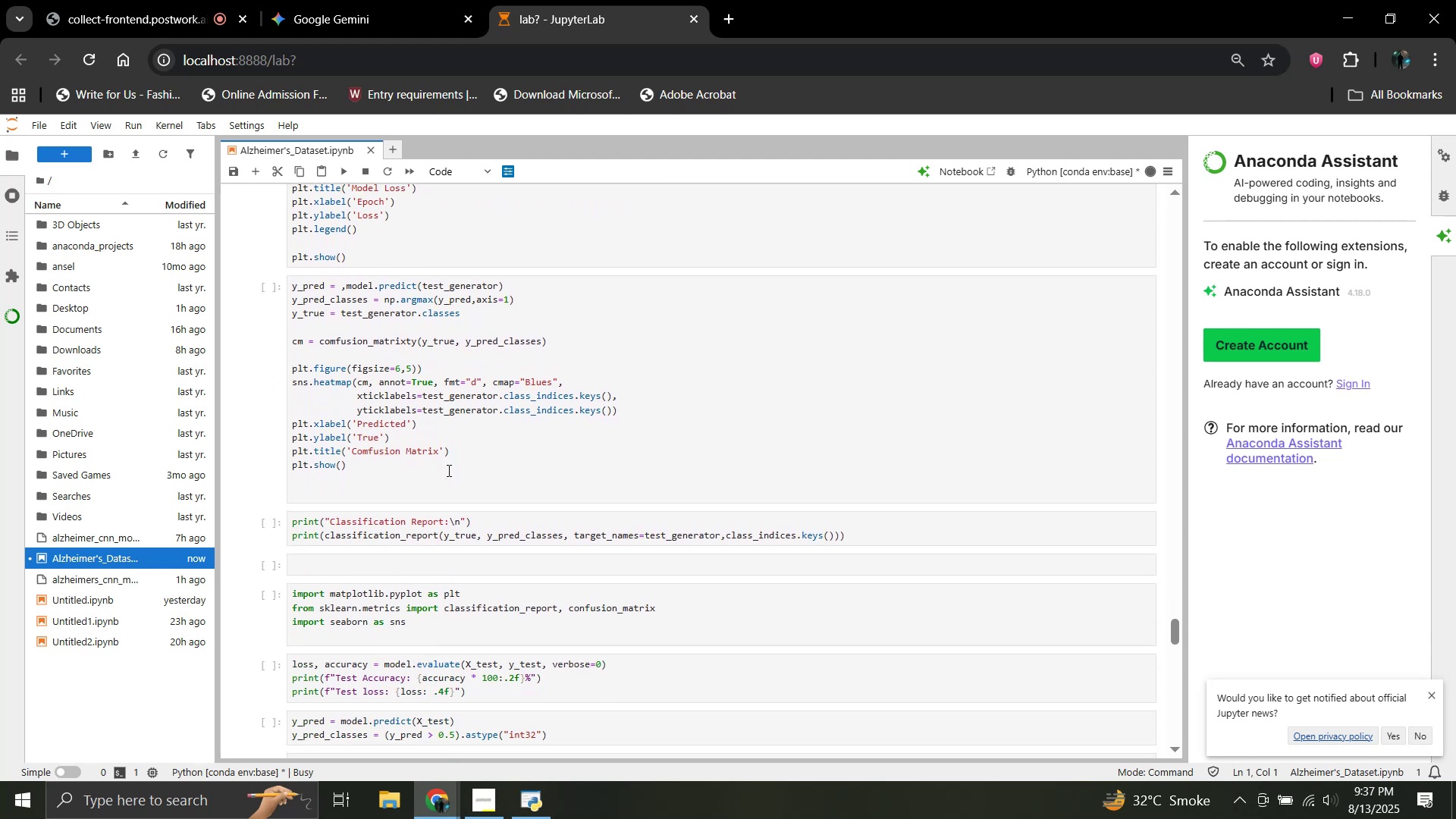 
scroll: coordinate [561, 448], scroll_direction: down, amount: 5.0
 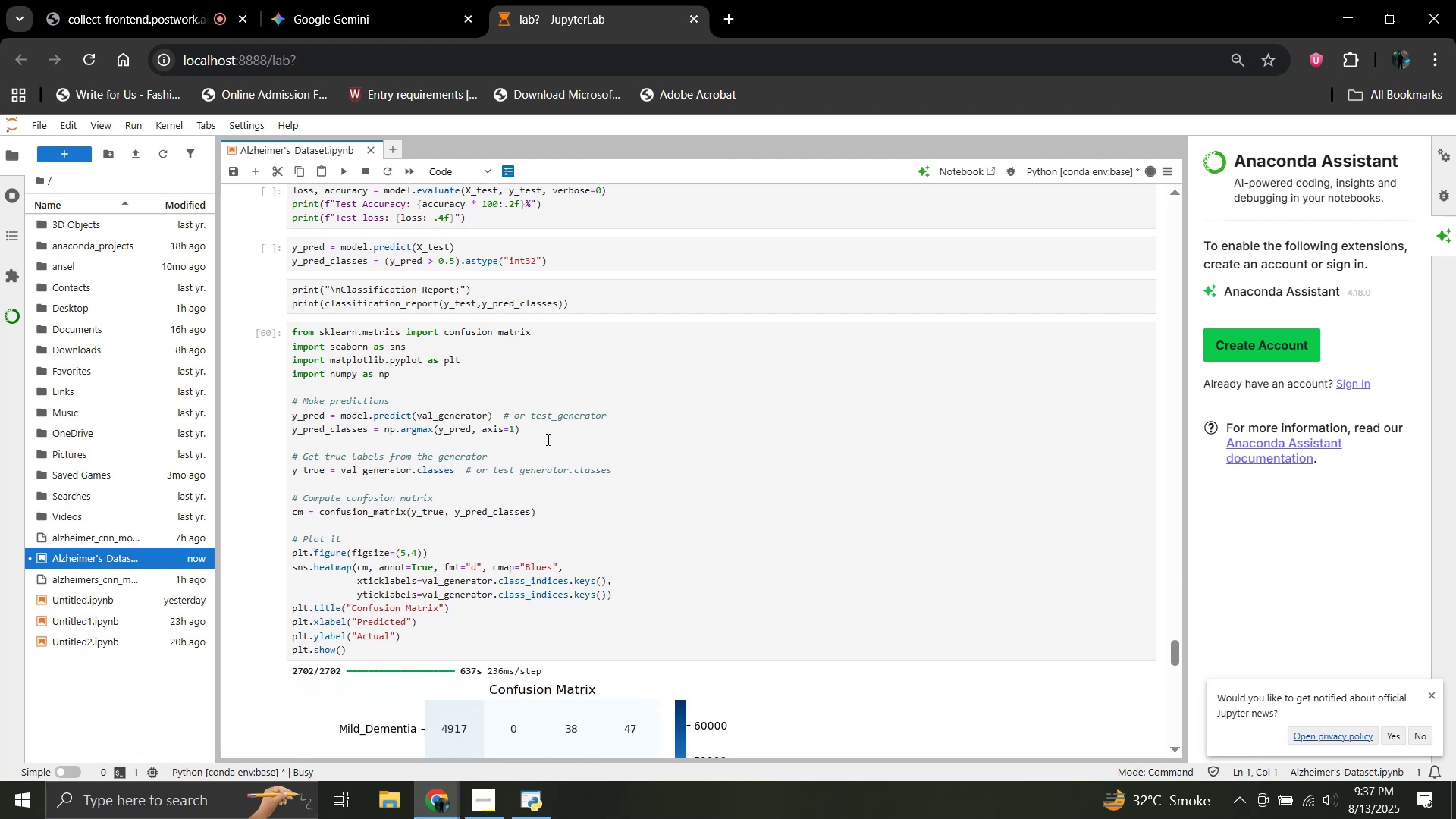 
wait(10.5)
 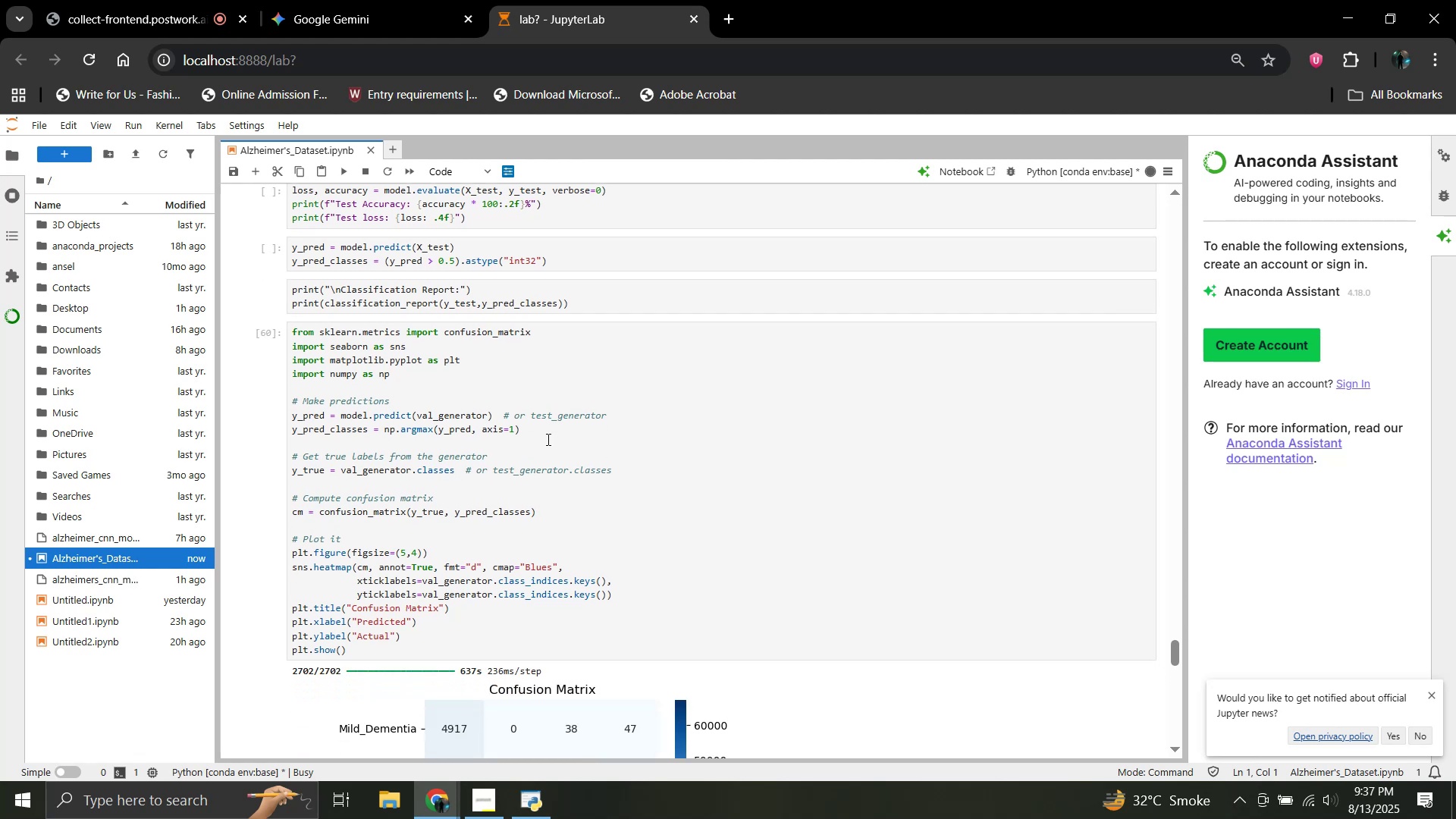 
scroll: coordinate [845, 494], scroll_direction: down, amount: 6.0
 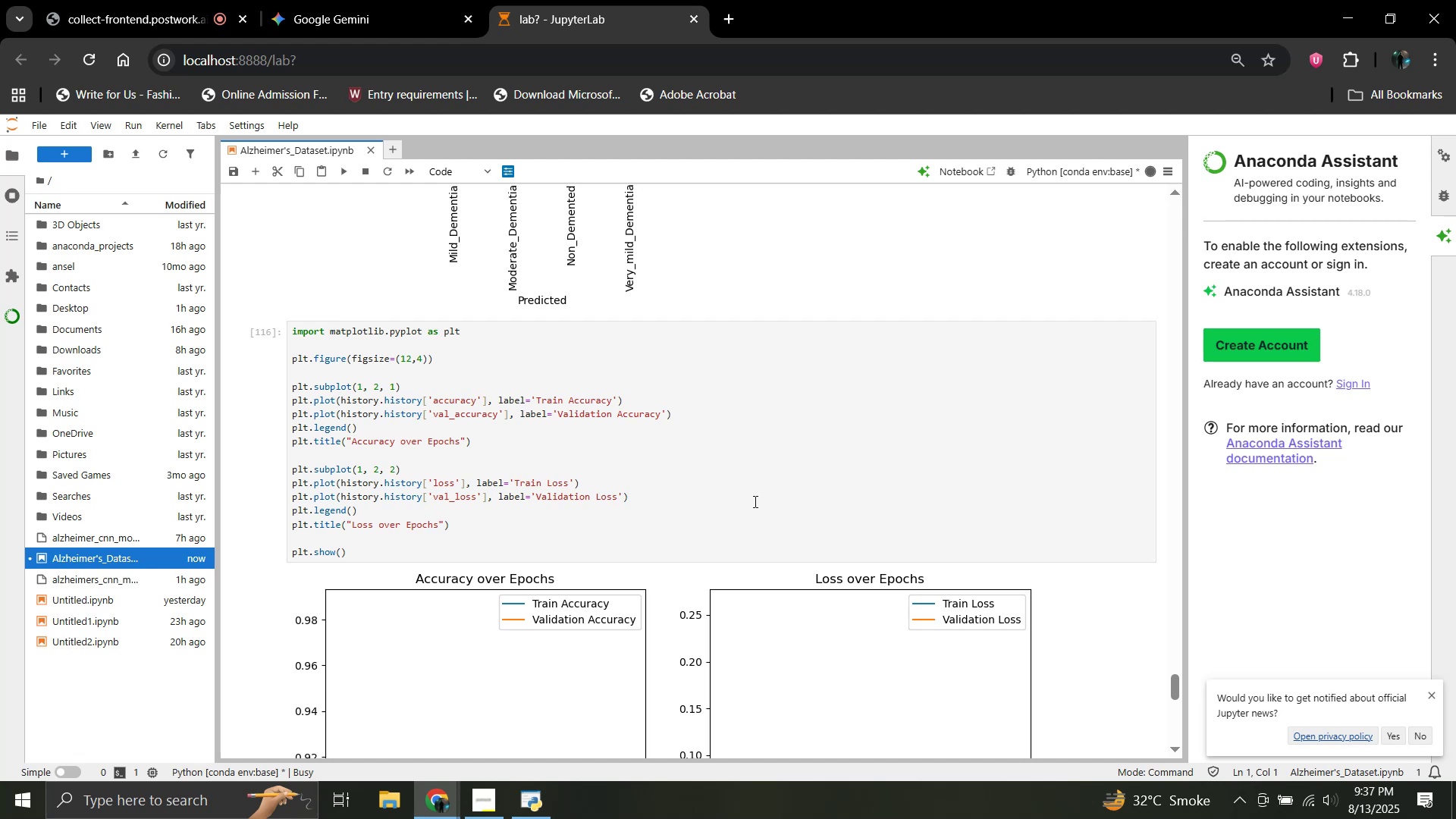 
wait(11.03)
 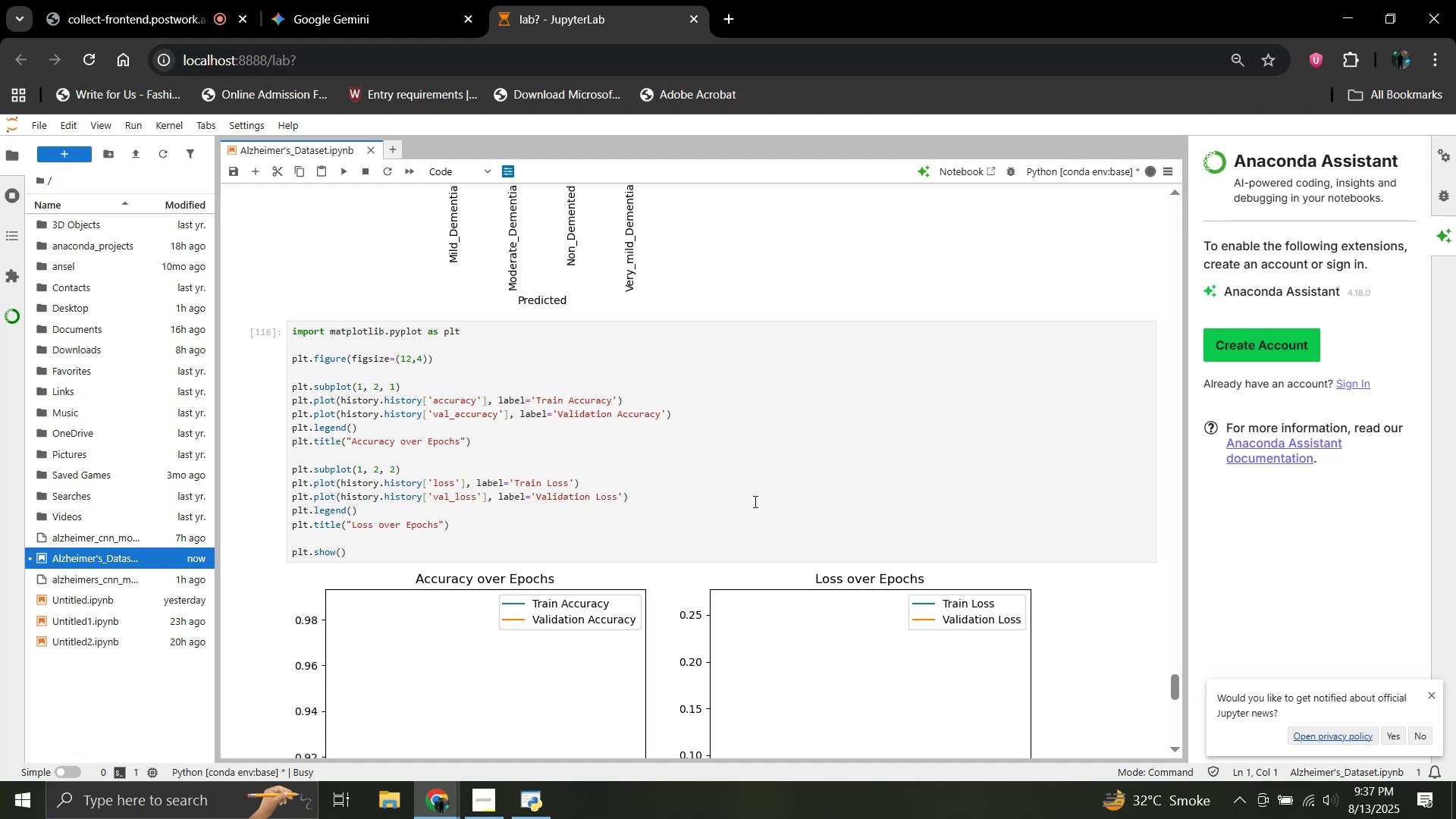 
scroll: coordinate [713, 508], scroll_direction: down, amount: 2.0
 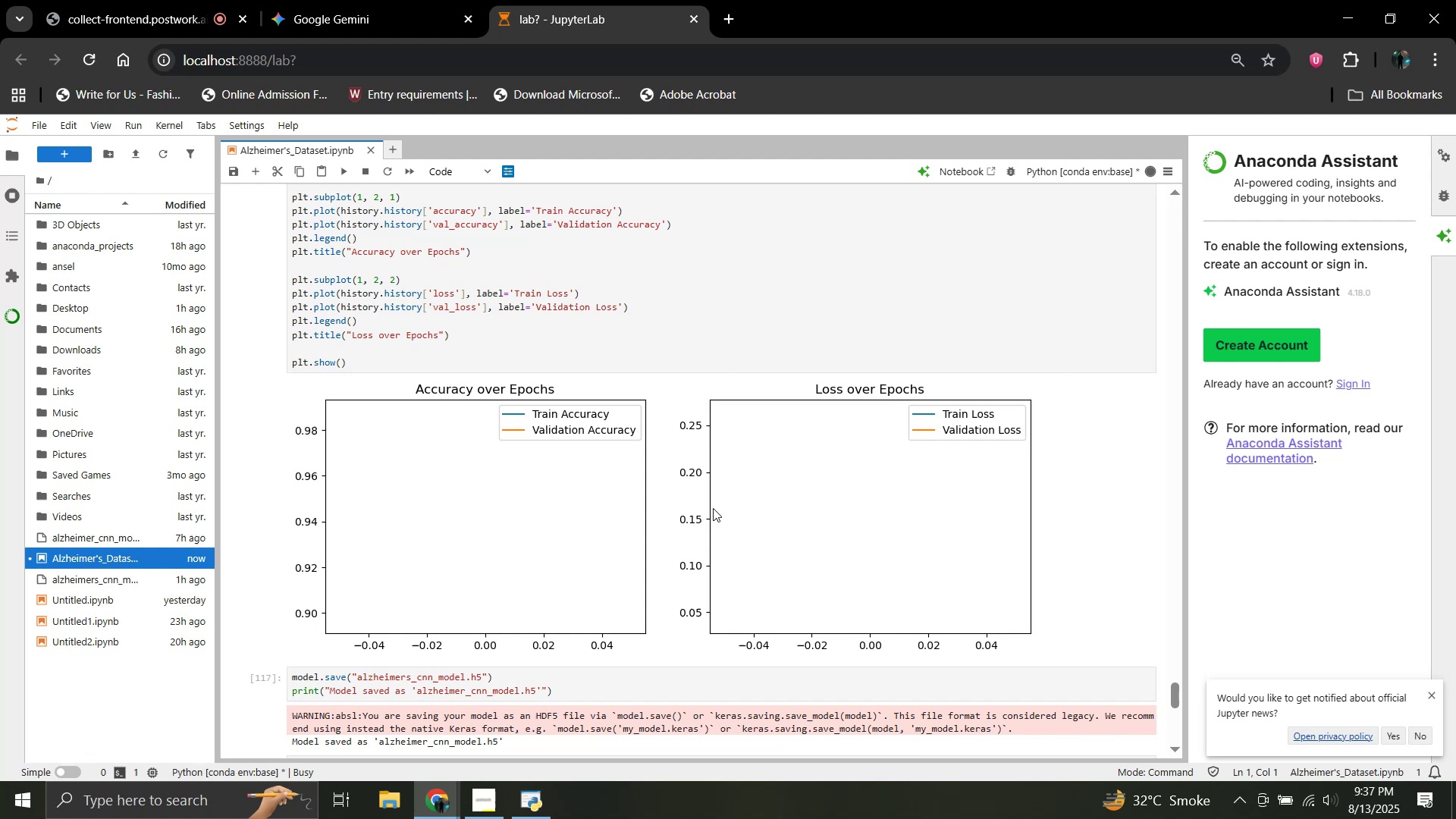 
wait(8.08)
 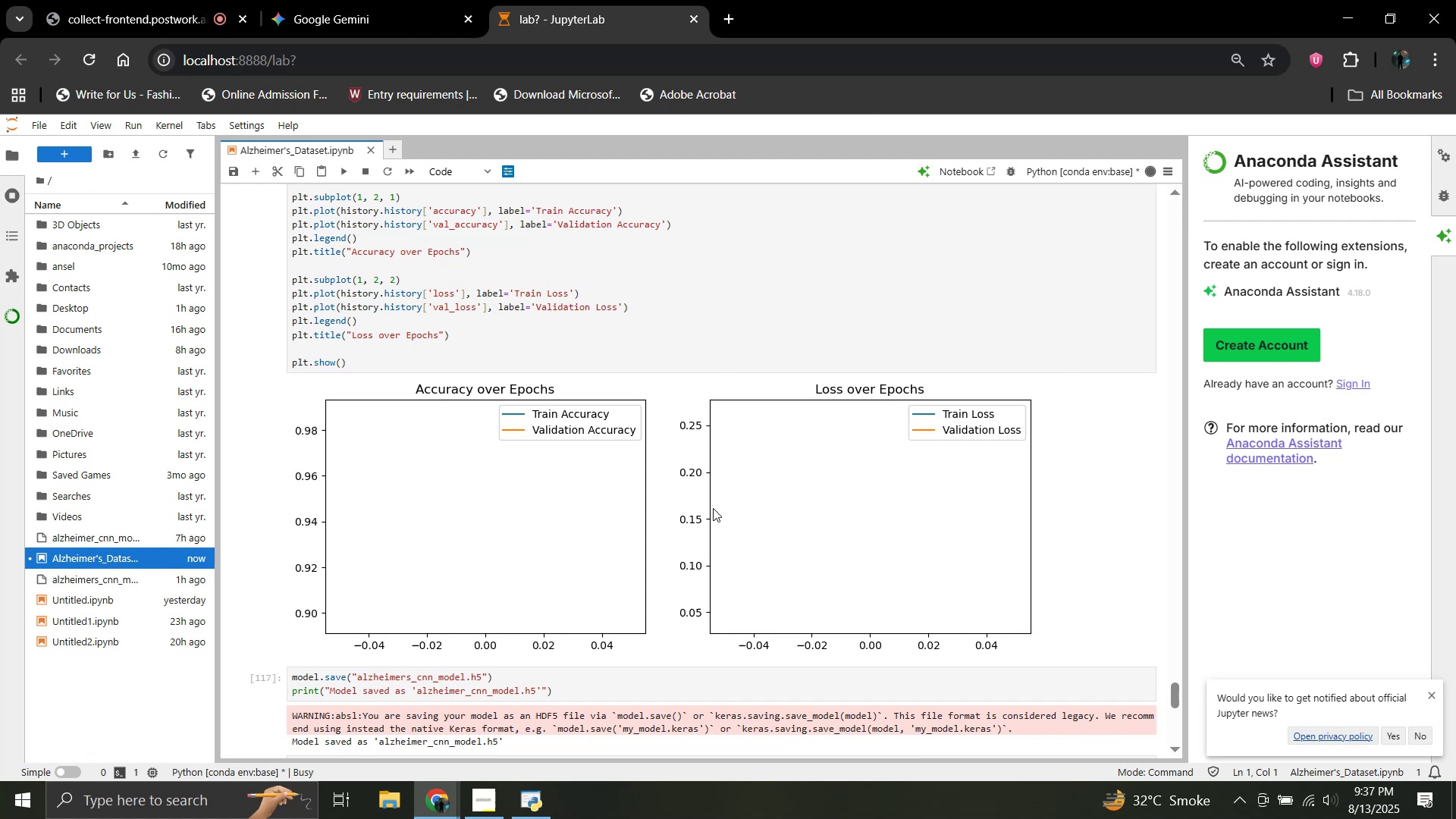 
scroll: coordinate [713, 508], scroll_direction: down, amount: 2.0
 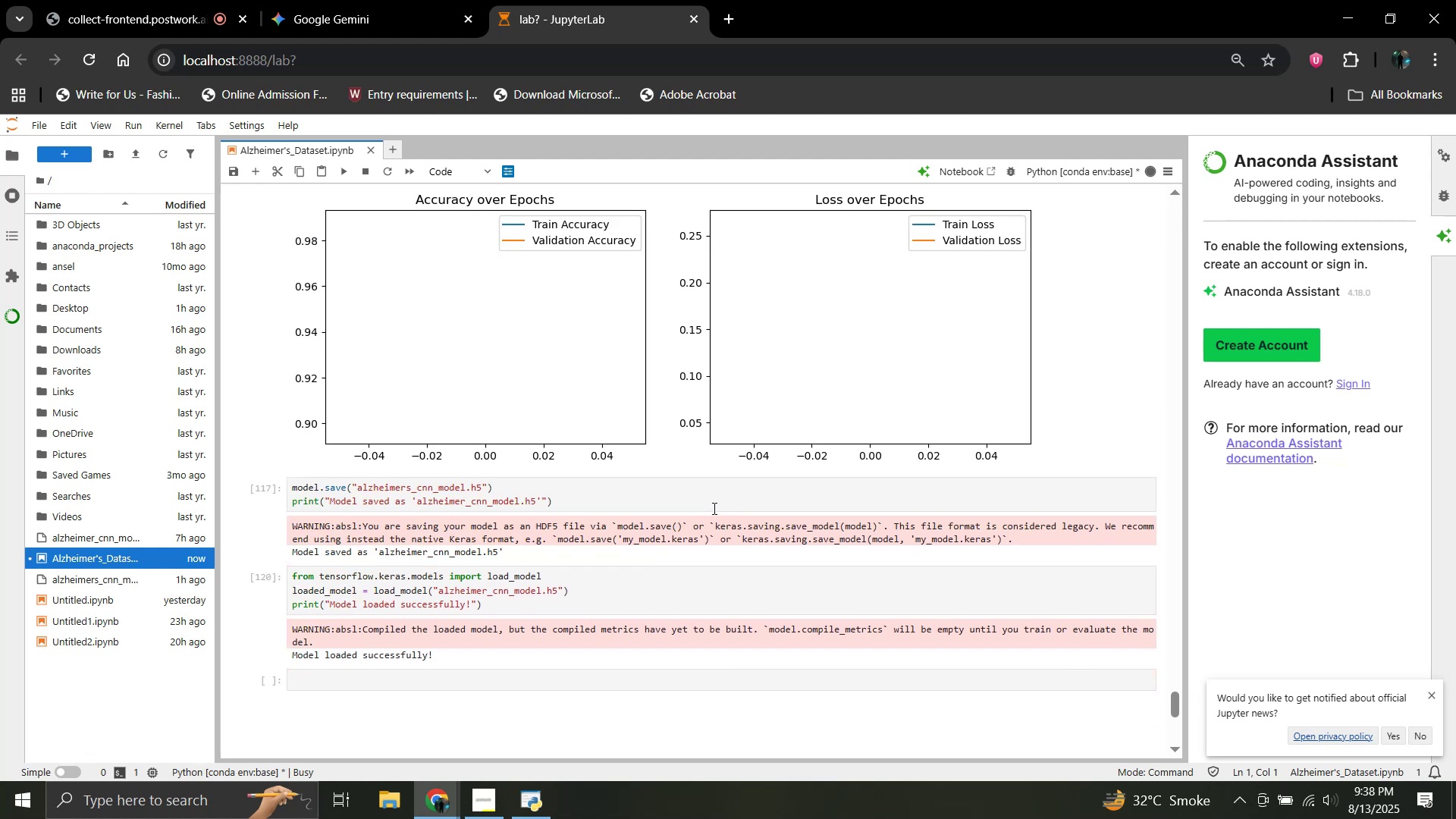 
wait(6.65)
 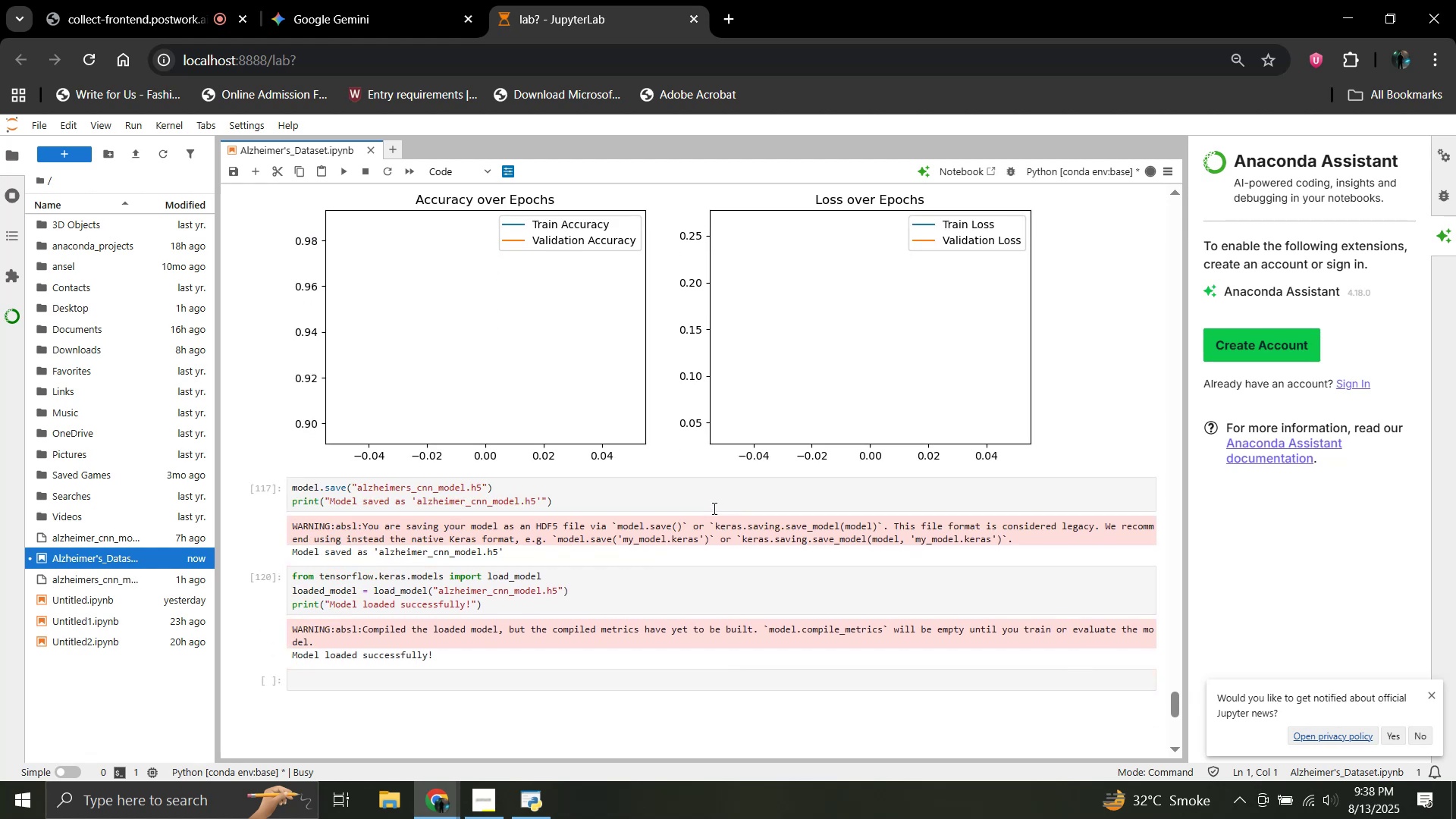 
scroll: coordinate [713, 508], scroll_direction: down, amount: 1.0
 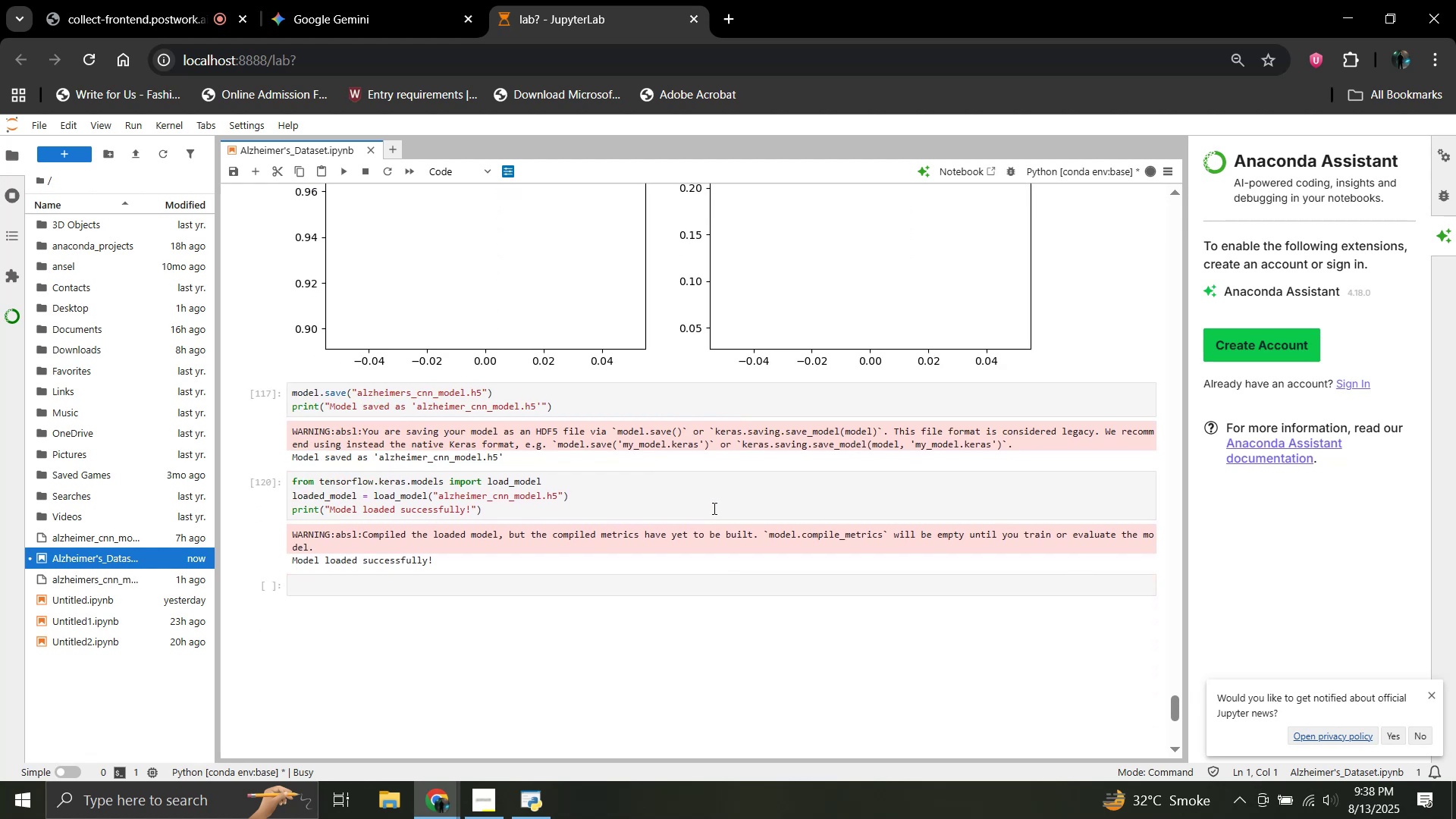 
scroll: coordinate [713, 508], scroll_direction: up, amount: 6.0
 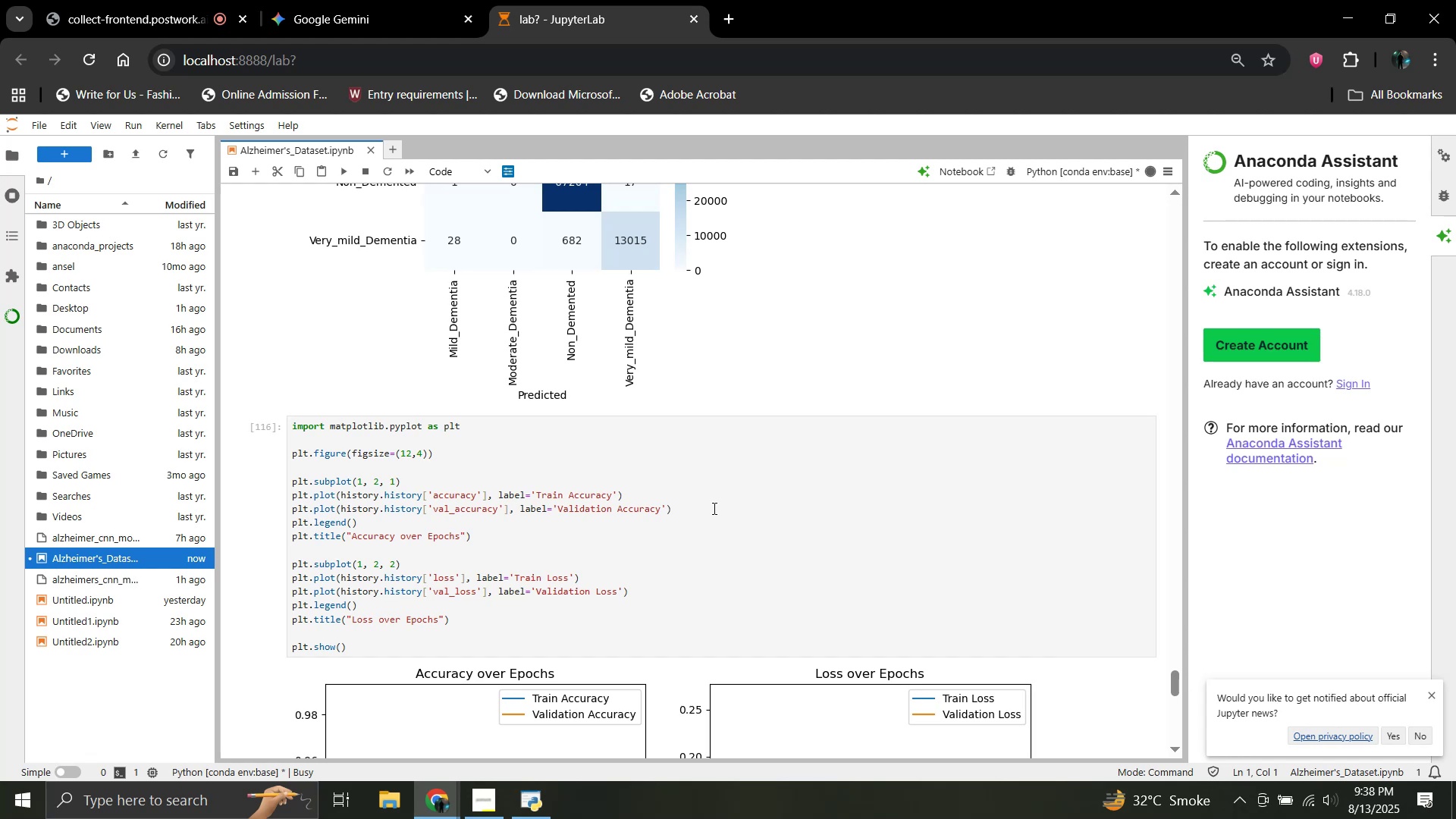 
wait(13.35)
 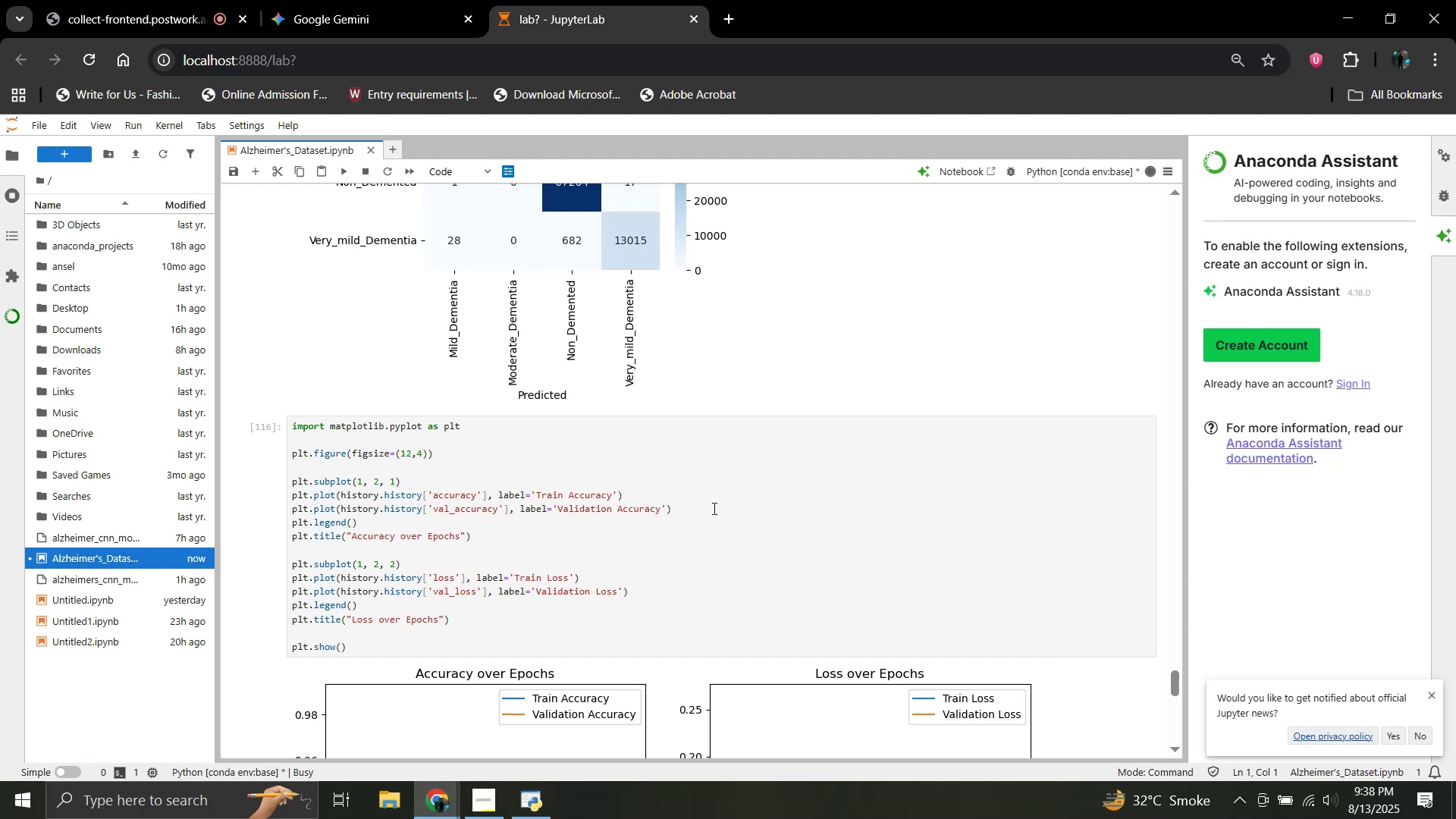 
scroll: coordinate [713, 508], scroll_direction: up, amount: 2.0
 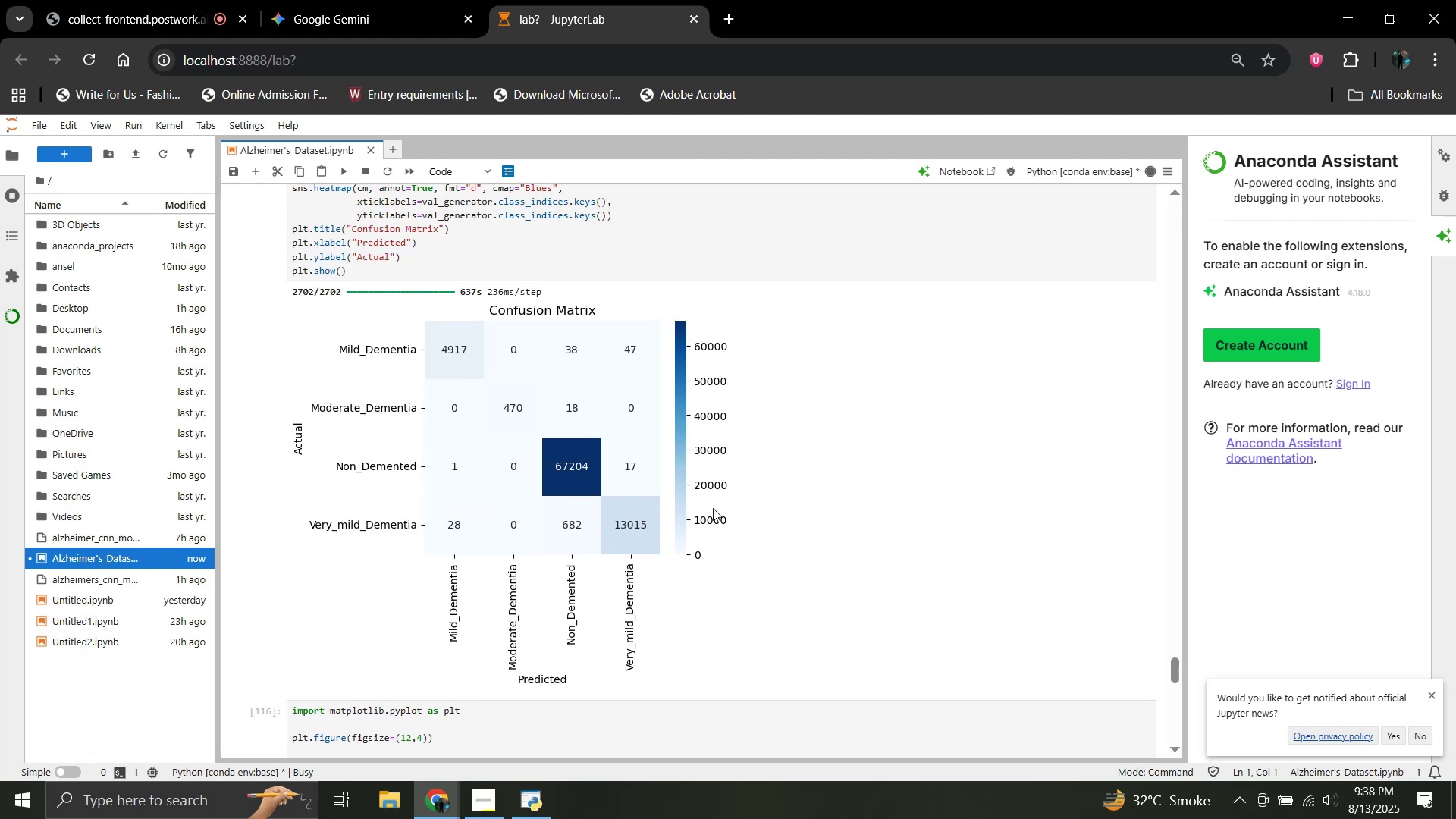 
wait(5.09)
 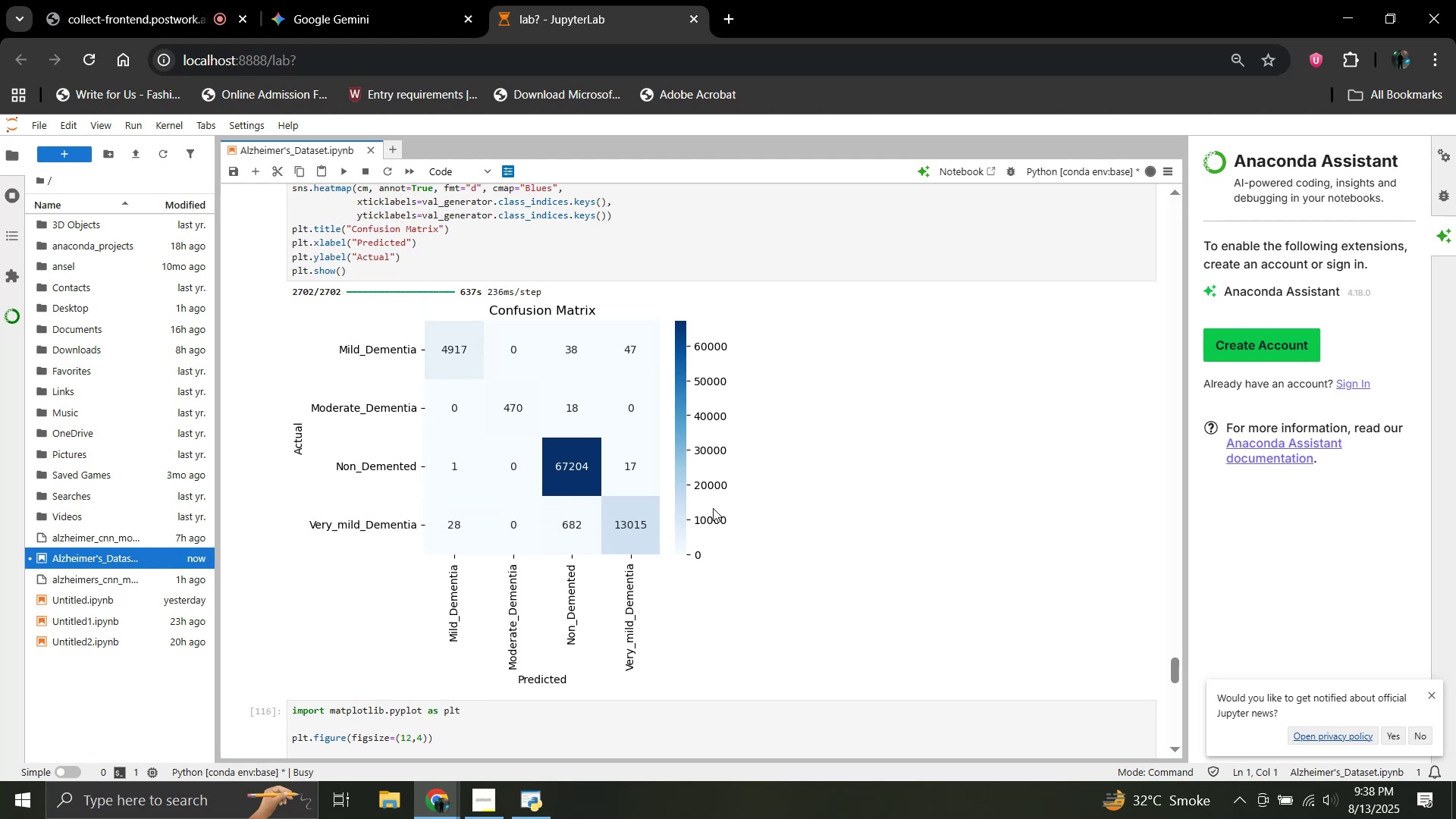 
scroll: coordinate [713, 508], scroll_direction: up, amount: 6.0
 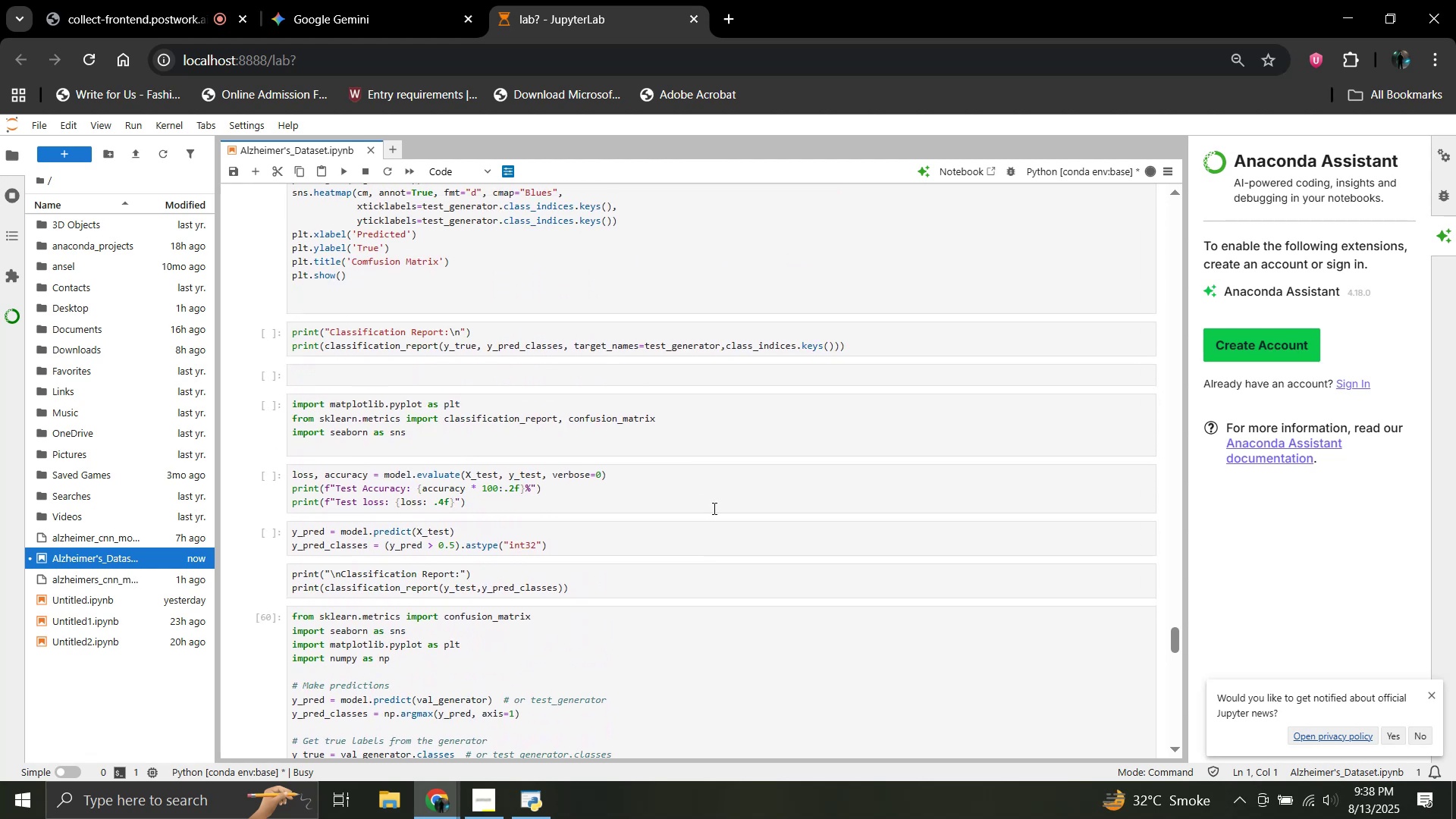 
scroll: coordinate [713, 508], scroll_direction: down, amount: 7.0
 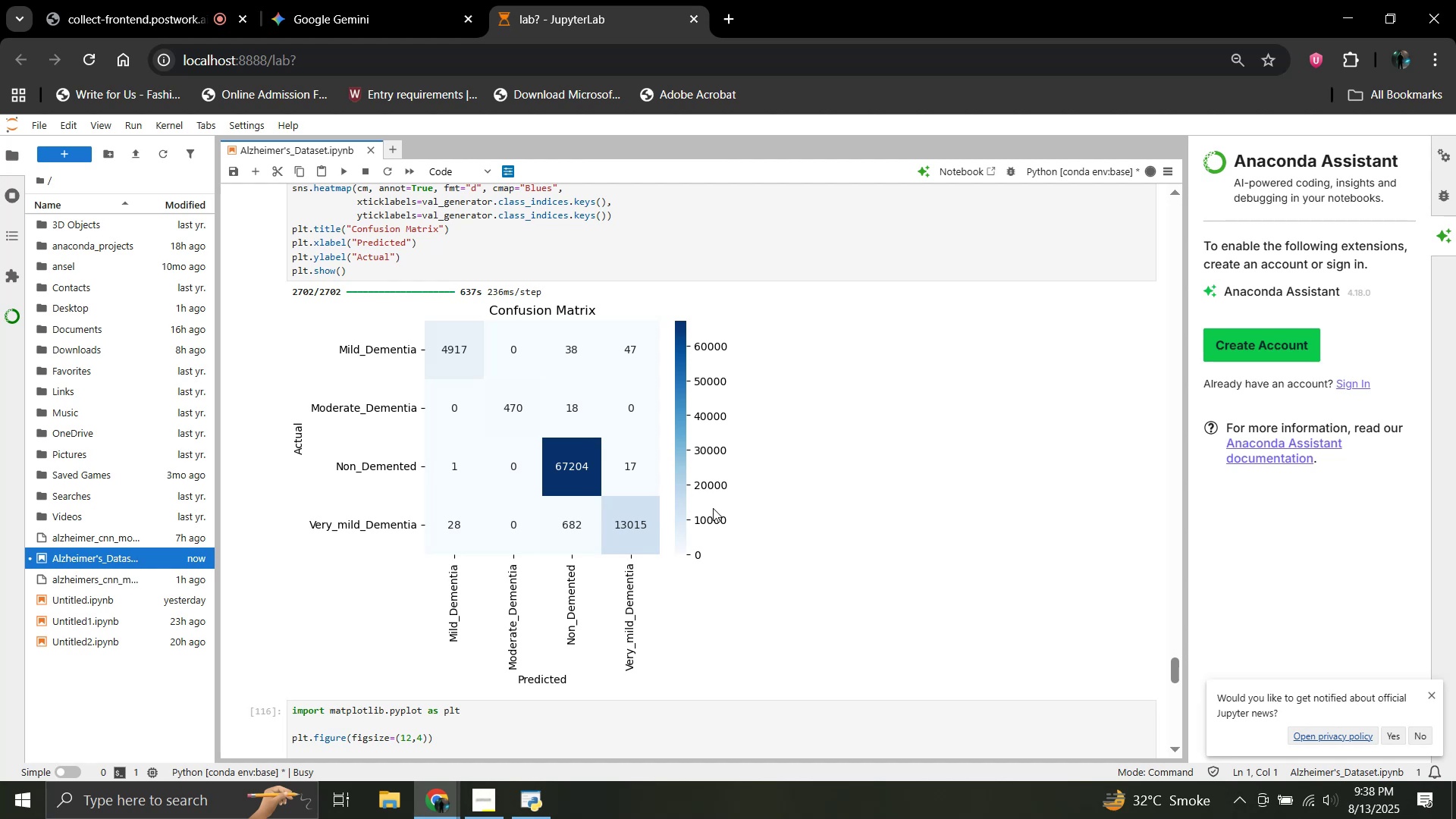 
scroll: coordinate [713, 508], scroll_direction: up, amount: 17.0
 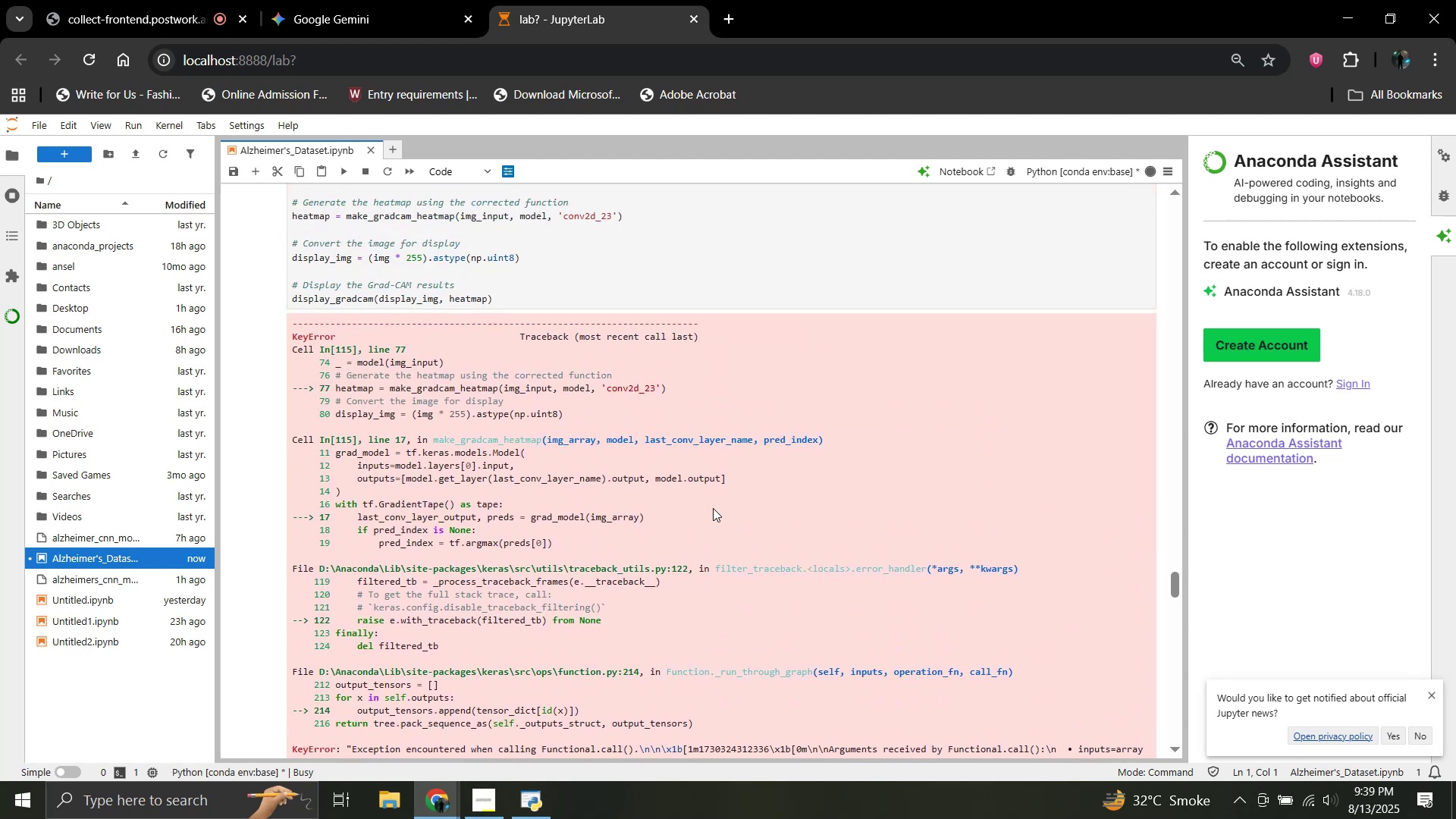 
scroll: coordinate [713, 508], scroll_direction: down, amount: 9.0
 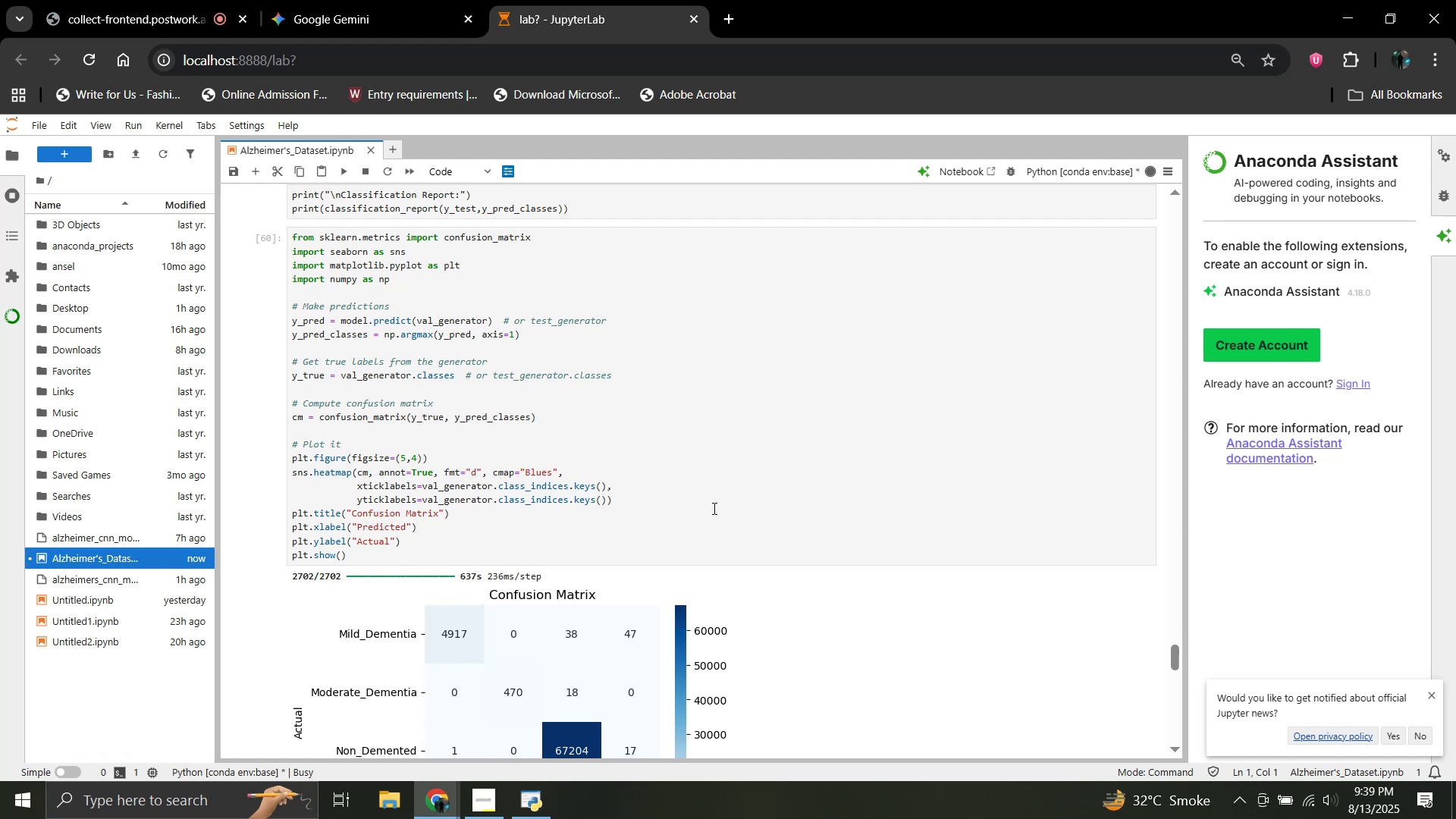 
wait(5.41)
 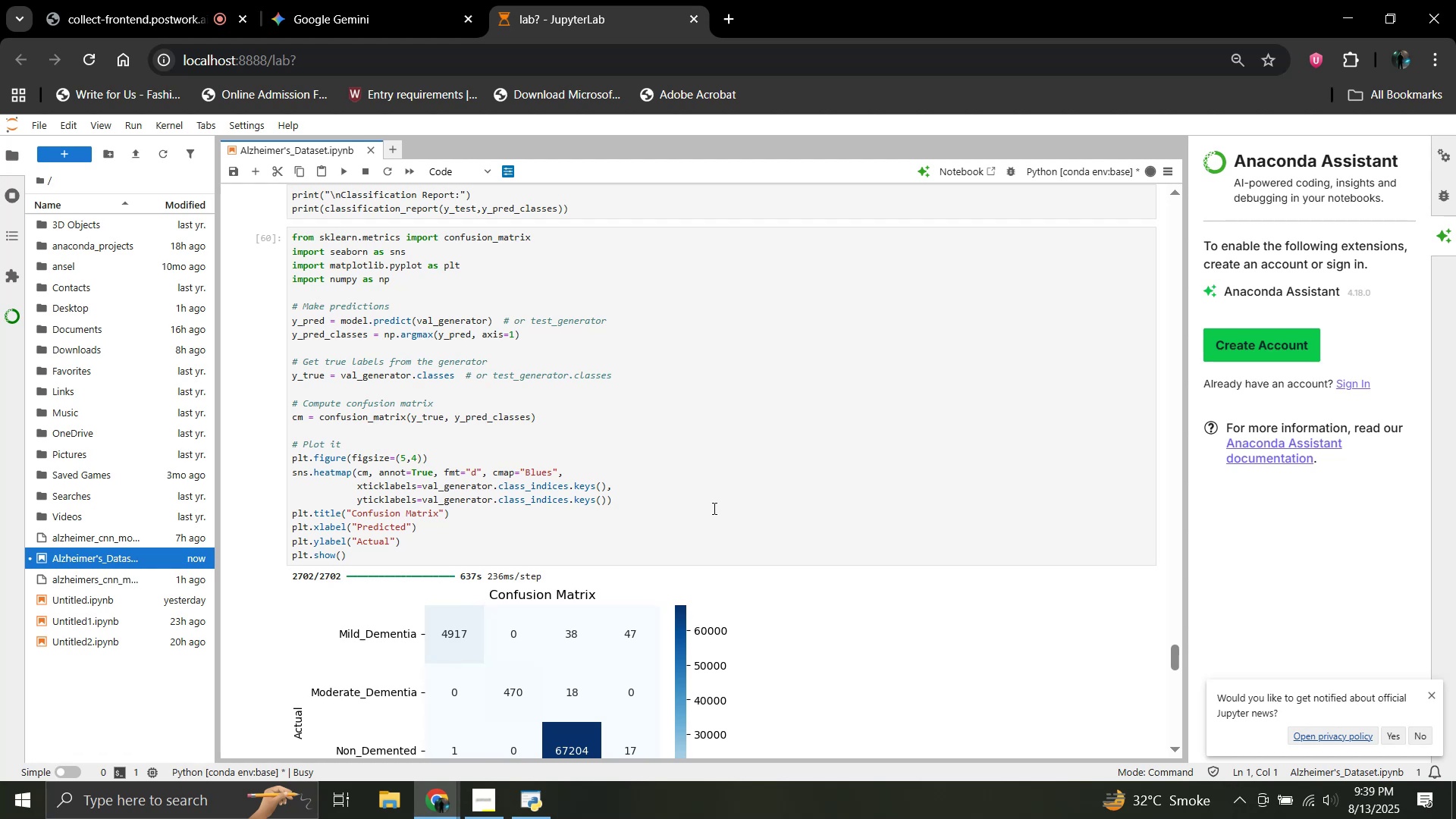 
scroll: coordinate [713, 508], scroll_direction: down, amount: 1.0
 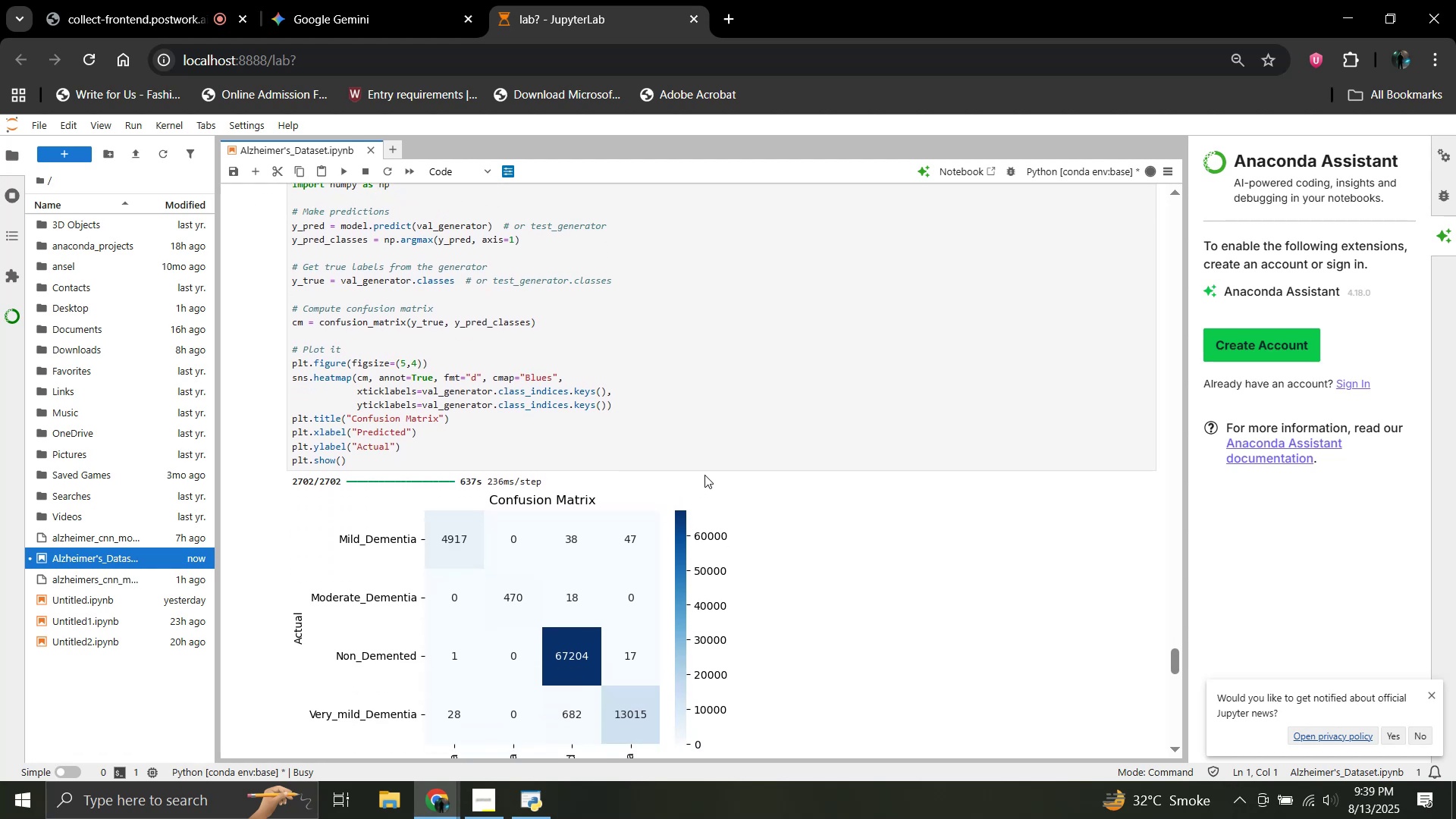 
scroll: coordinate [836, 475], scroll_direction: up, amount: 26.0
 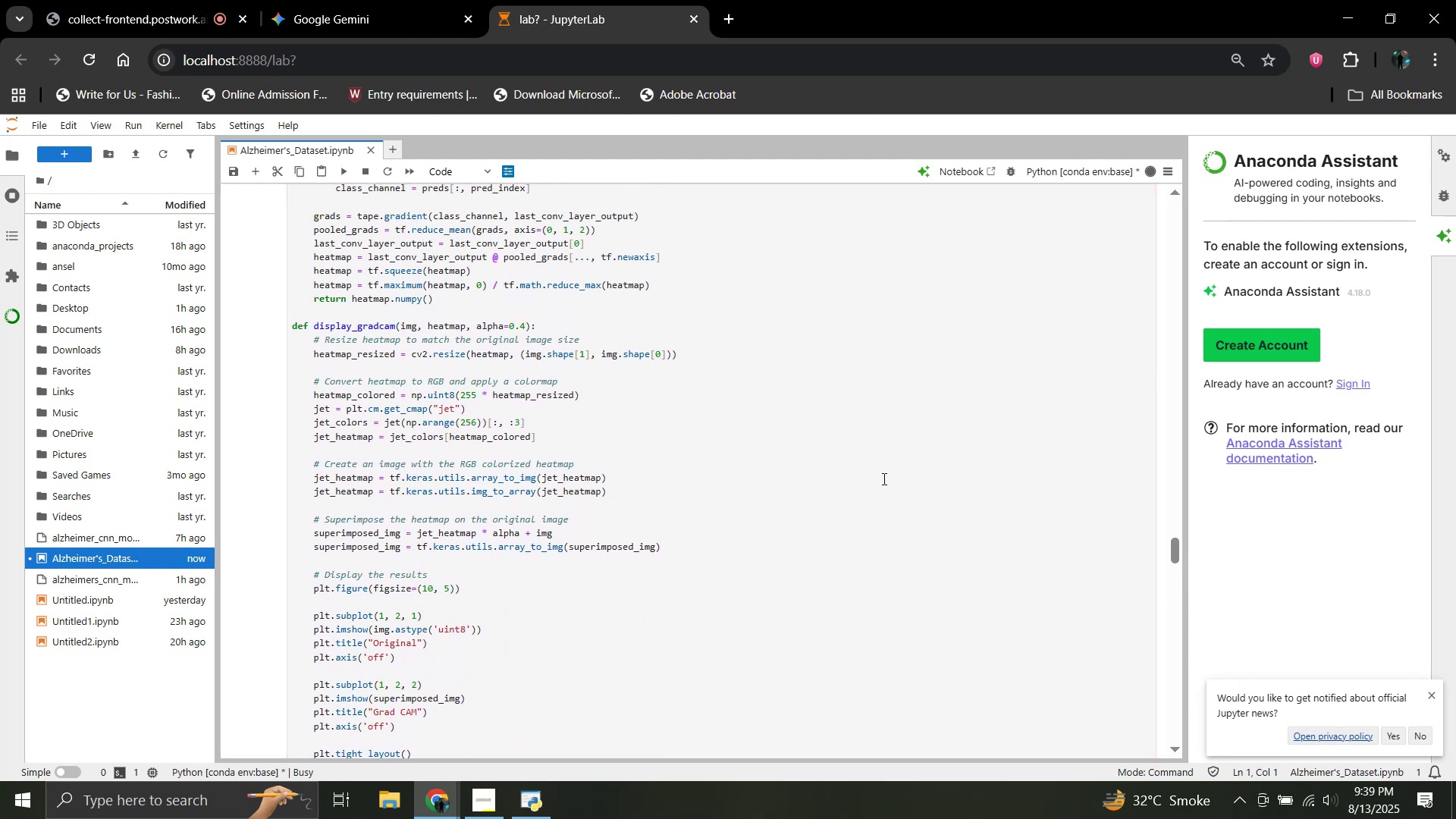 
wait(8.25)
 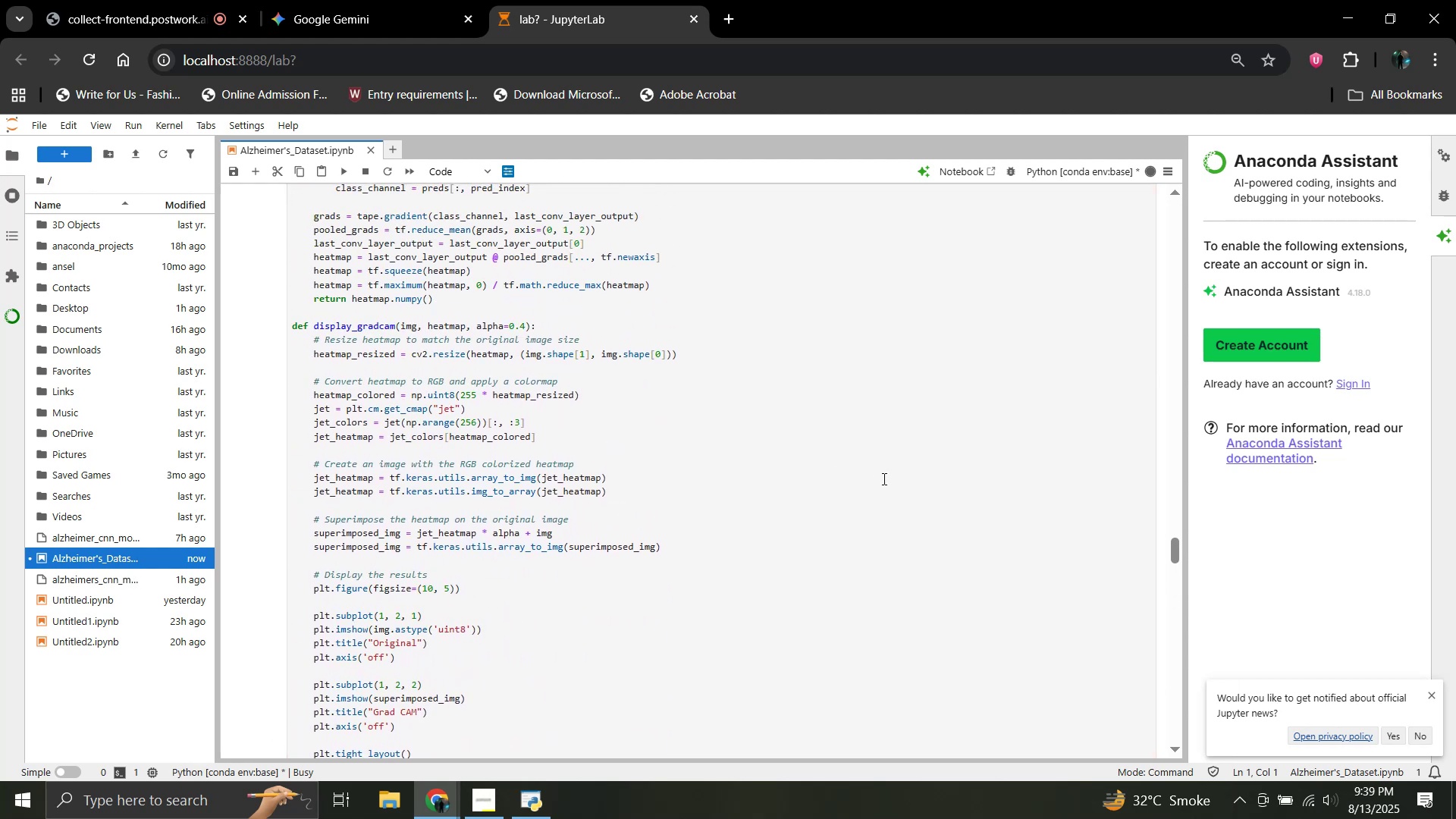 
scroll: coordinate [883, 480], scroll_direction: up, amount: 5.0
 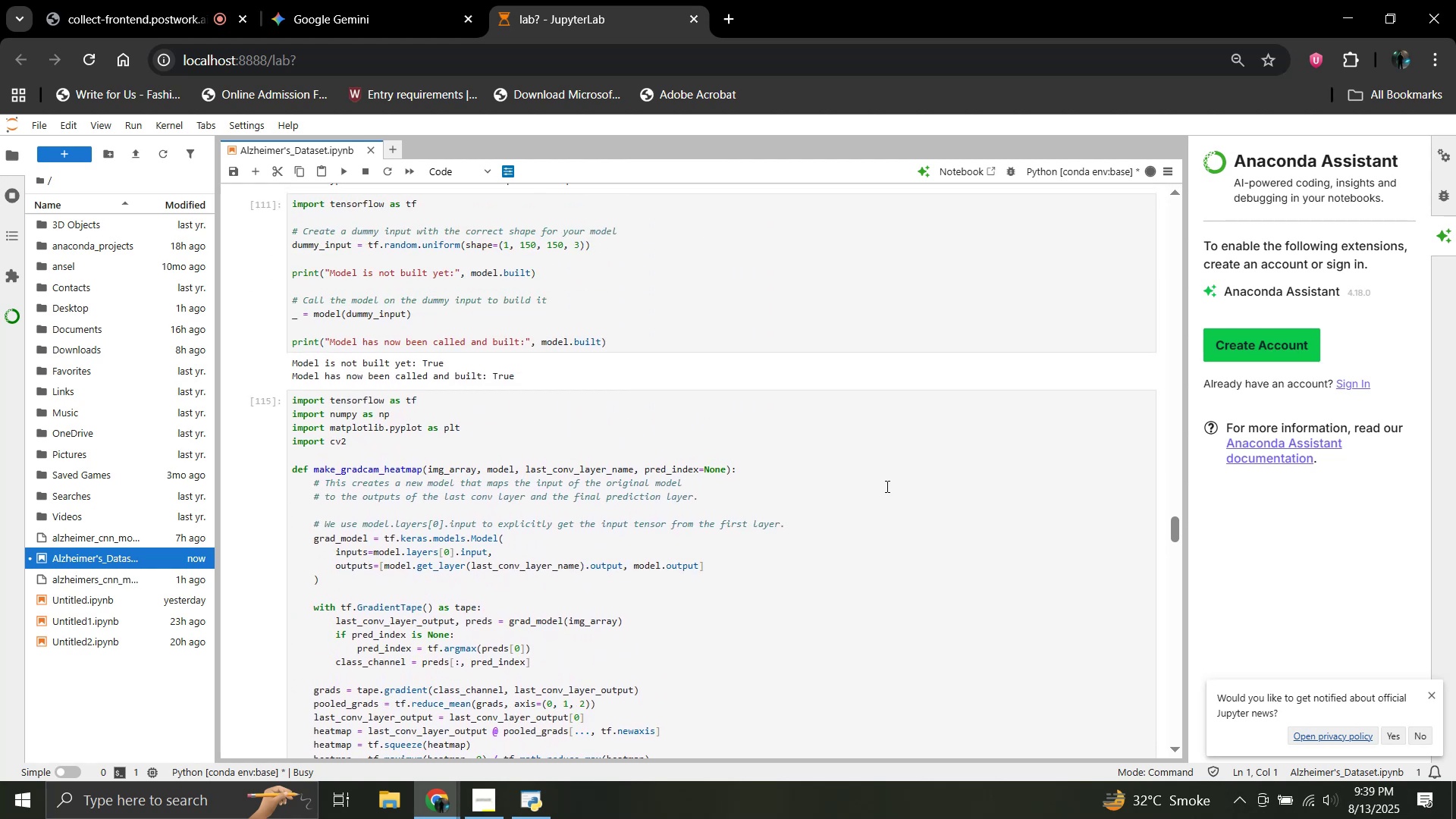 
wait(6.62)
 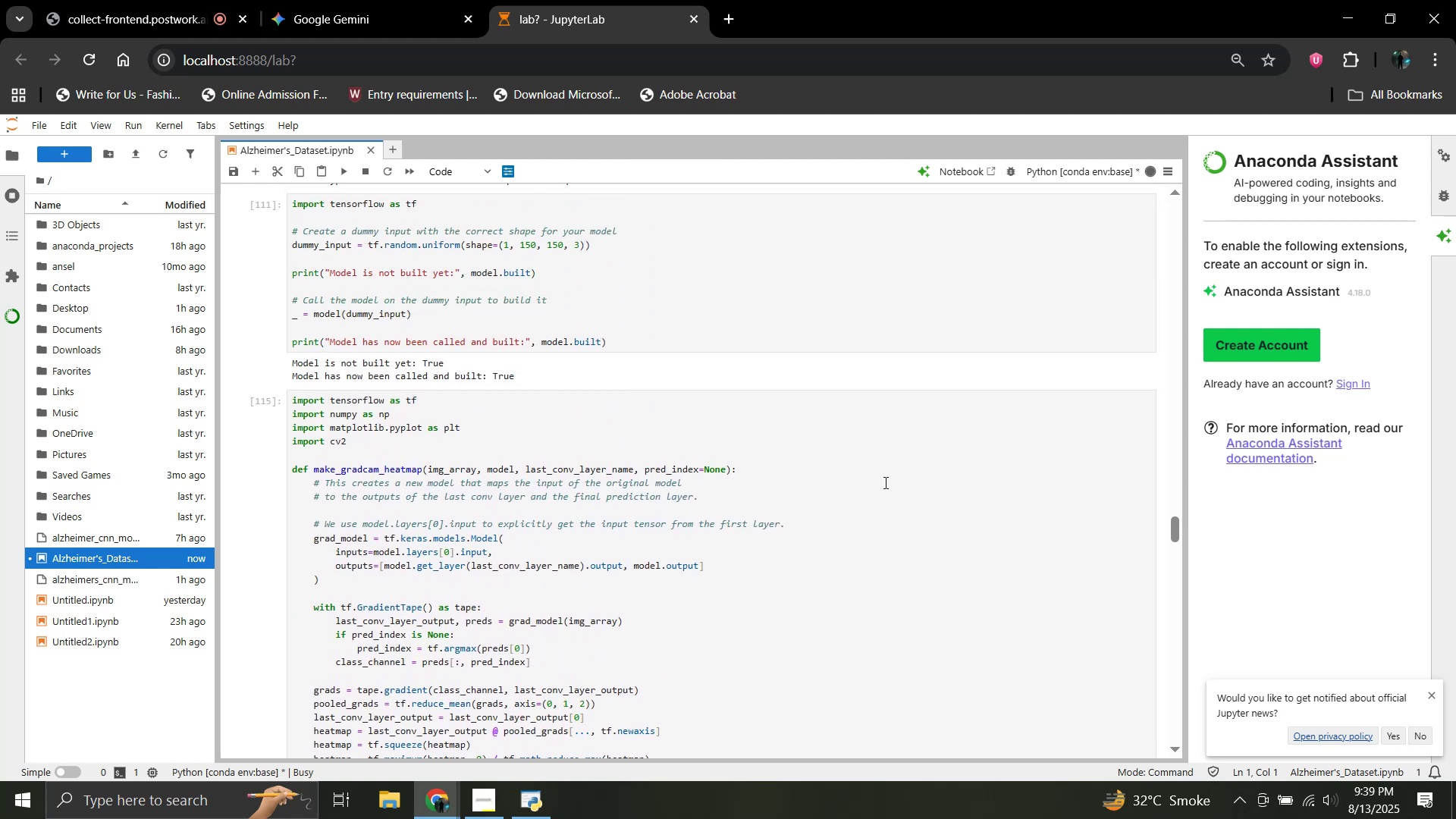 
scroll: coordinate [886, 486], scroll_direction: up, amount: 4.0
 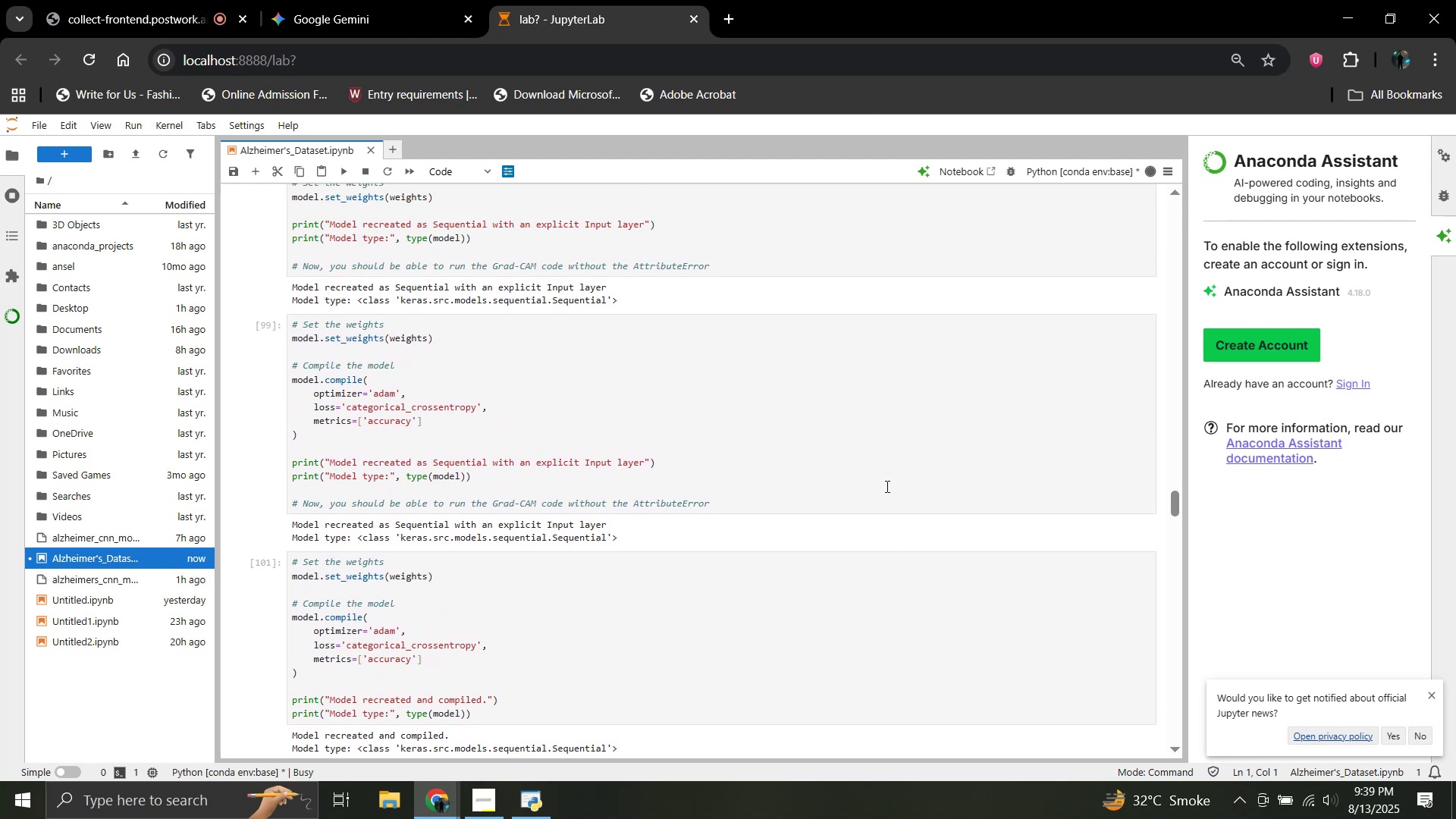 
wait(13.16)
 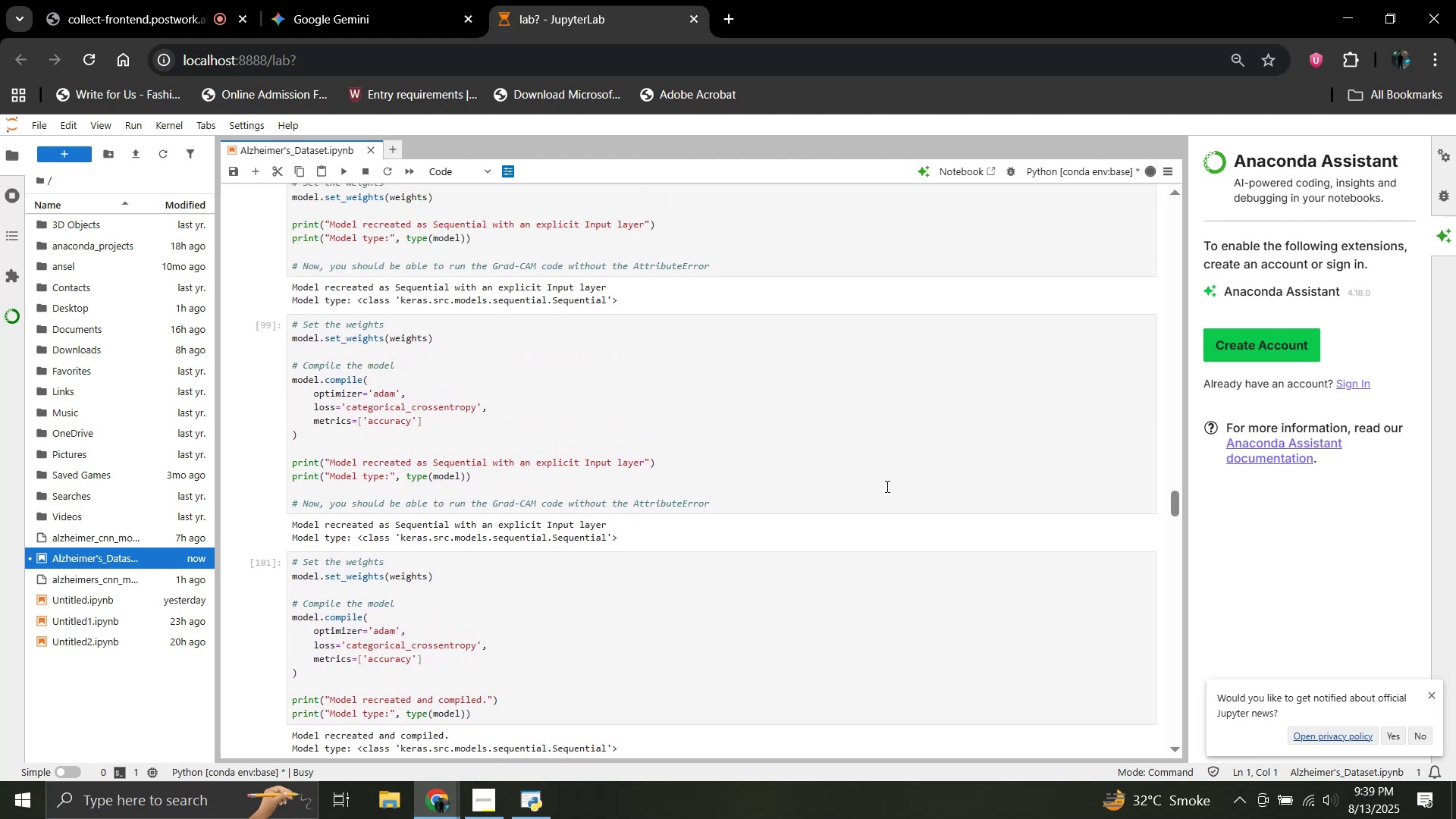 
scroll: coordinate [532, 409], scroll_direction: up, amount: 80.0
 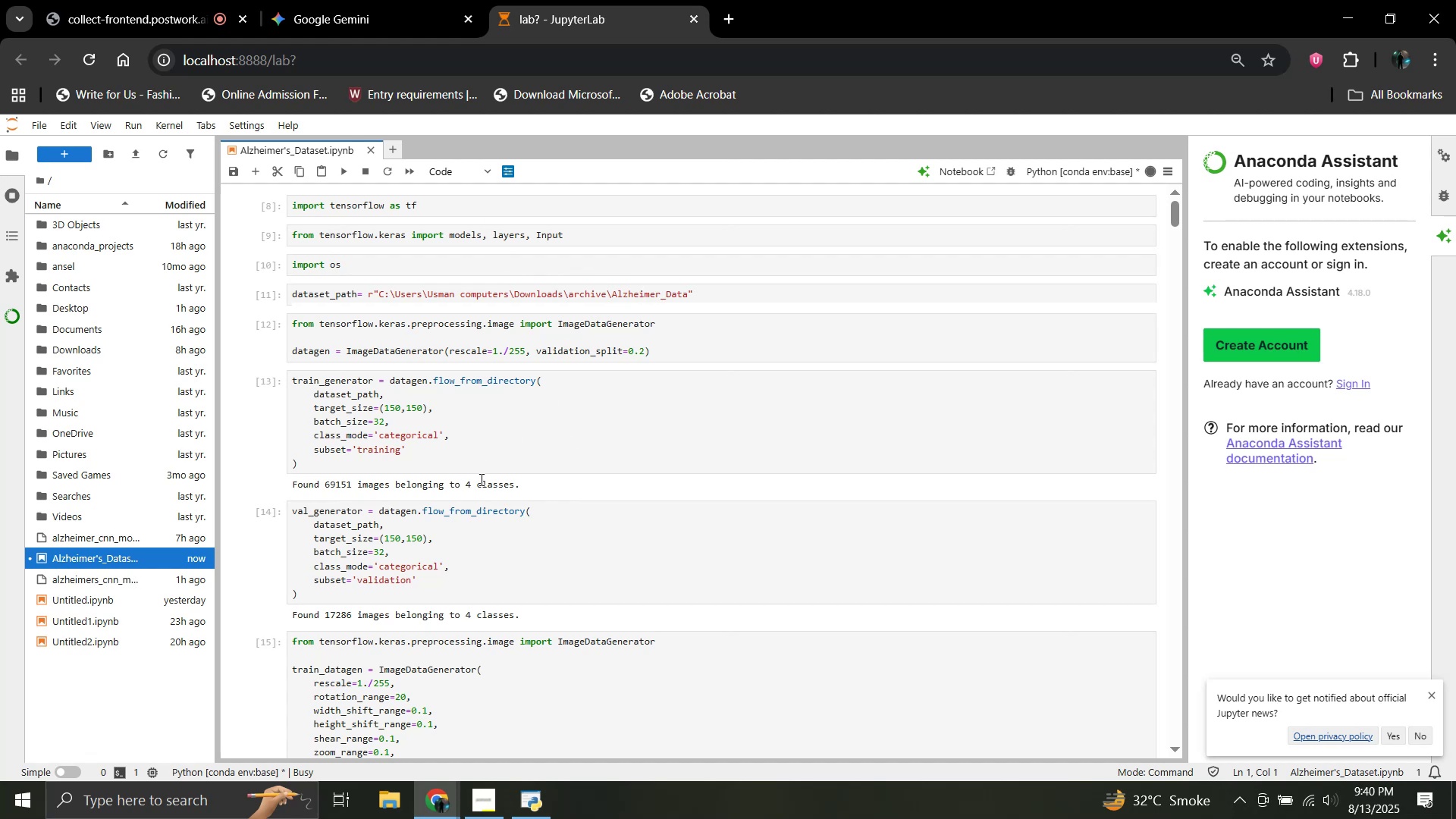 
wait(25.17)
 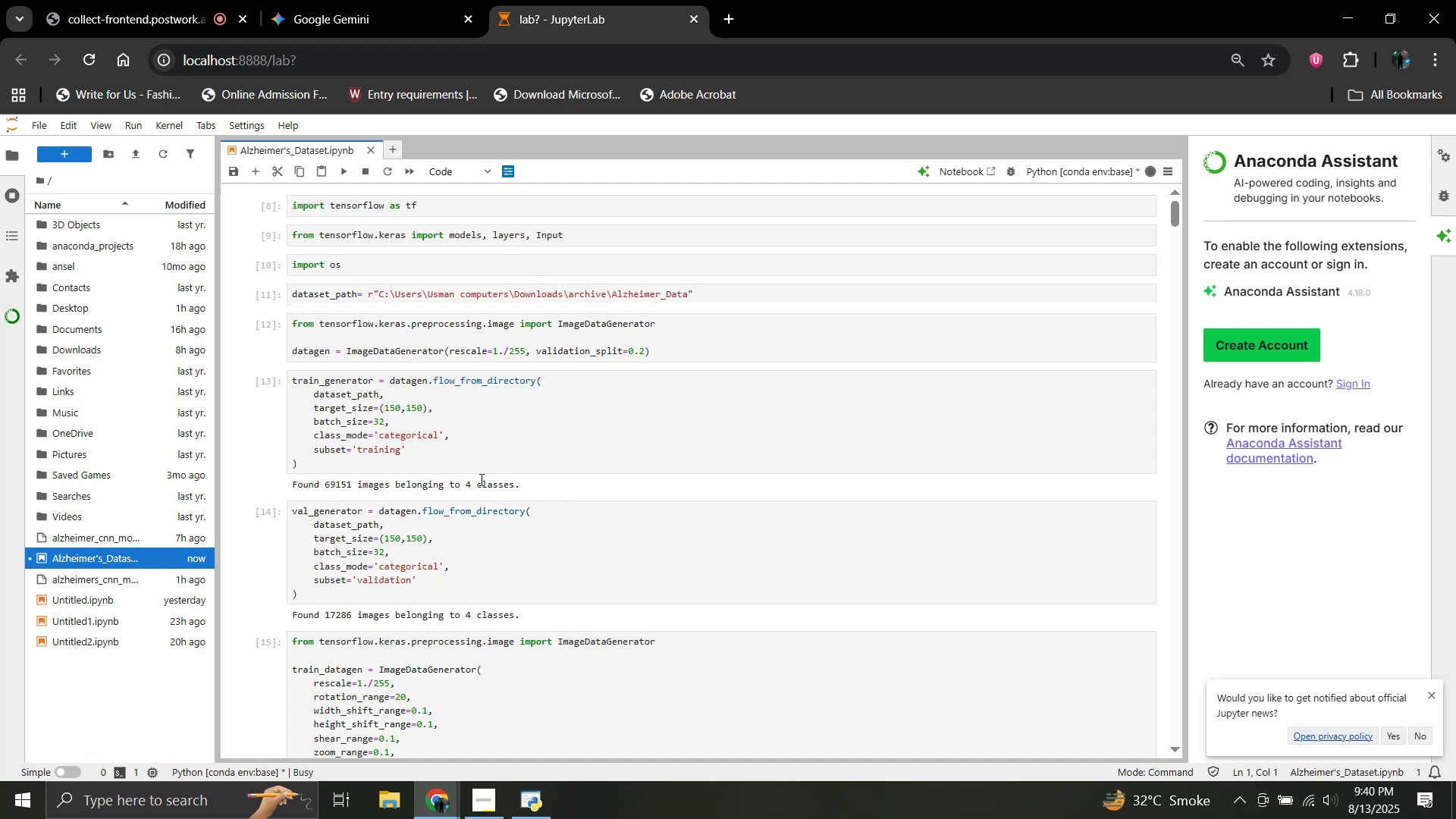 
scroll: coordinate [516, 393], scroll_direction: down, amount: 5.0
 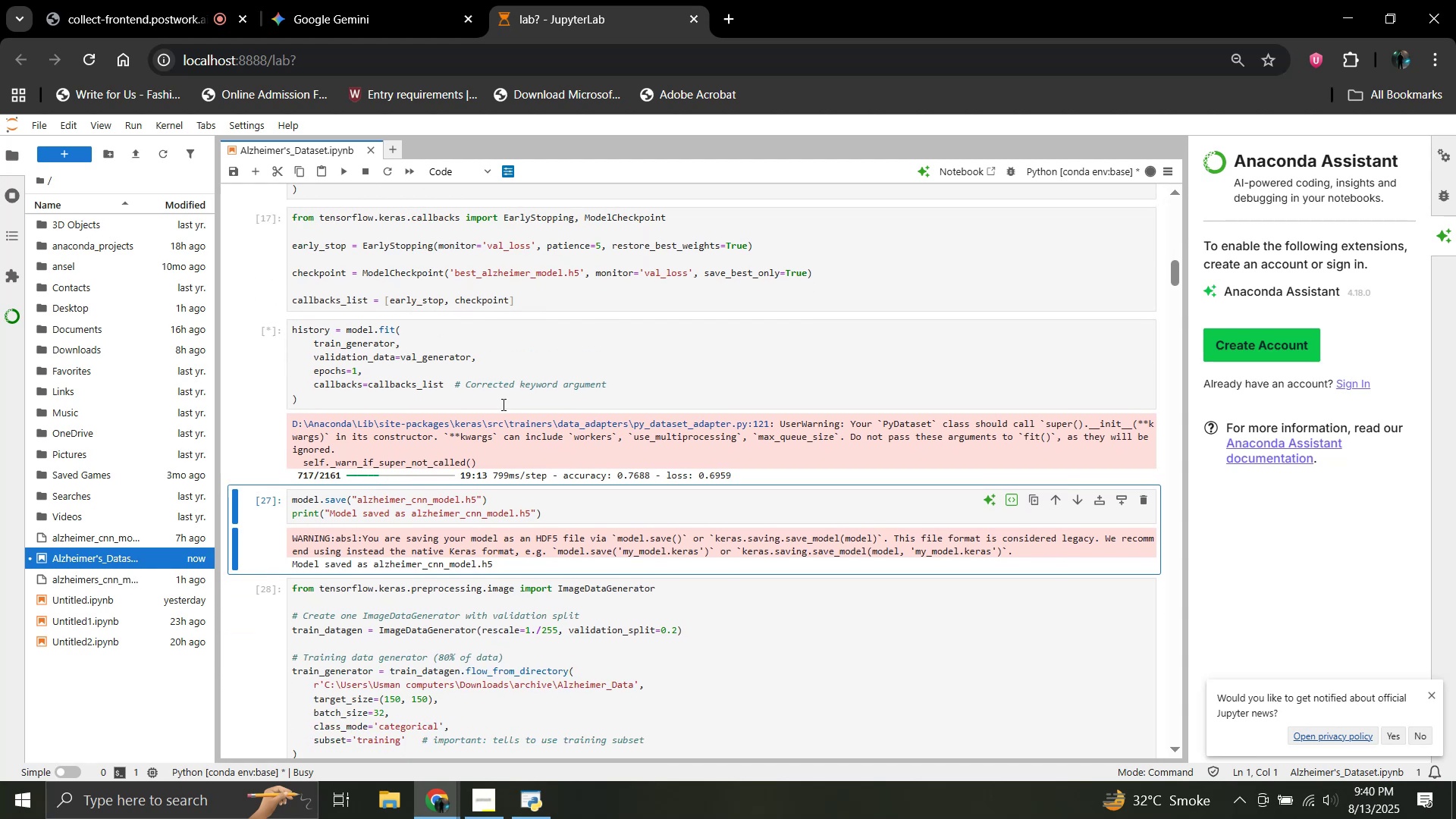 
scroll: coordinate [502, 404], scroll_direction: up, amount: 10.0
 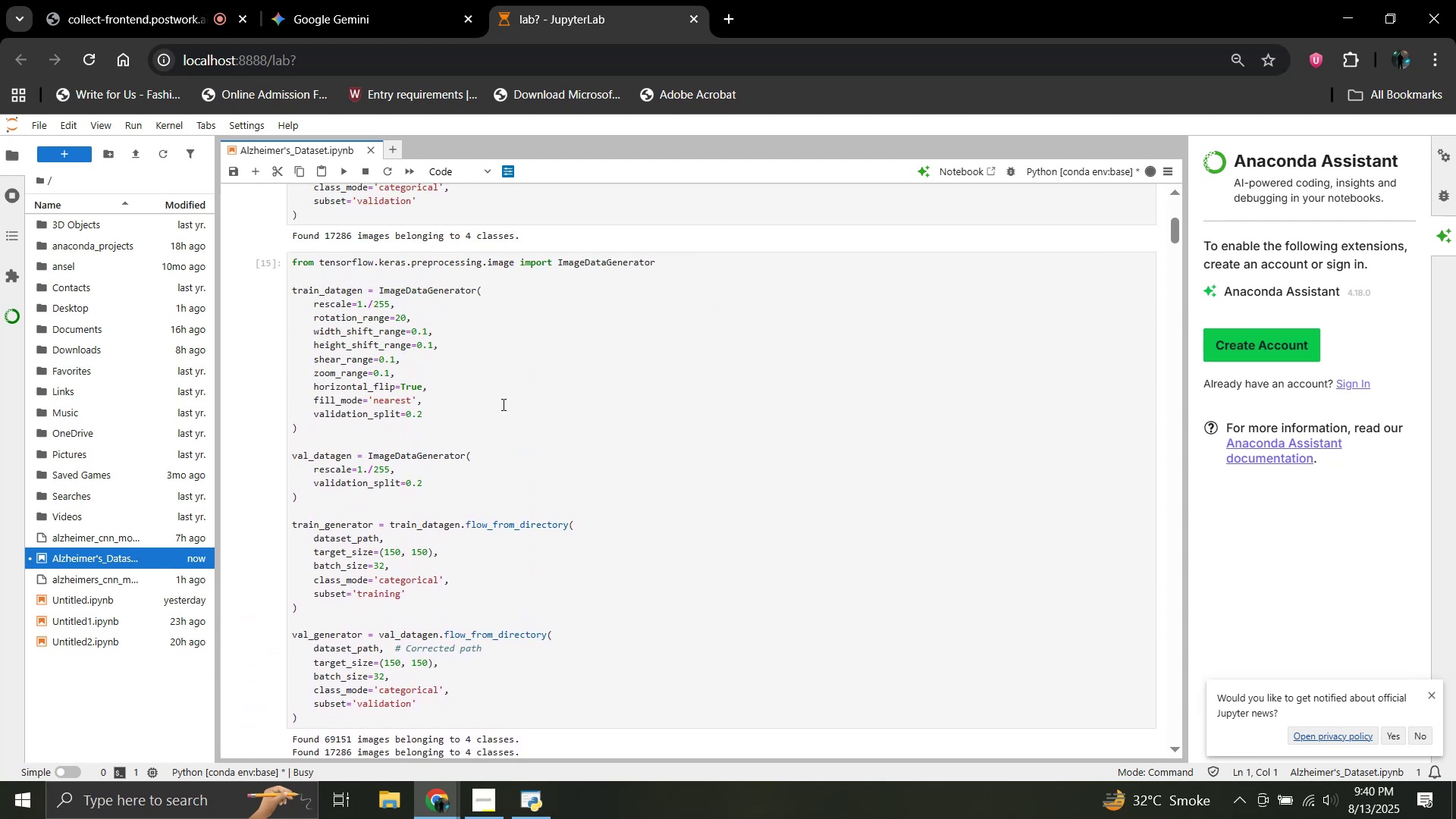 
scroll: coordinate [502, 404], scroll_direction: down, amount: 1.0
 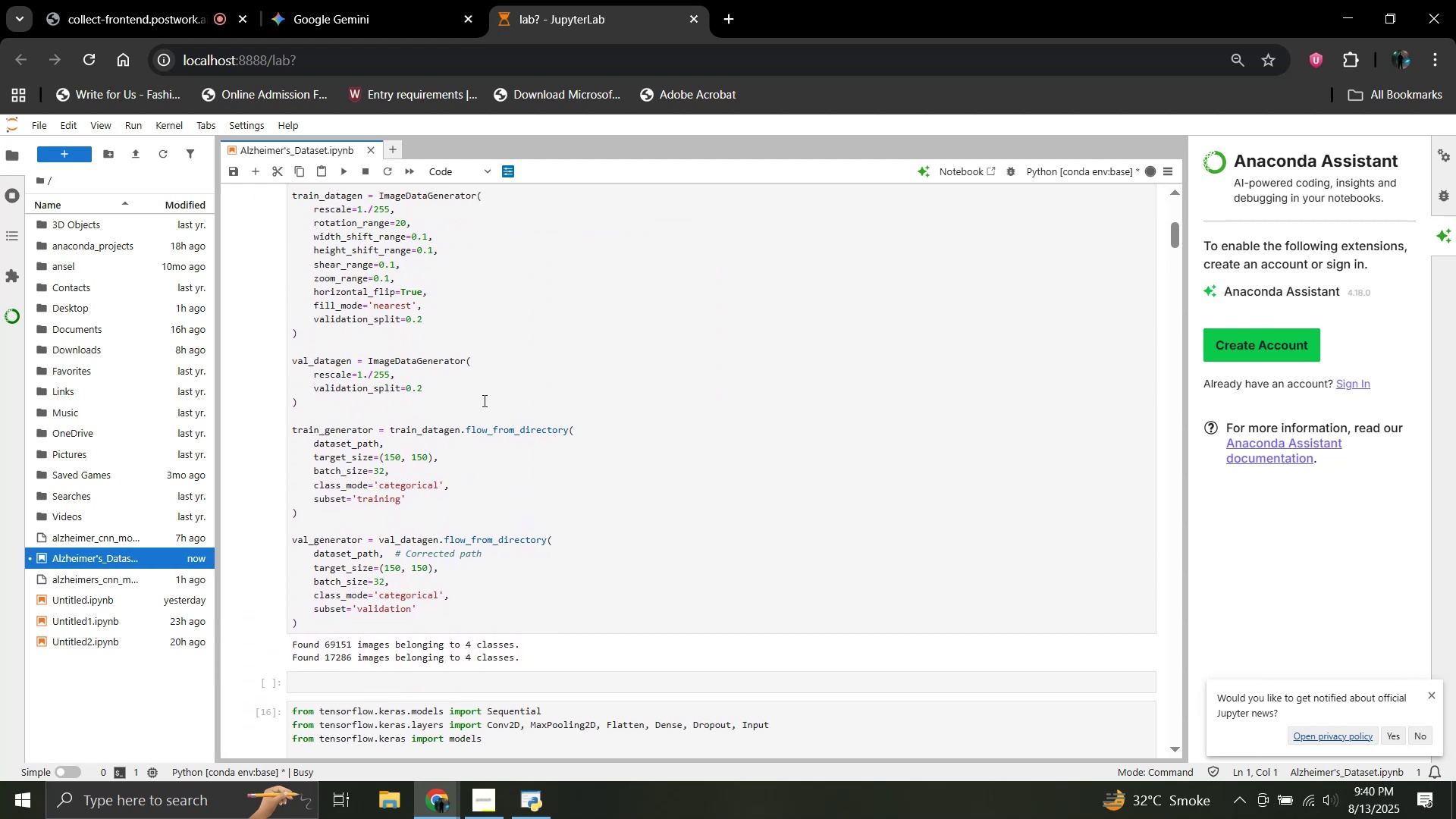 
scroll: coordinate [469, 394], scroll_direction: up, amount: 1.0
 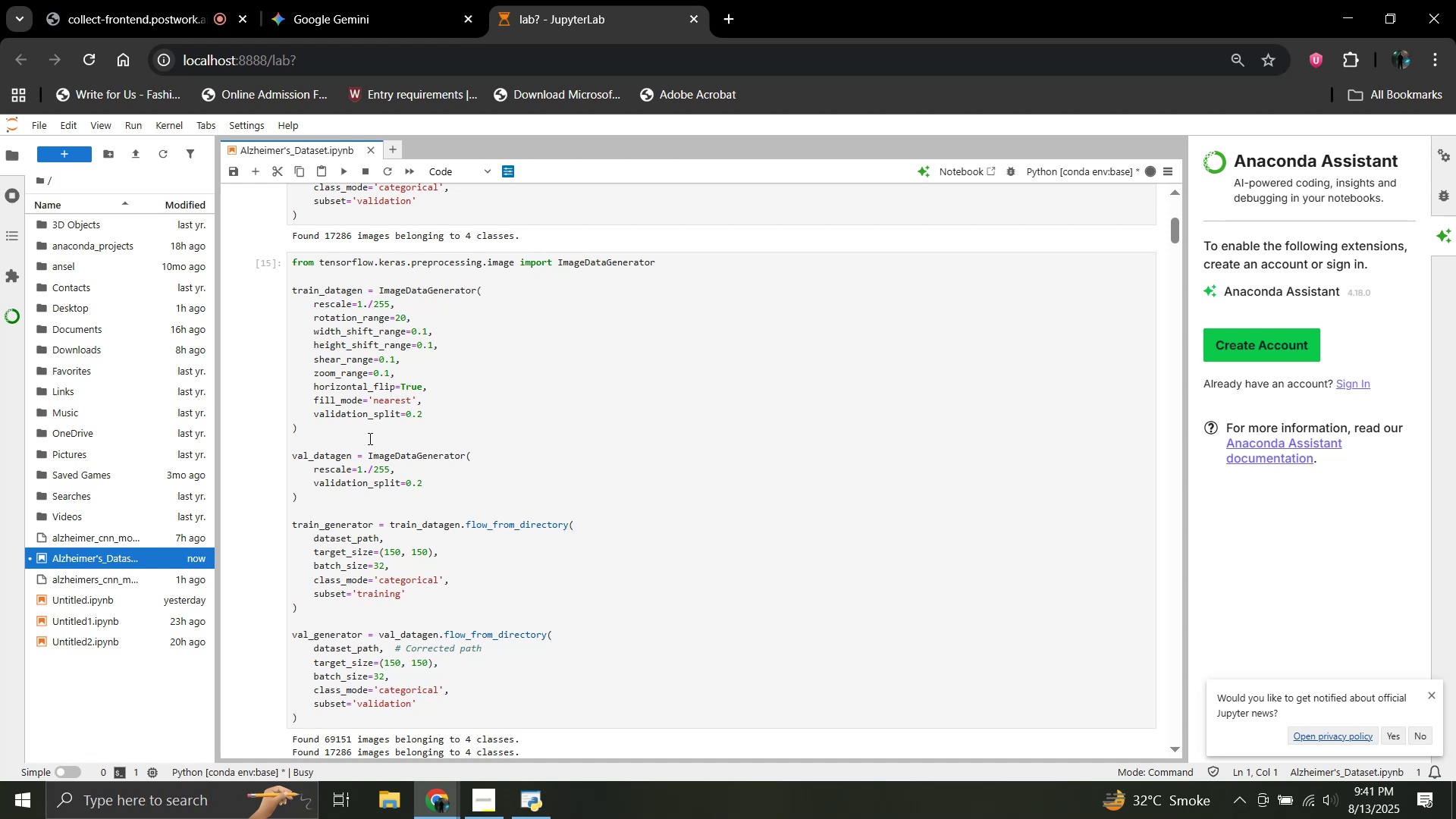 
wait(31.78)
 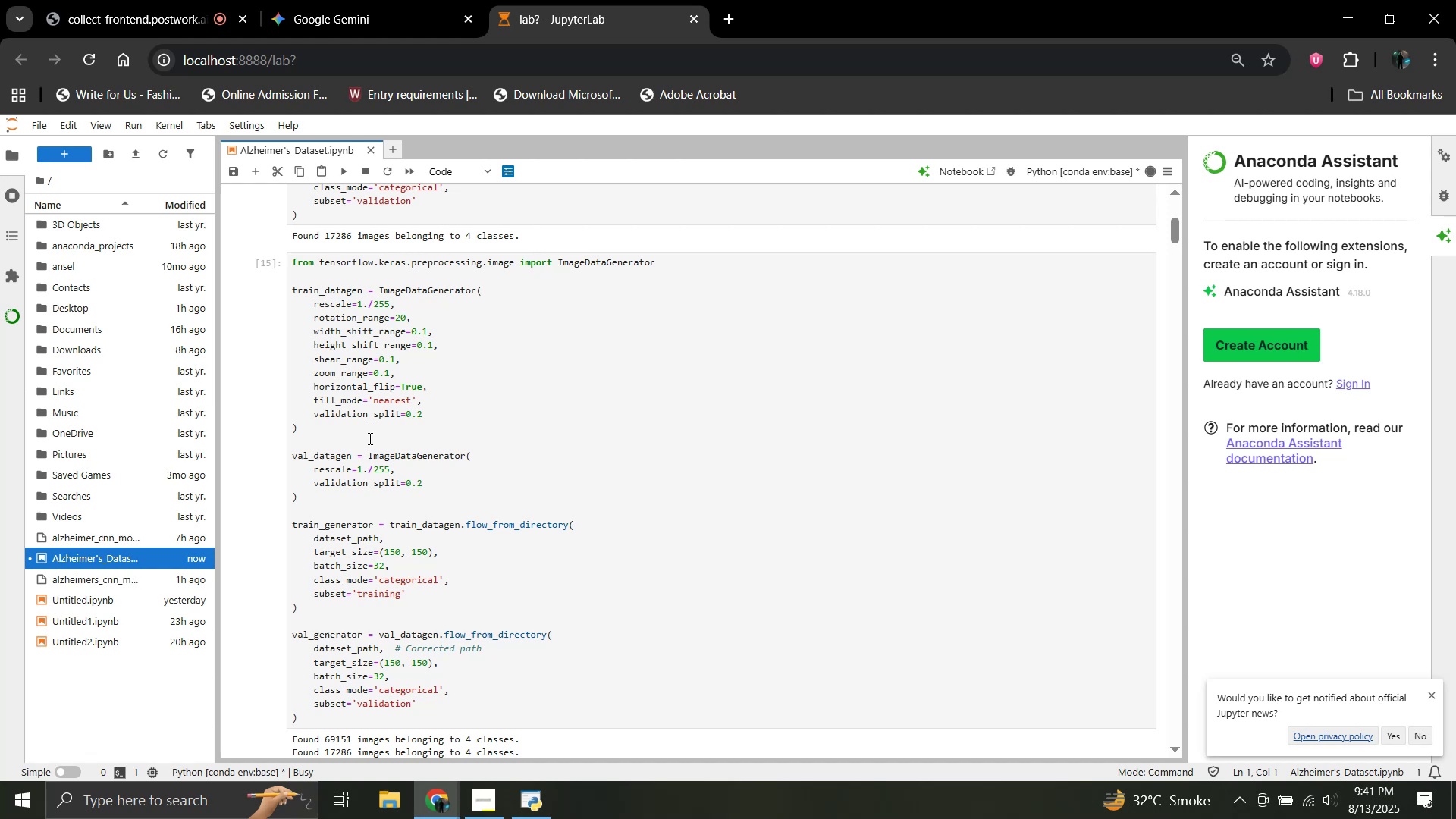 
scroll: coordinate [330, 438], scroll_direction: down, amount: 1.0
 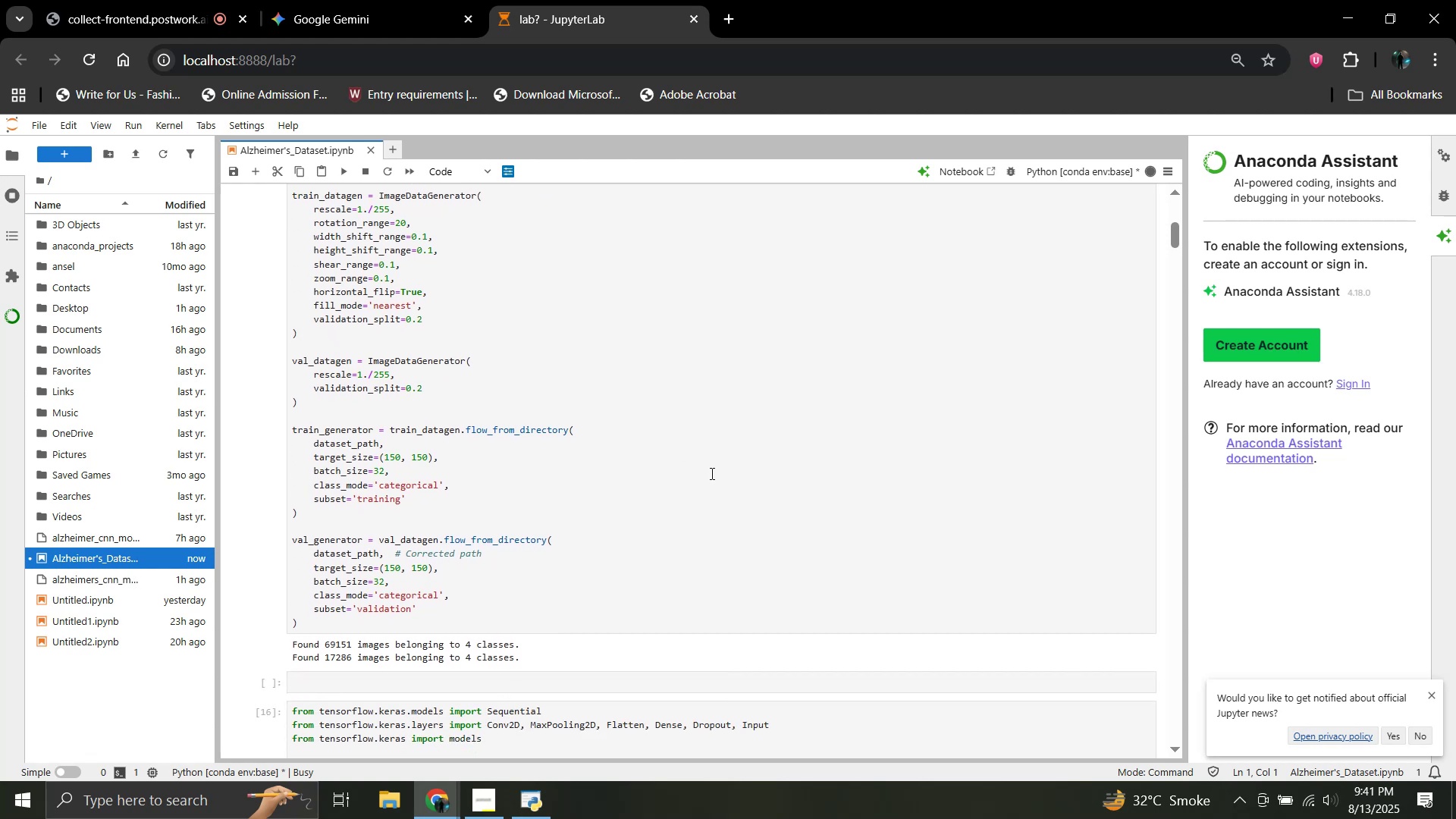 
scroll: coordinate [672, 482], scroll_direction: up, amount: 1.0
 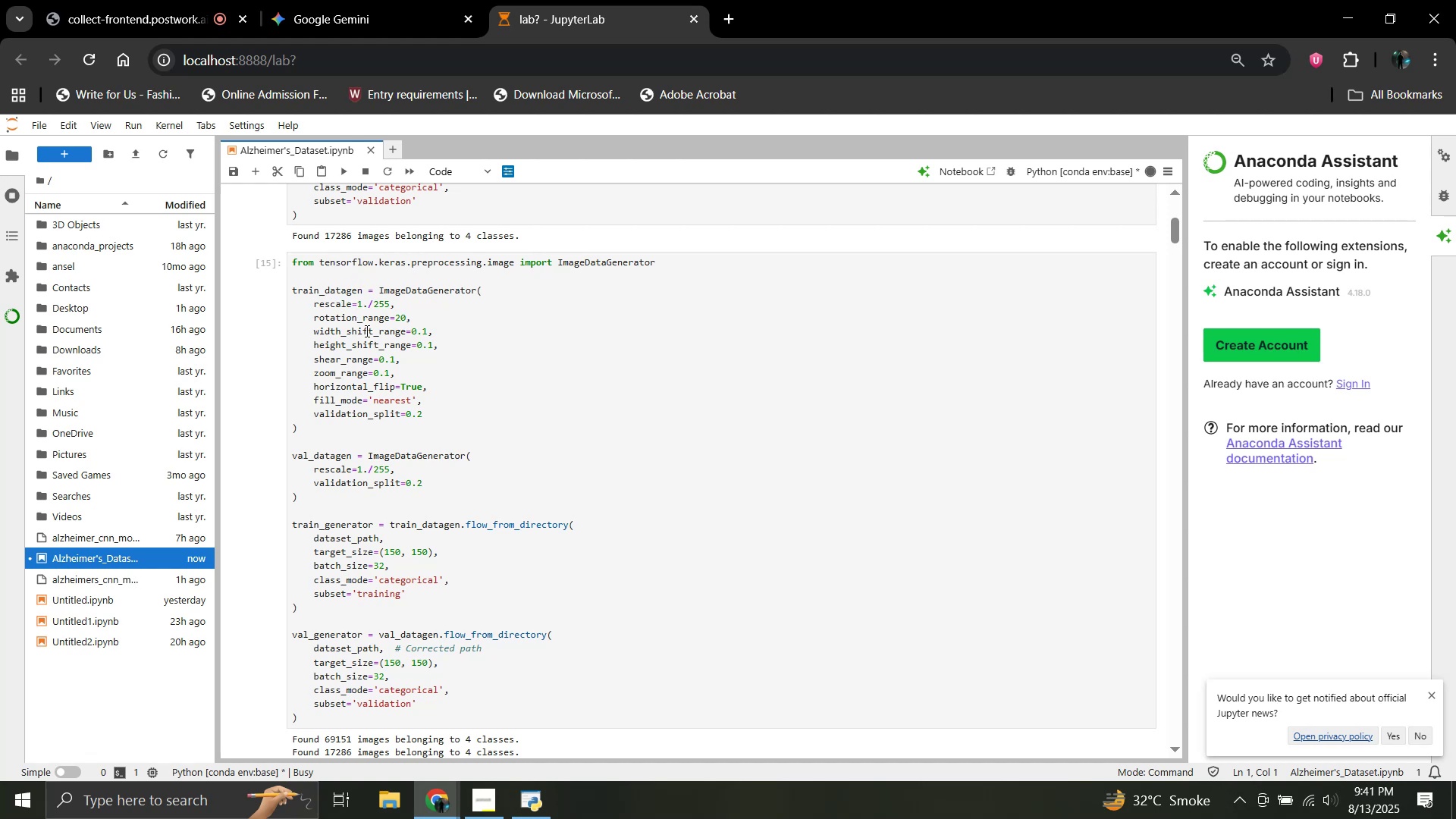 
wait(5.73)
 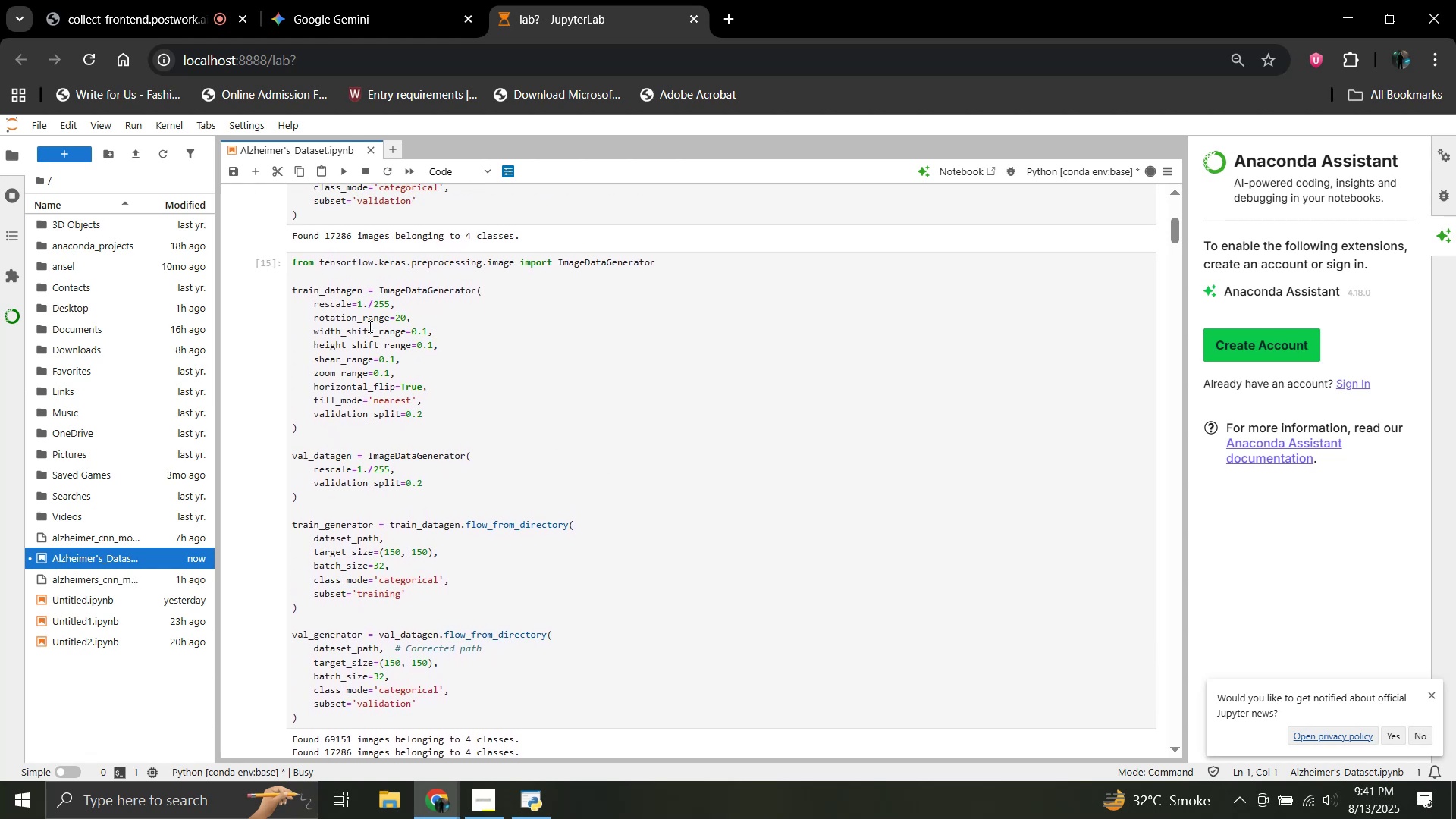 
scroll: coordinate [407, 552], scroll_direction: none, amount: 0.0
 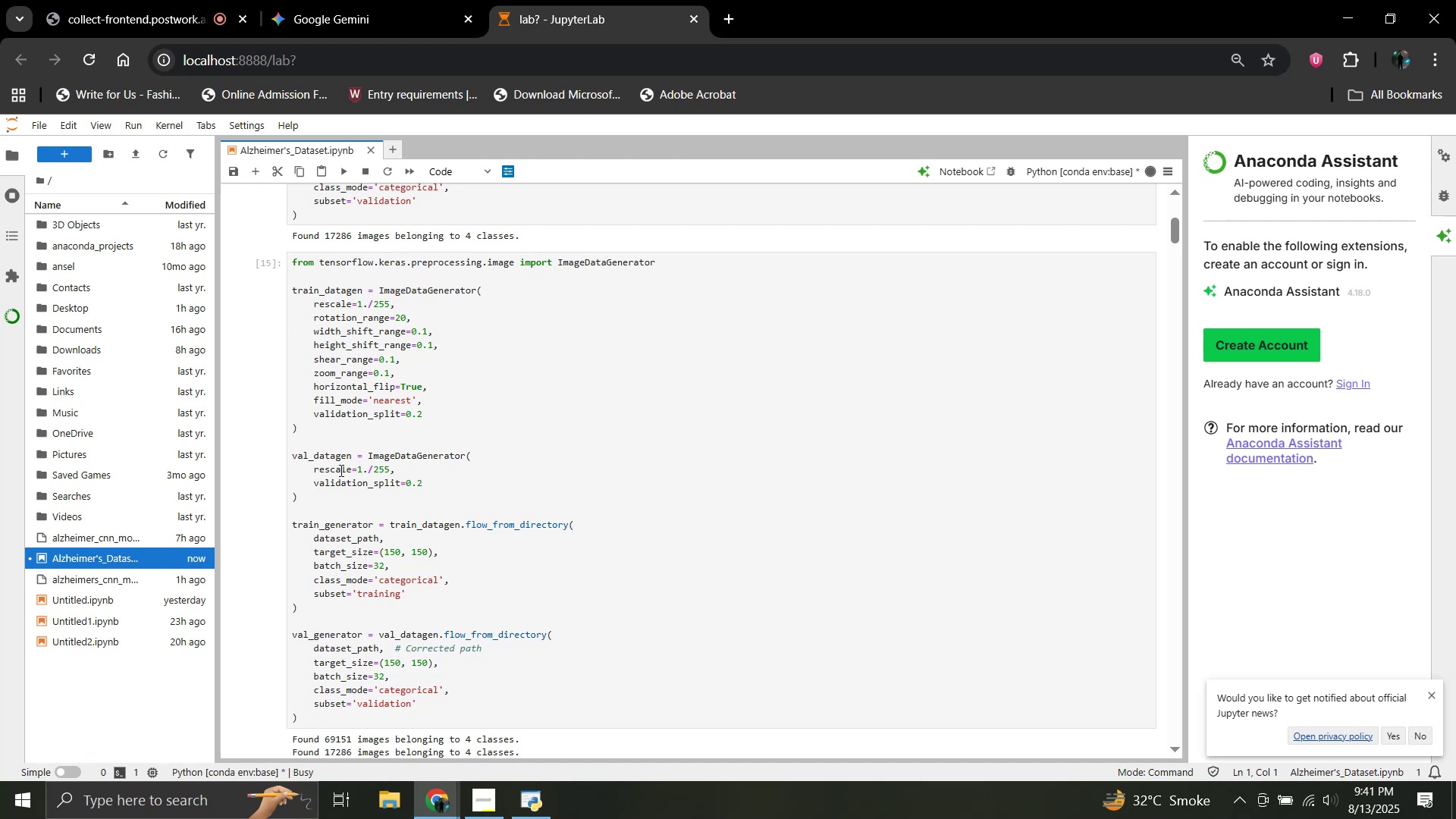 
wait(25.05)
 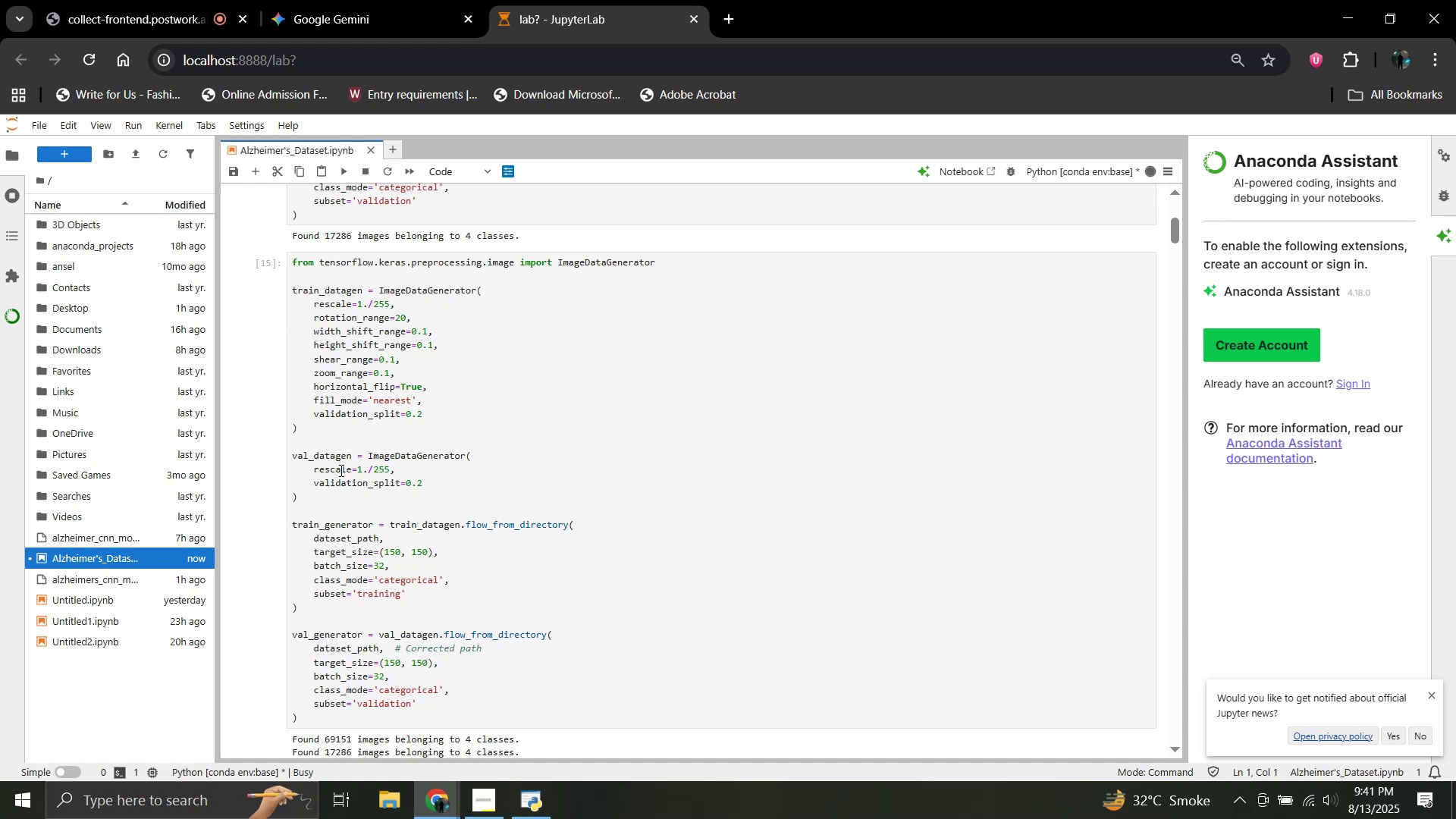 
scroll: coordinate [348, 490], scroll_direction: down, amount: 7.0
 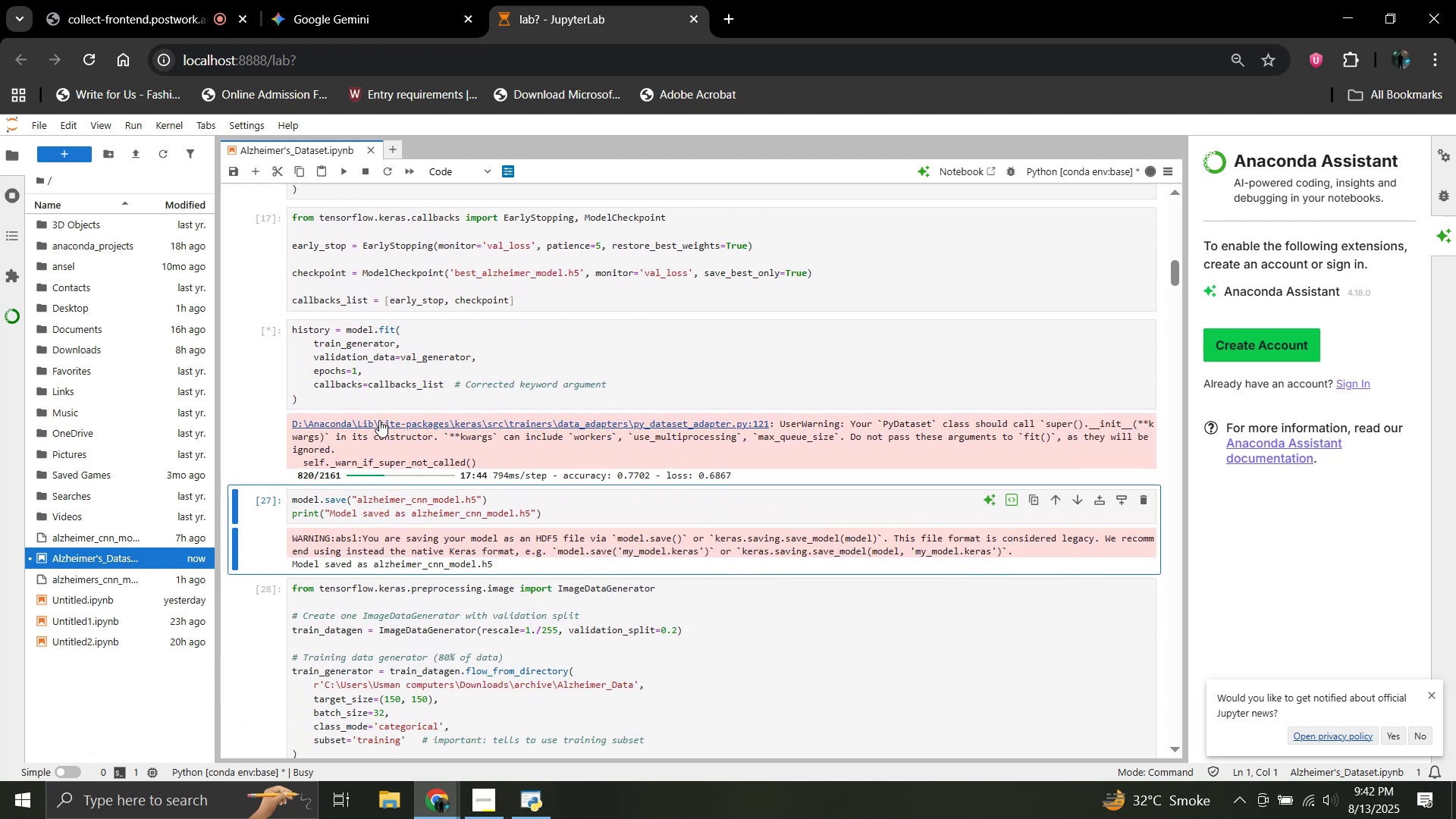 
scroll: coordinate [379, 420], scroll_direction: none, amount: 0.0
 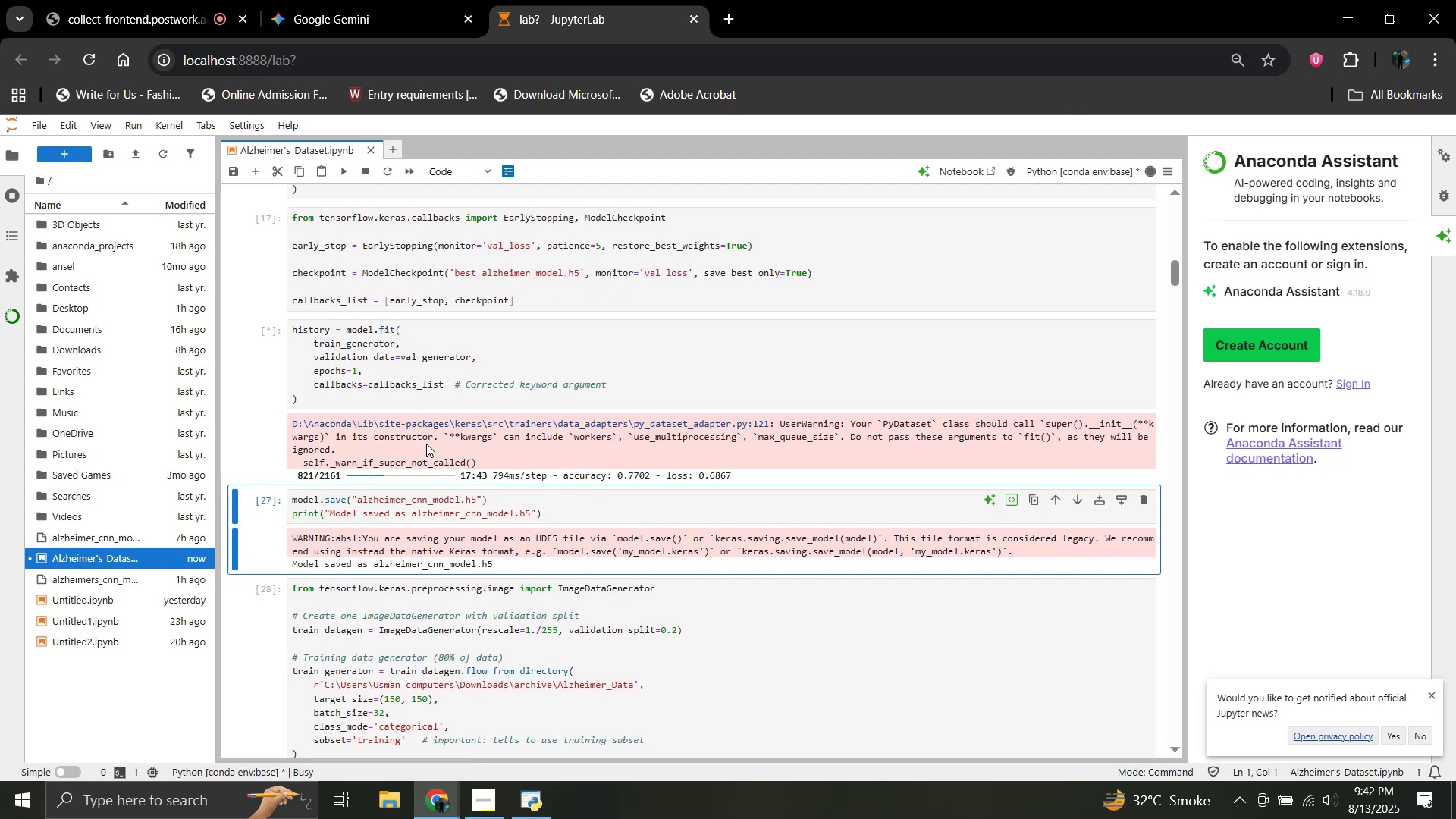 
scroll: coordinate [426, 444], scroll_direction: up, amount: 1.0
 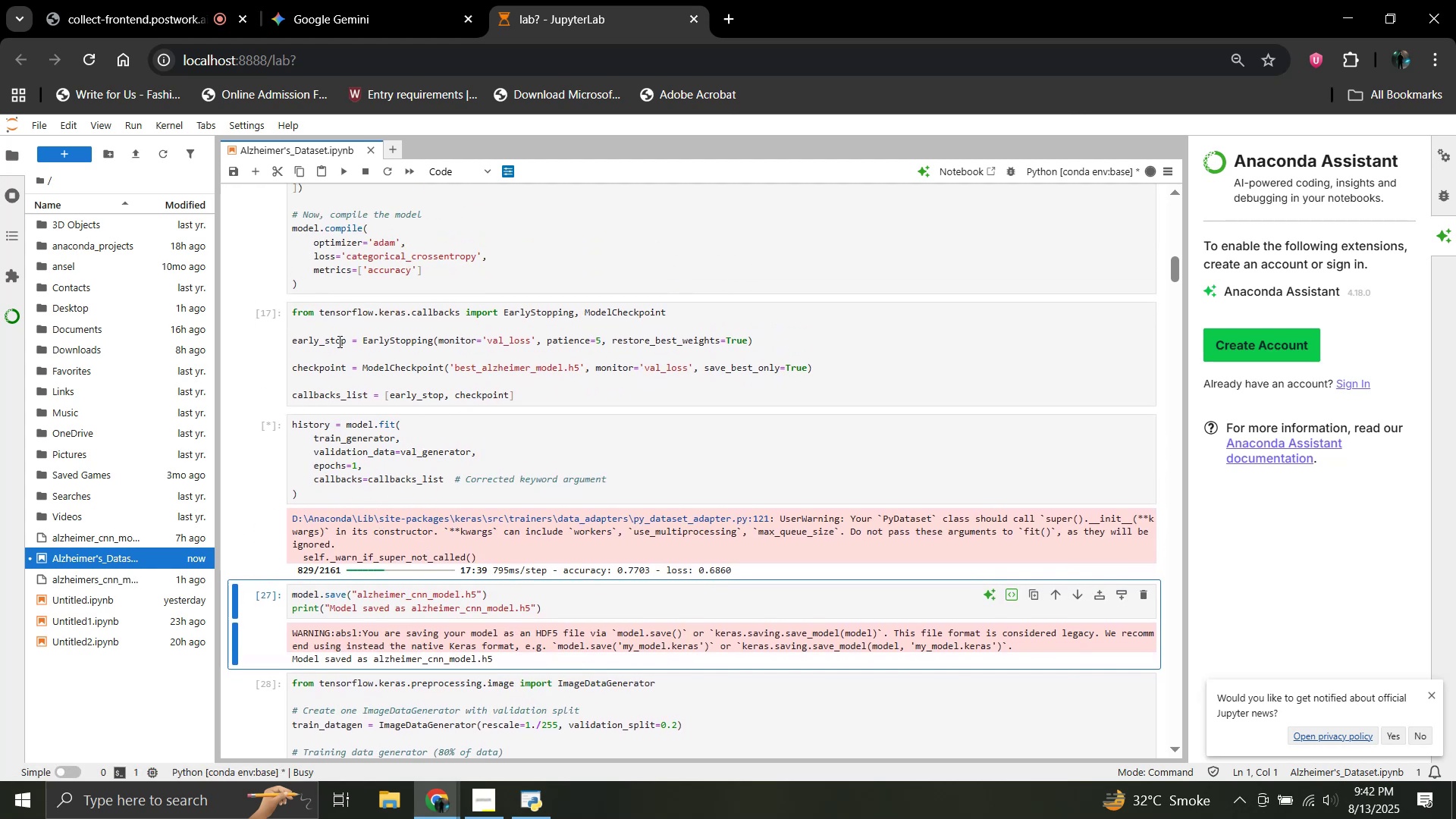 
wait(11.79)
 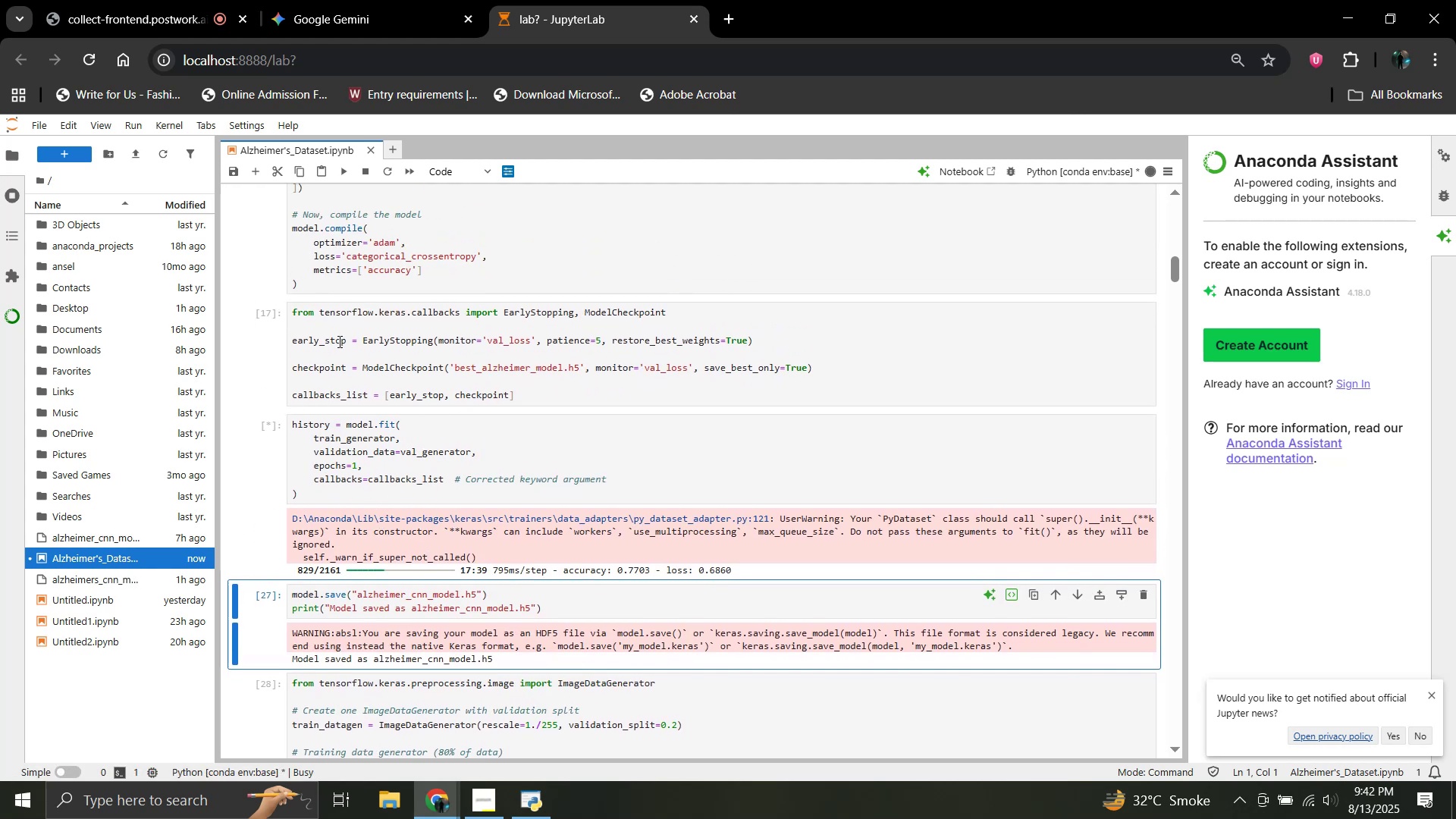 
scroll: coordinate [380, 484], scroll_direction: down, amount: 5.0
 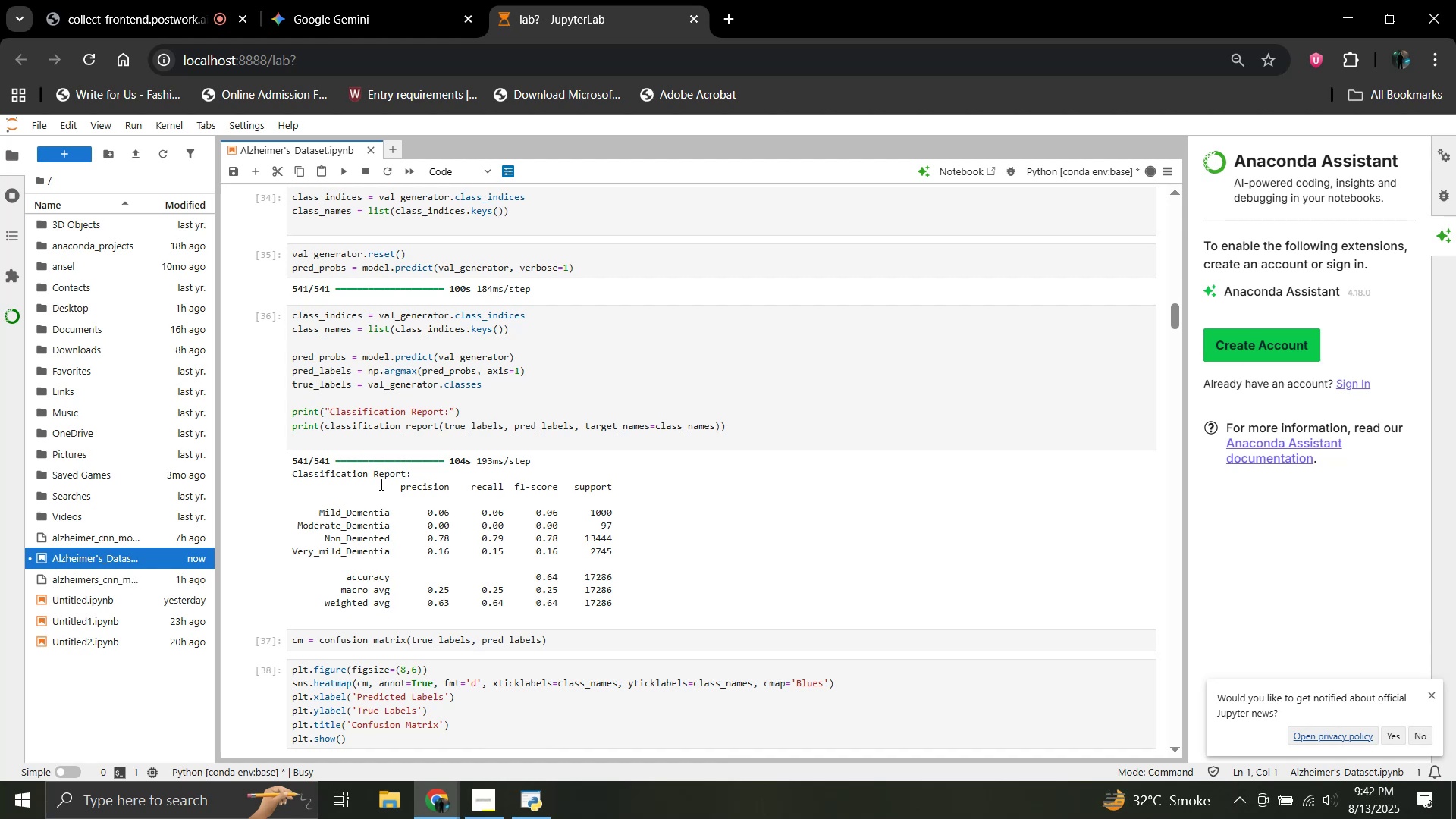 
wait(42.95)
 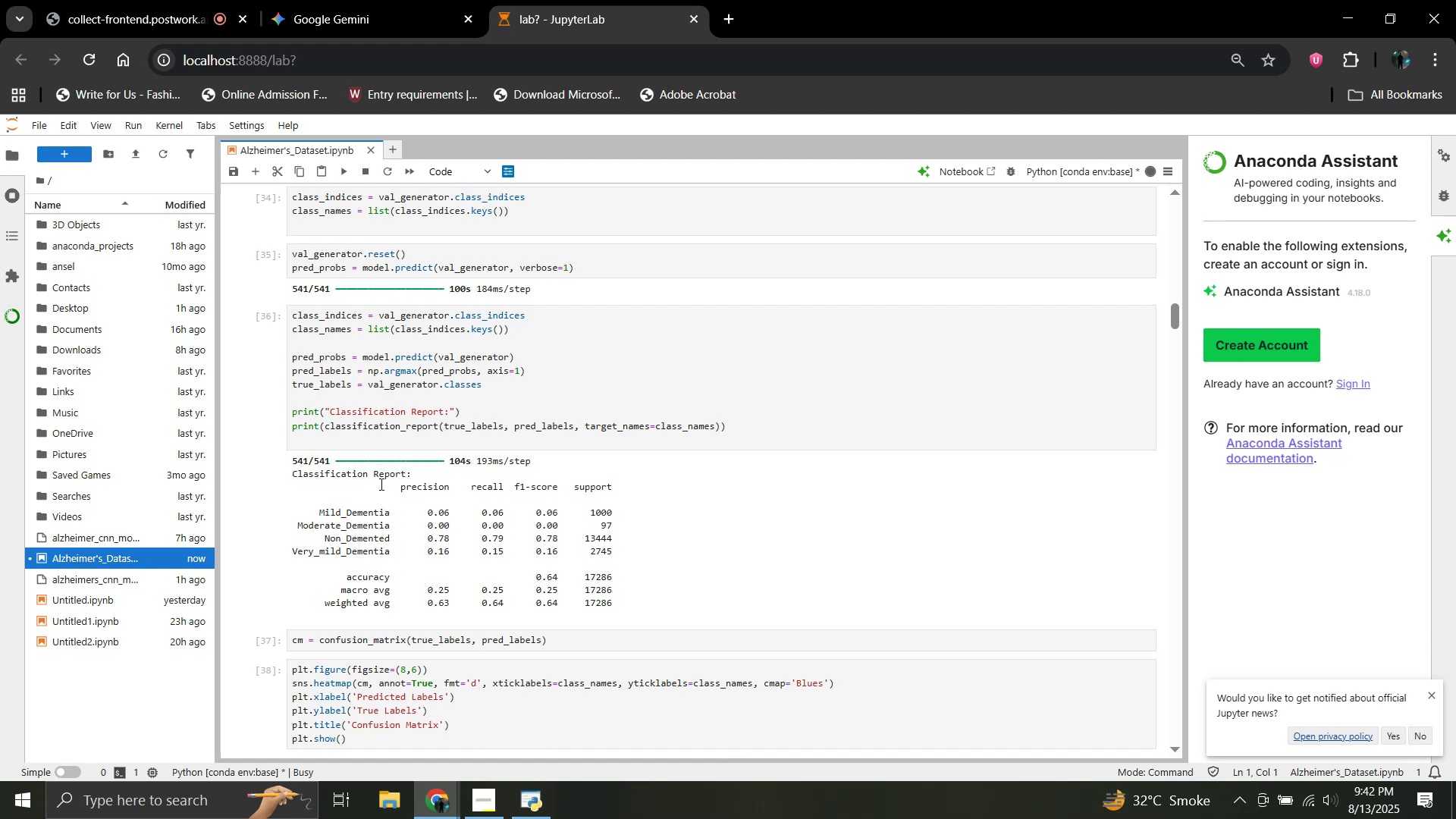 
scroll: coordinate [475, 453], scroll_direction: down, amount: 1.0
 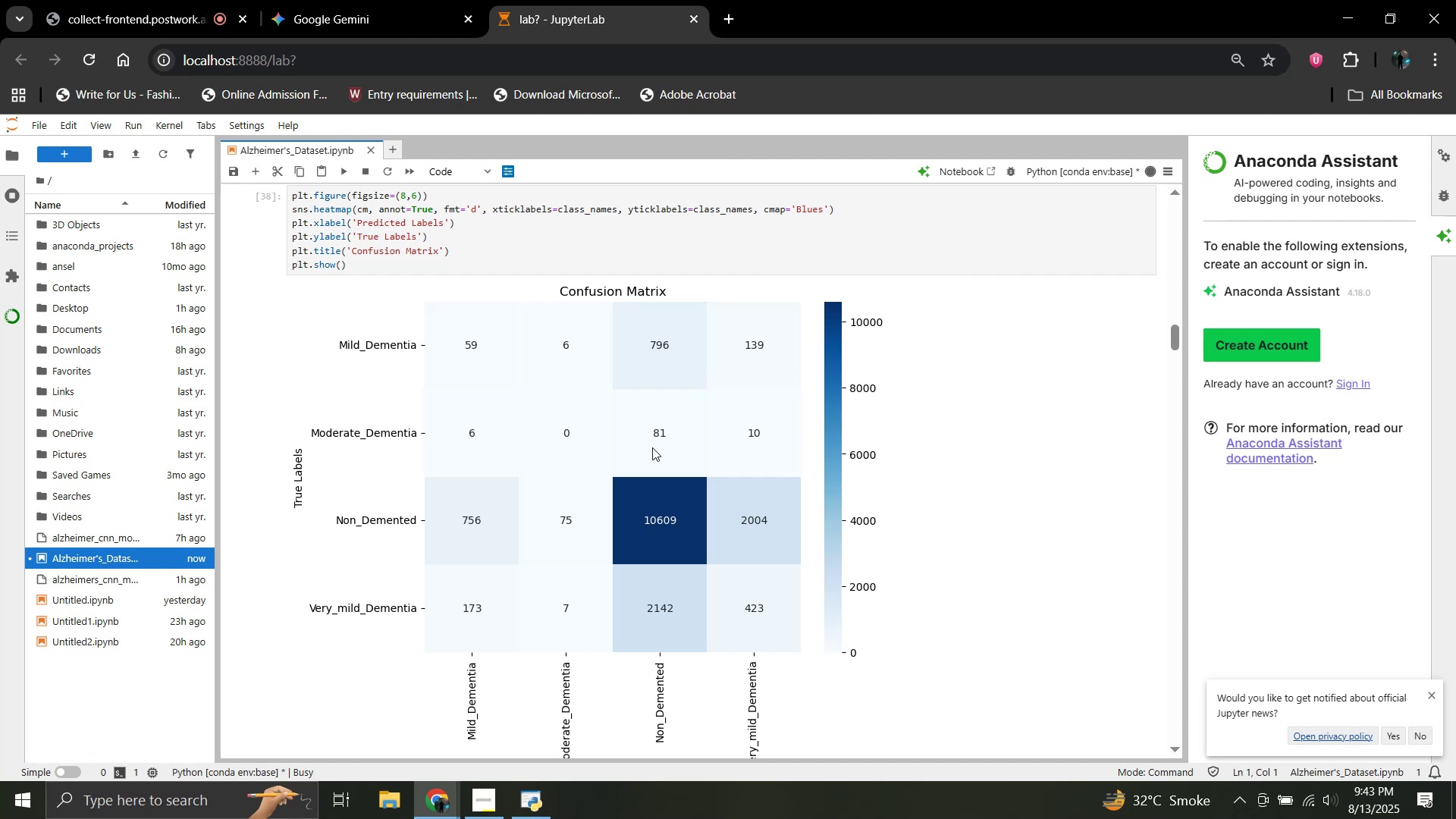 
wait(45.42)
 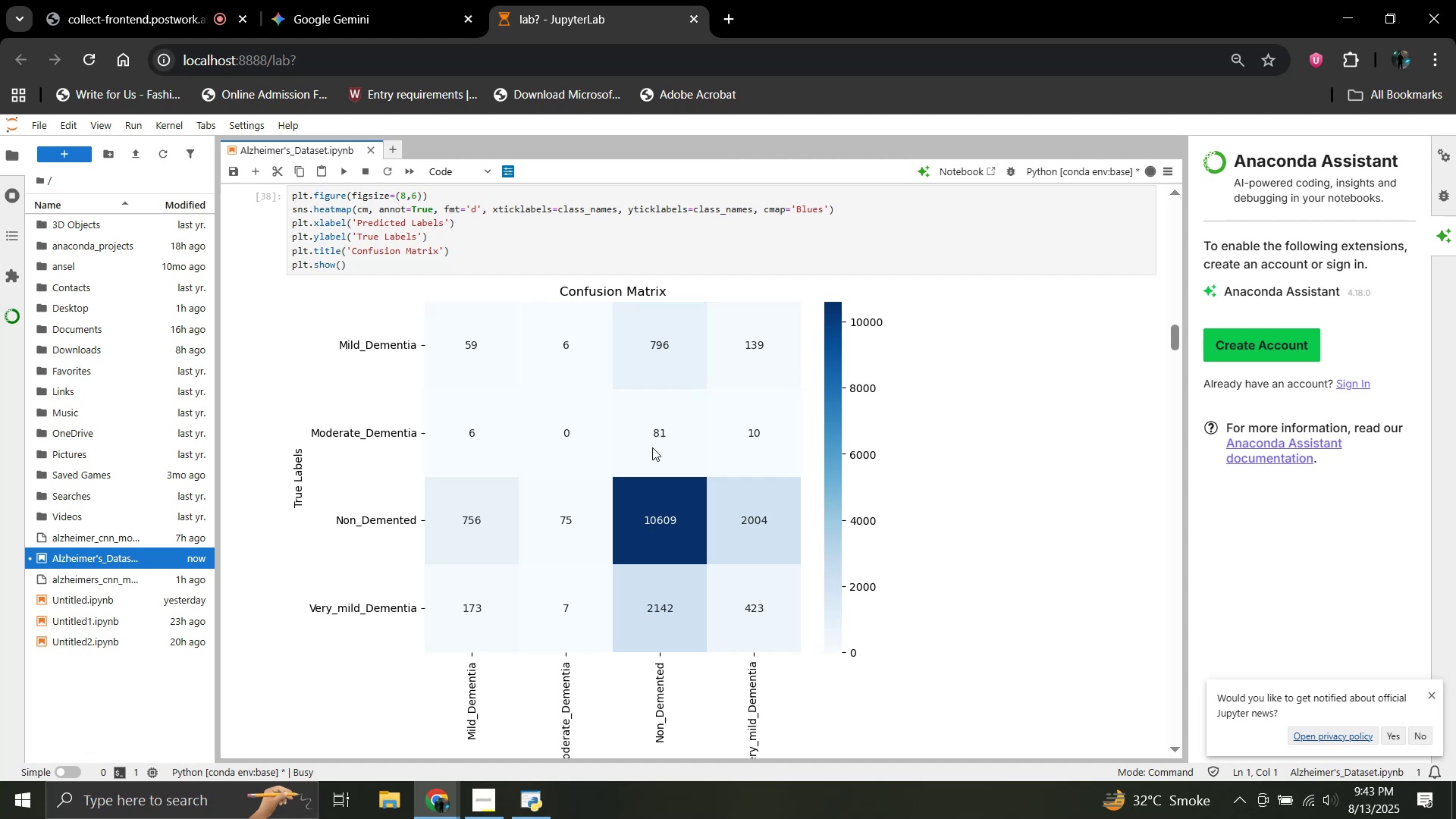 
scroll: coordinate [652, 447], scroll_direction: down, amount: 1.0
 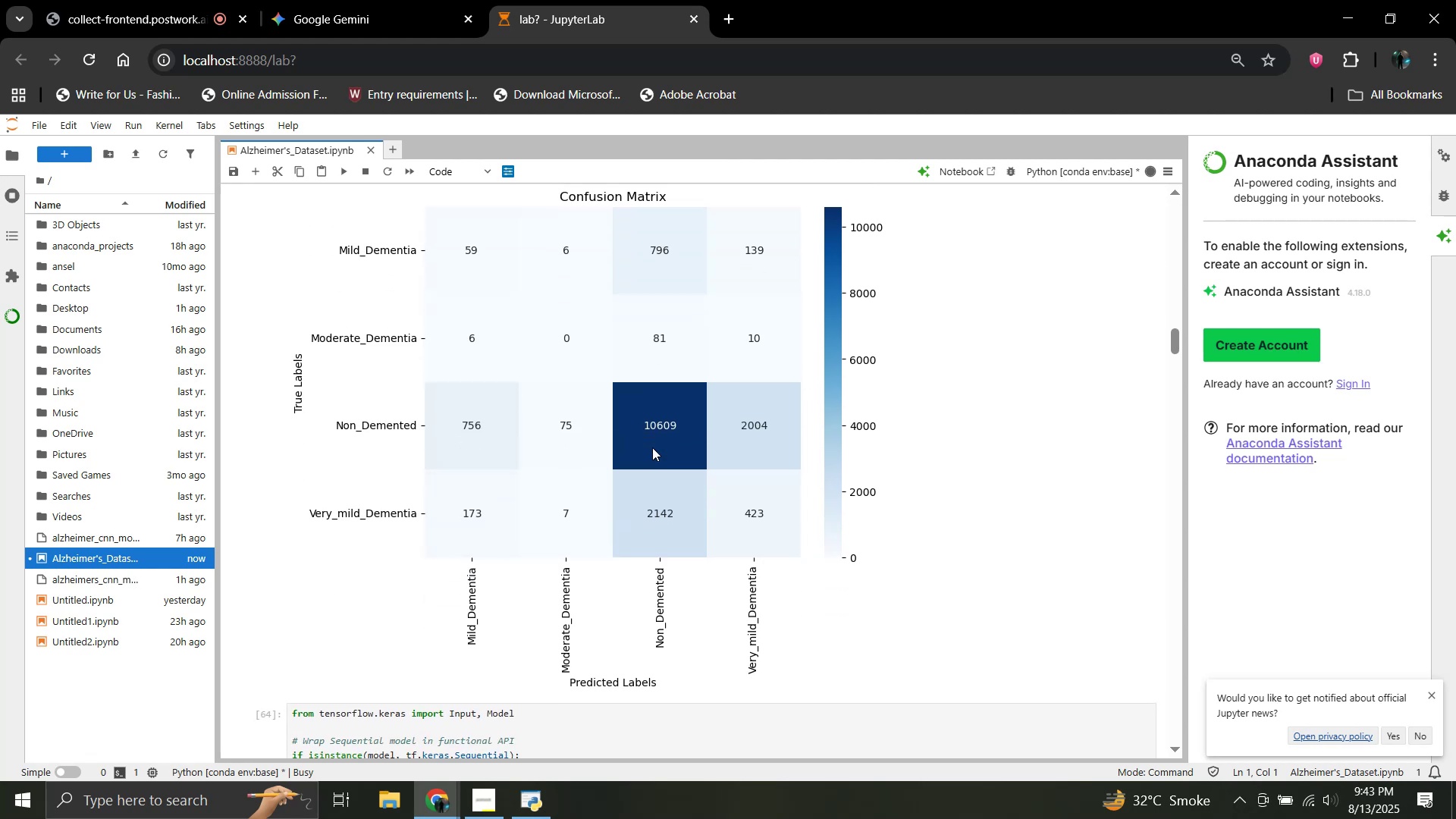 
scroll: coordinate [652, 447], scroll_direction: up, amount: 1.0
 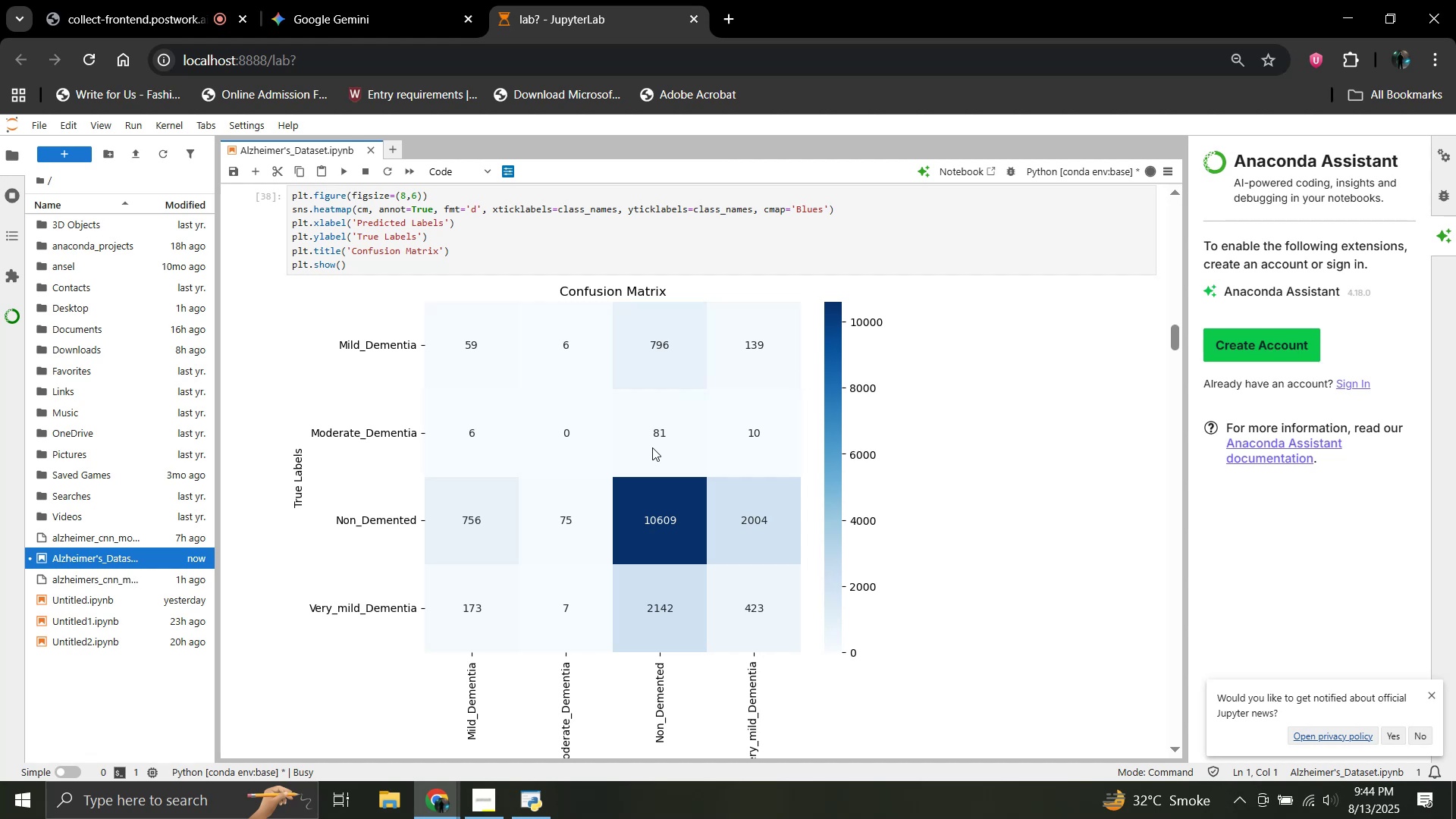 
wait(36.97)
 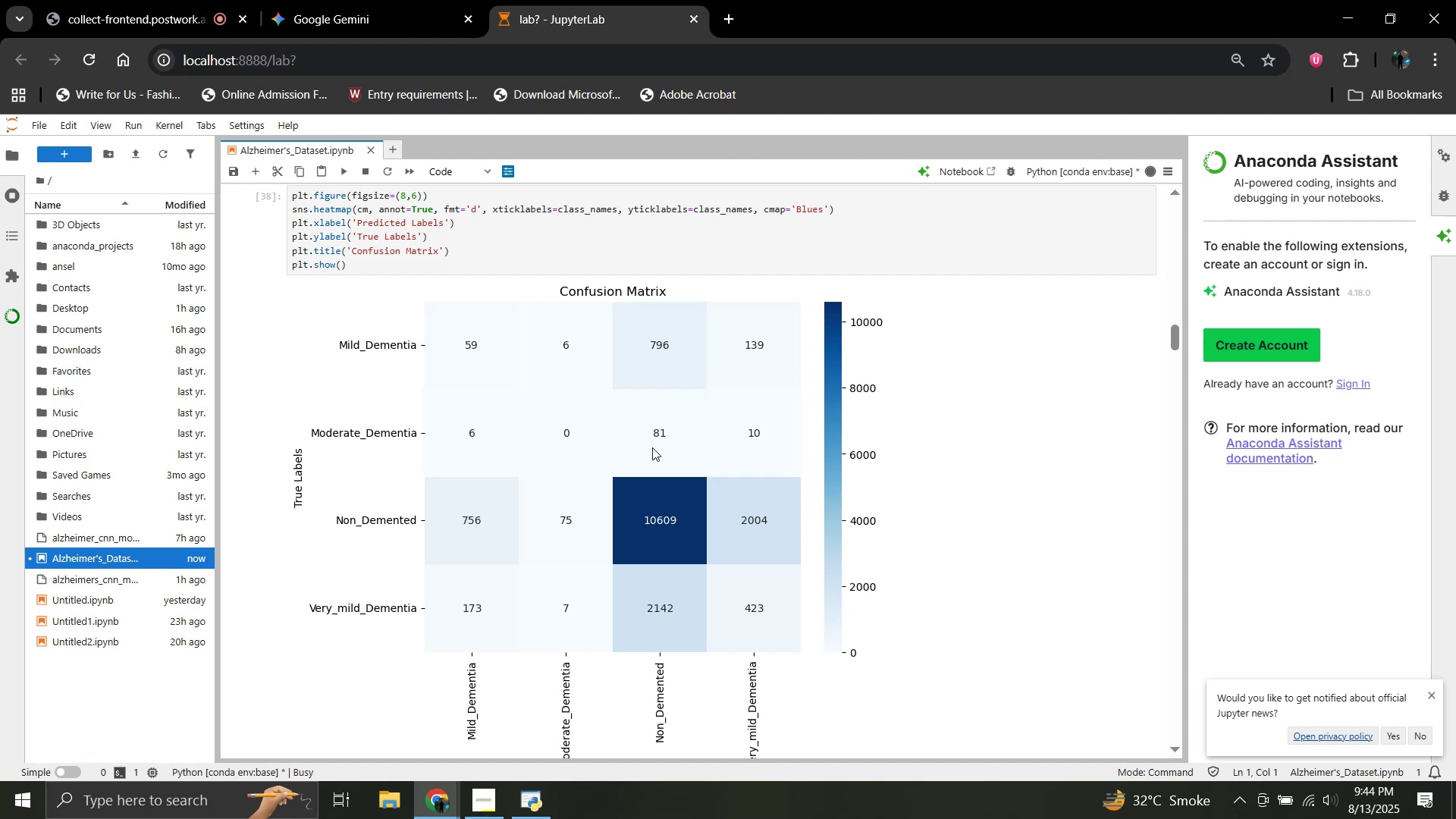 
scroll: coordinate [555, 416], scroll_direction: down, amount: 12.0
 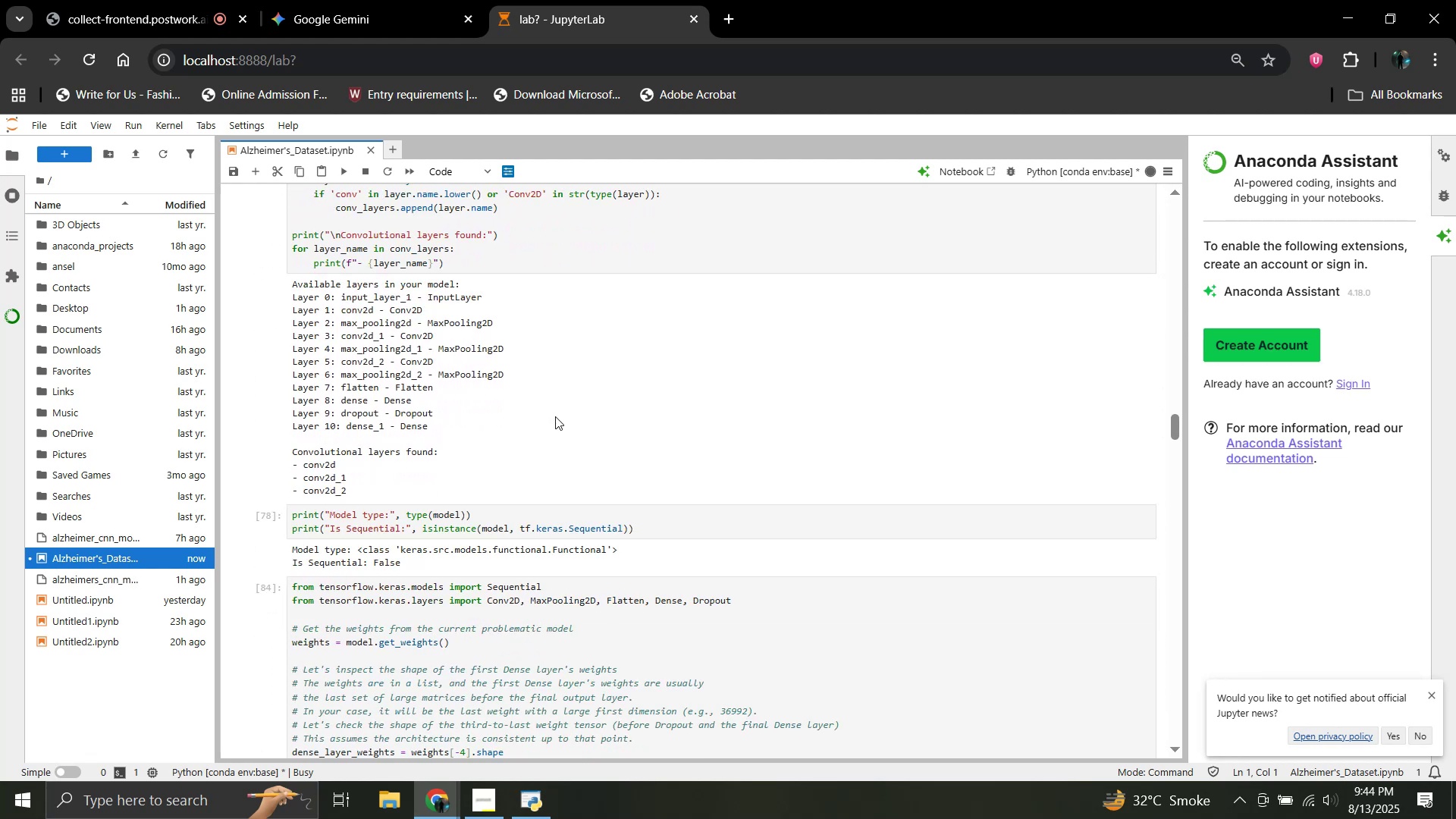 
scroll: coordinate [555, 416], scroll_direction: up, amount: 5.0
 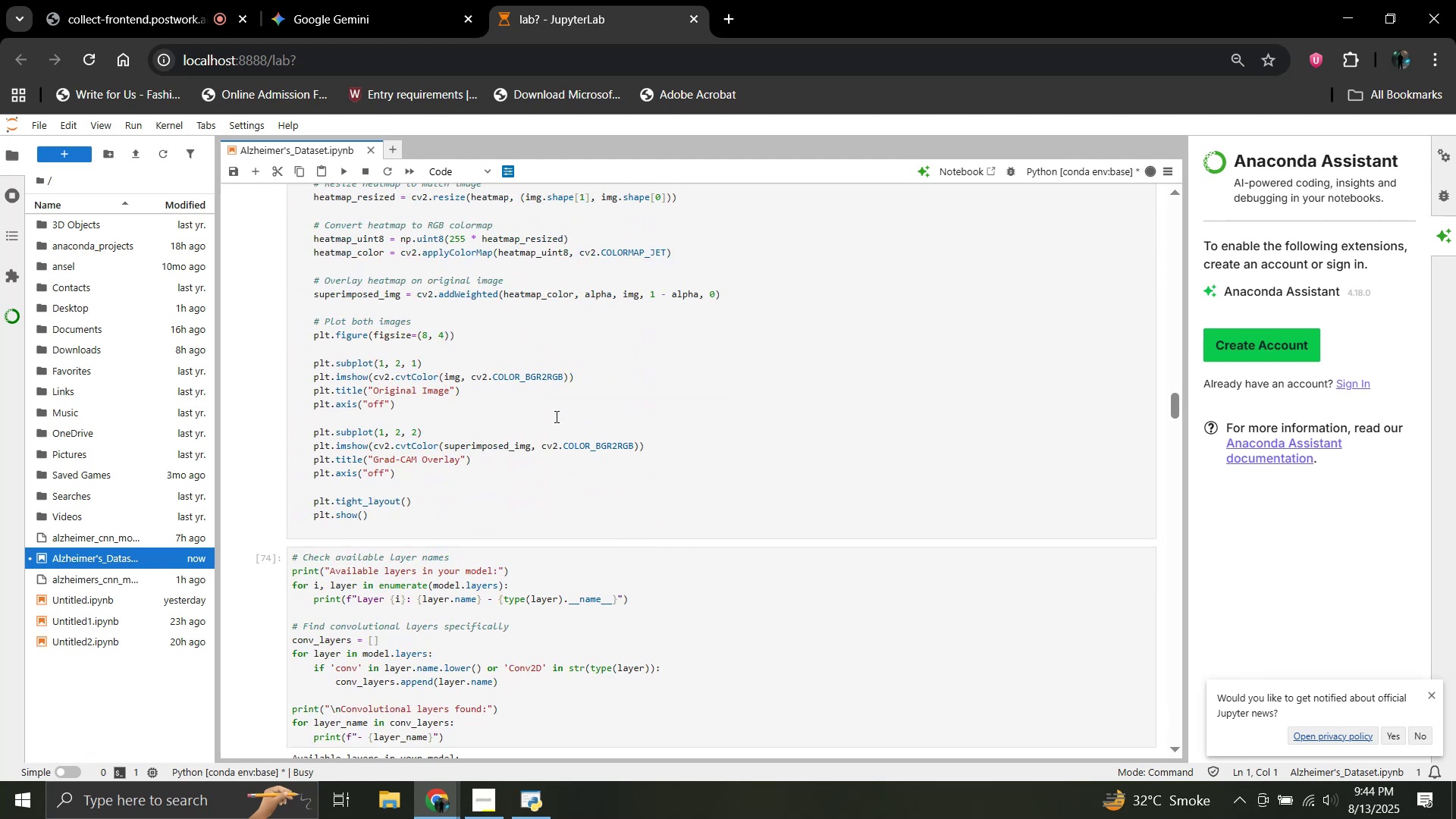 
scroll: coordinate [478, 419], scroll_direction: down, amount: 15.0
 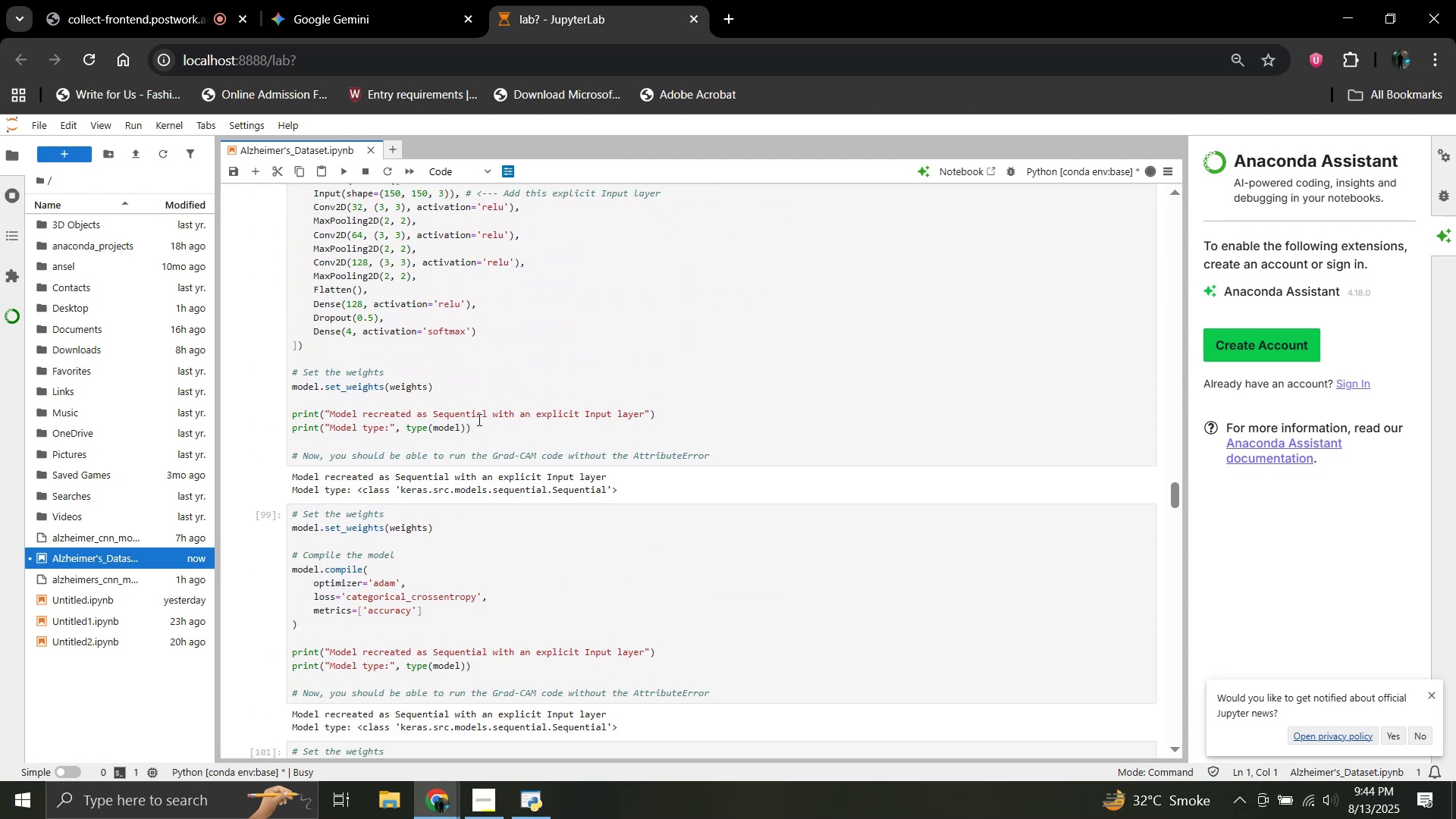 
scroll: coordinate [475, 425], scroll_direction: down, amount: 7.0
 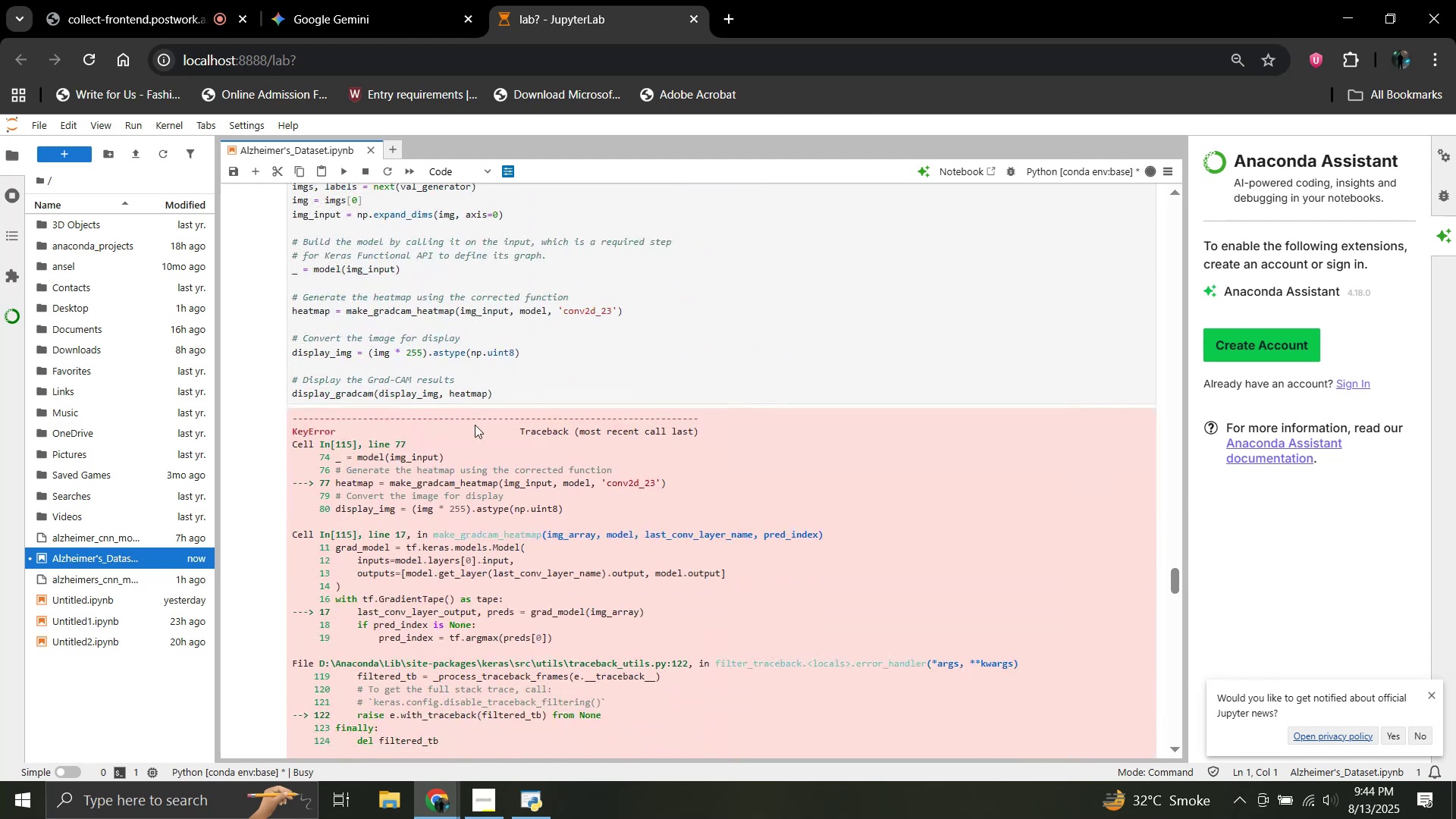 
scroll: coordinate [475, 425], scroll_direction: up, amount: 97.0
 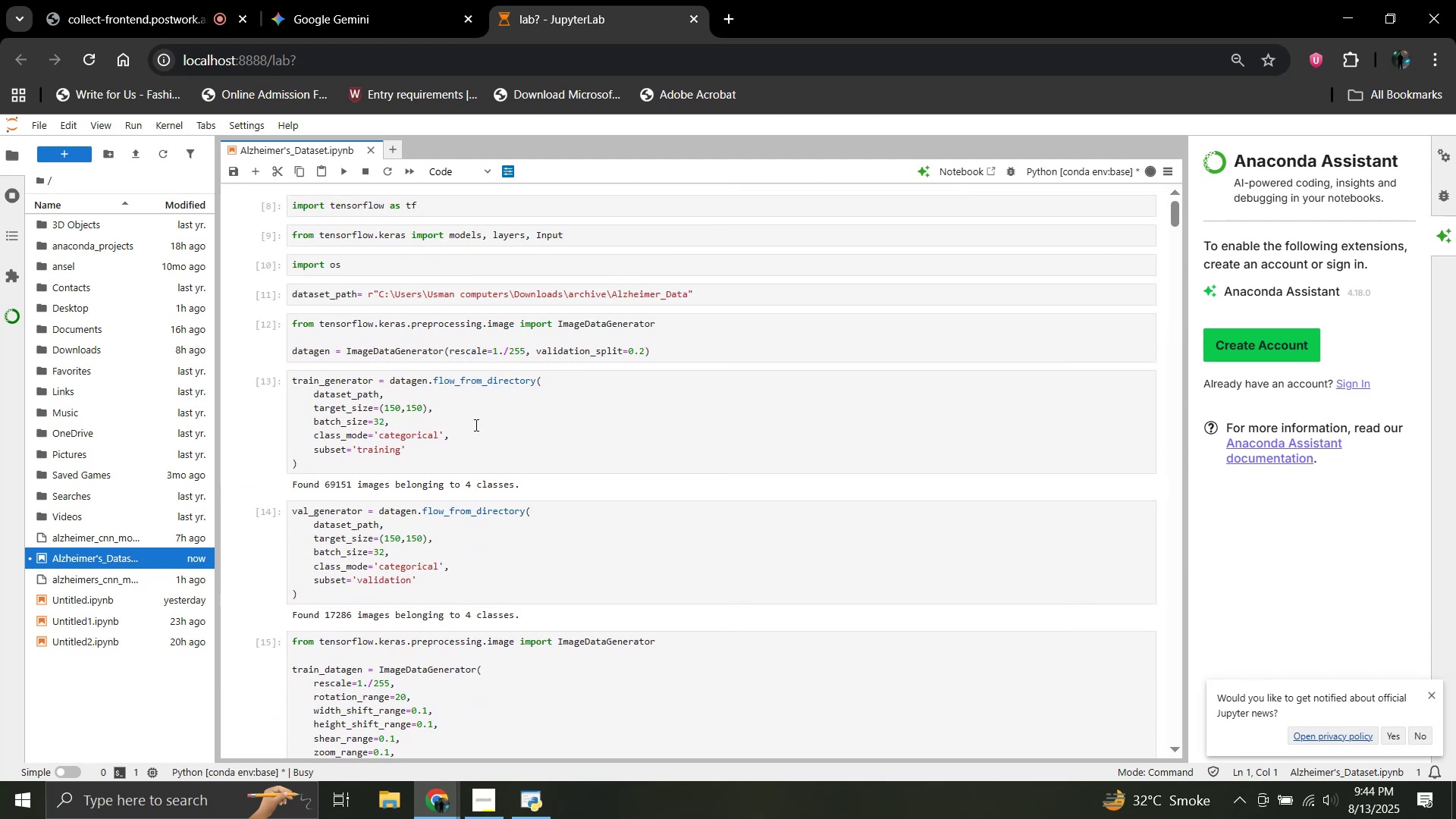 
scroll: coordinate [461, 438], scroll_direction: down, amount: 9.0
 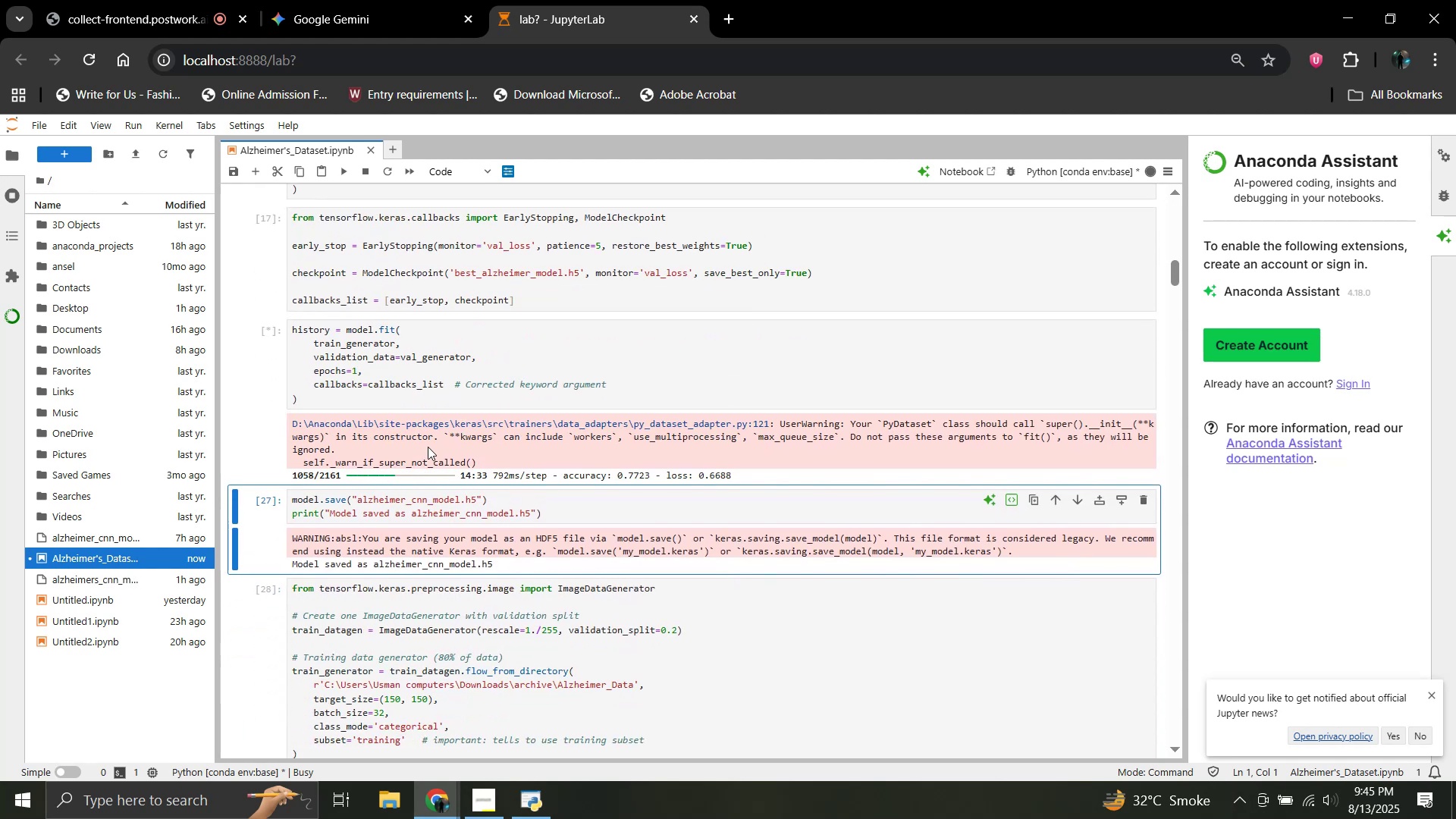 
left_click([102, 0])
 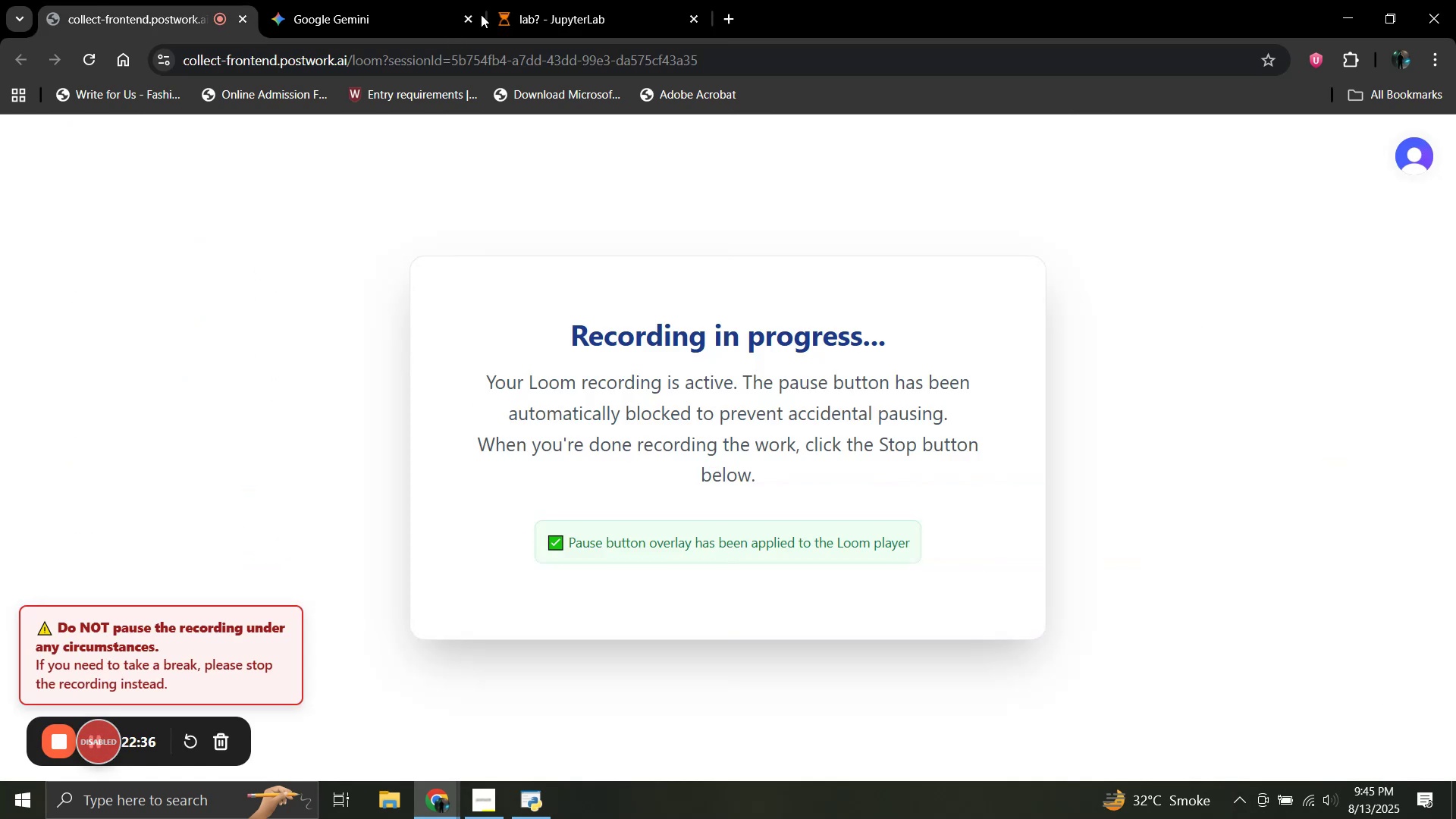 
left_click([612, 0])
 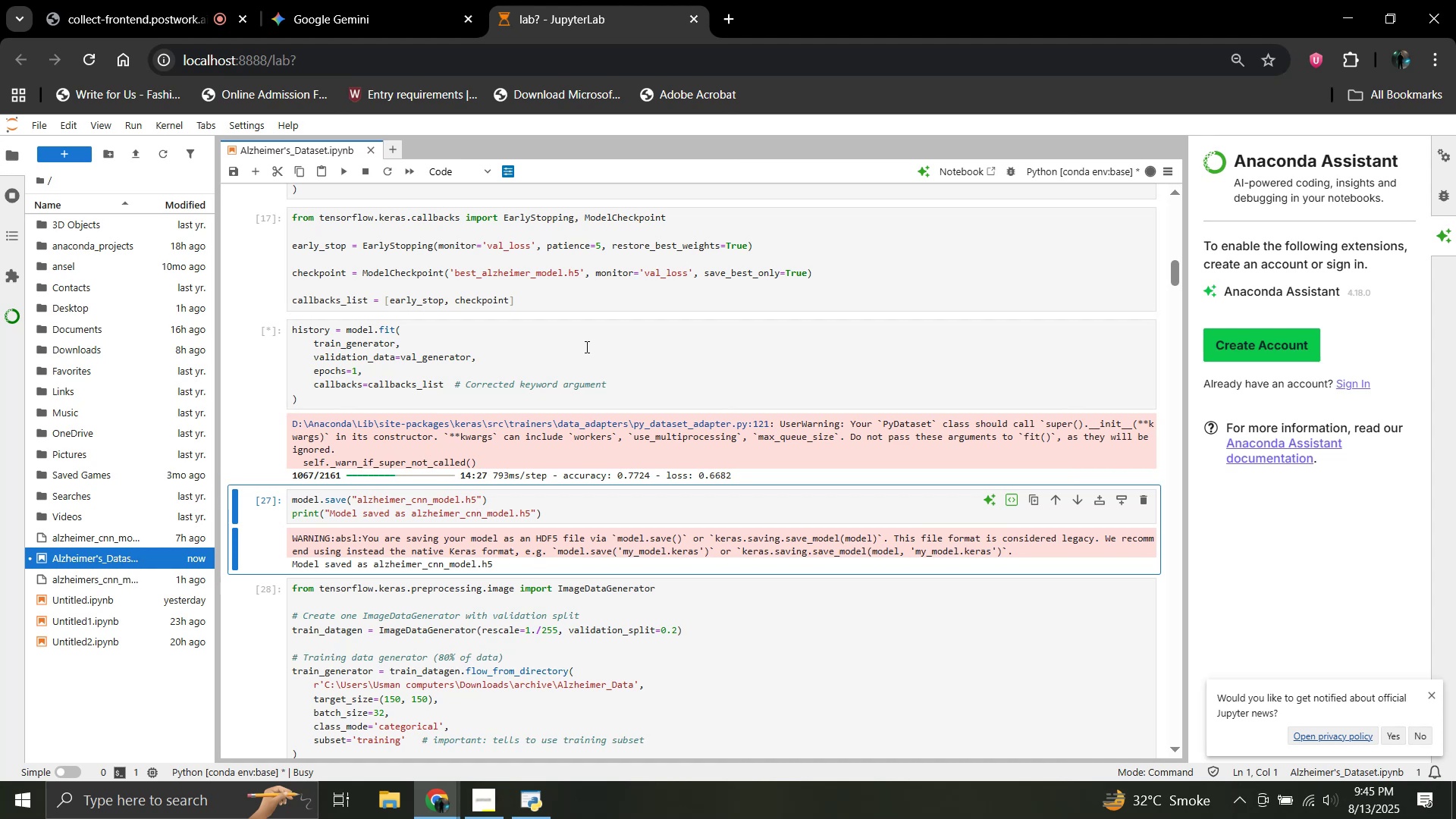 
wait(7.67)
 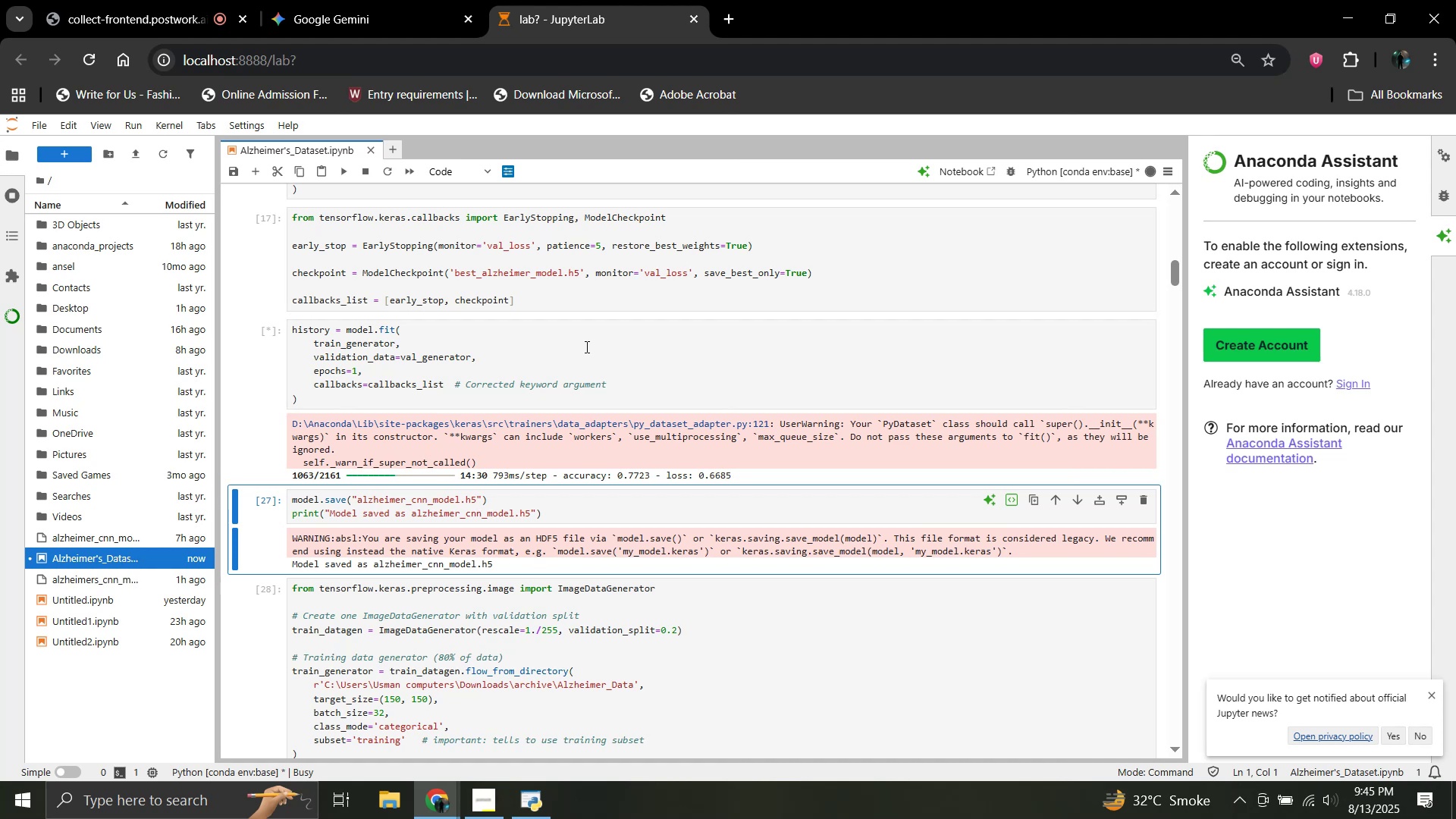 
left_click([130, 0])
 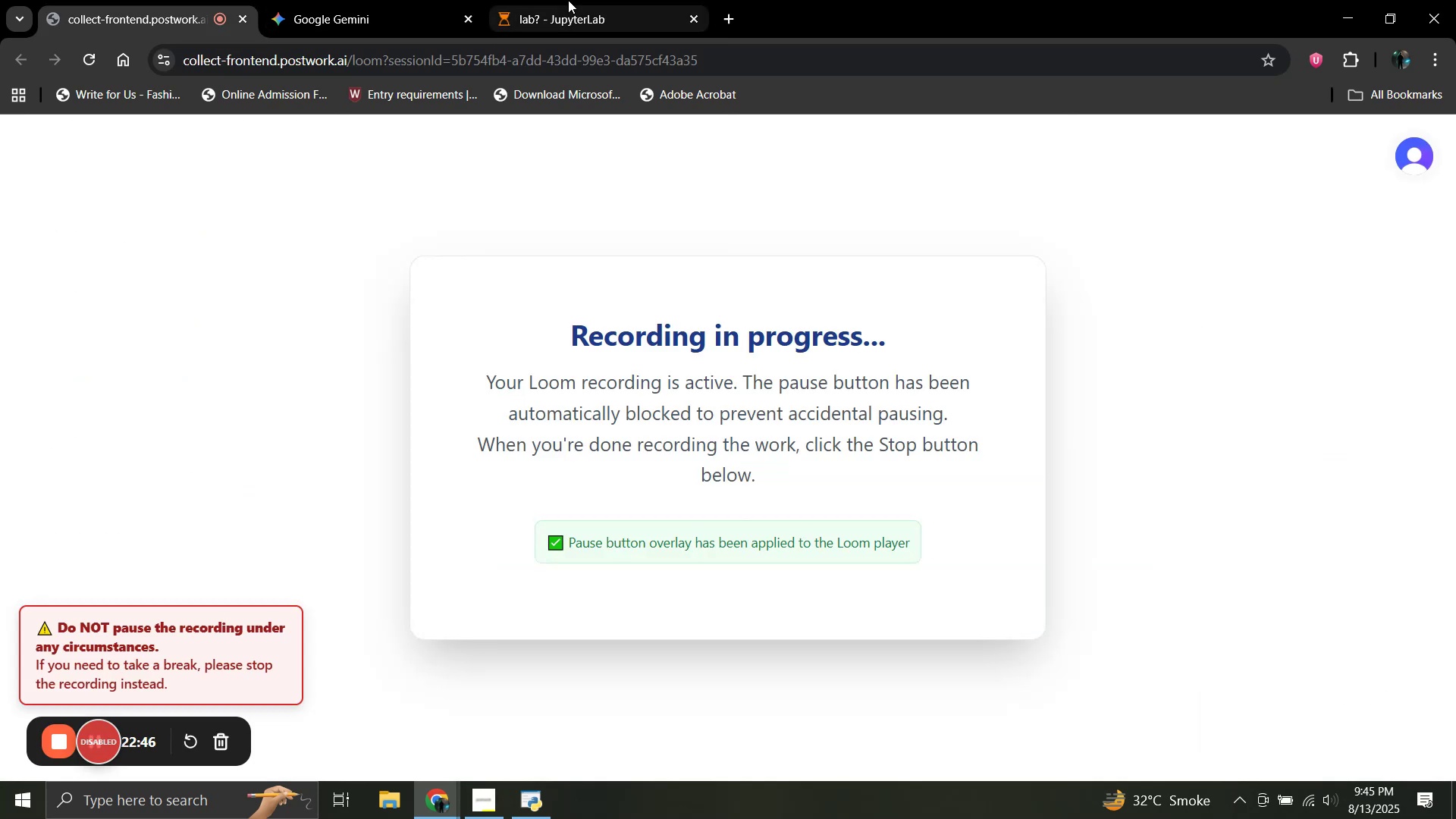 
left_click([573, 0])
 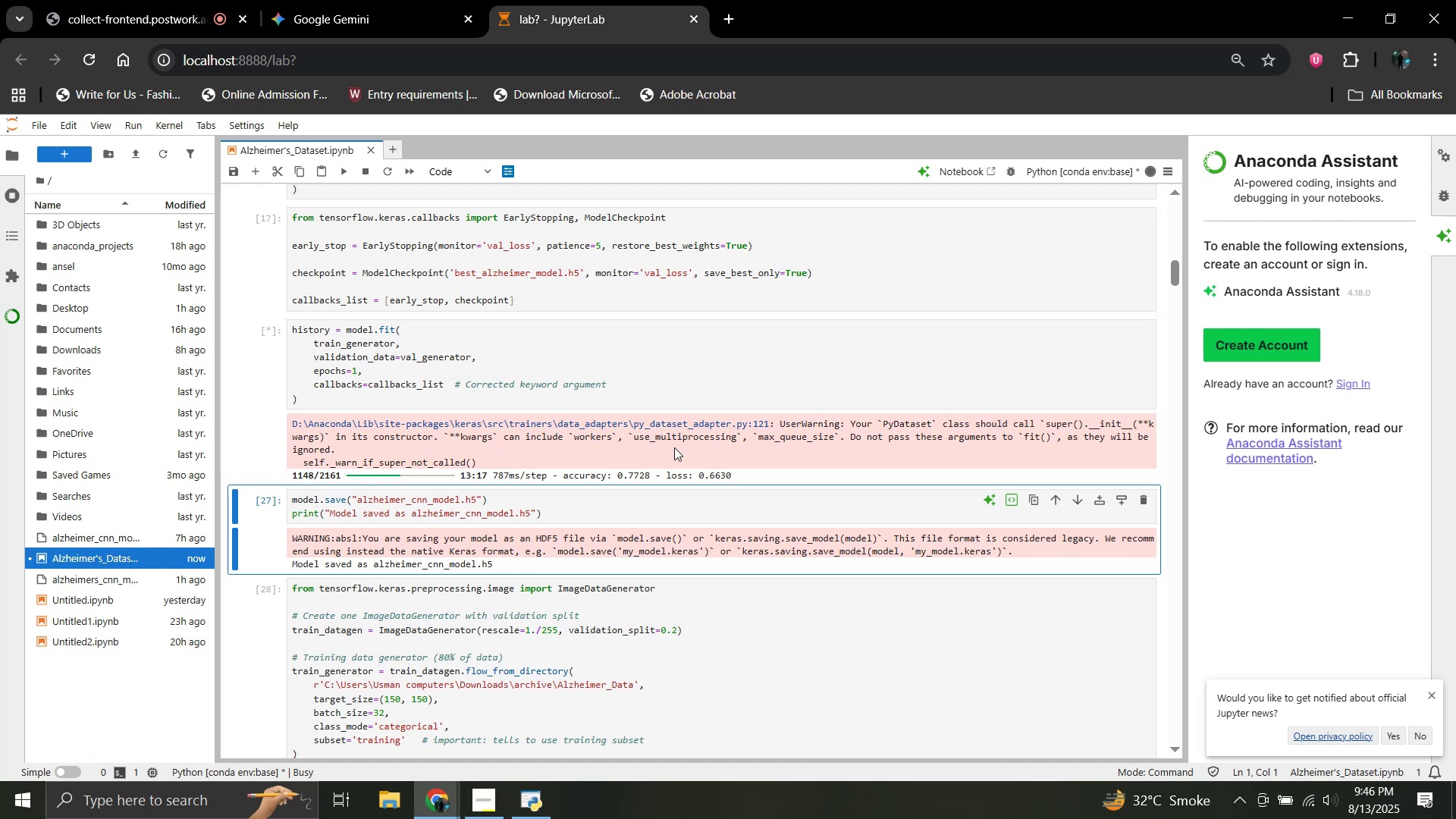 
wait(59.3)
 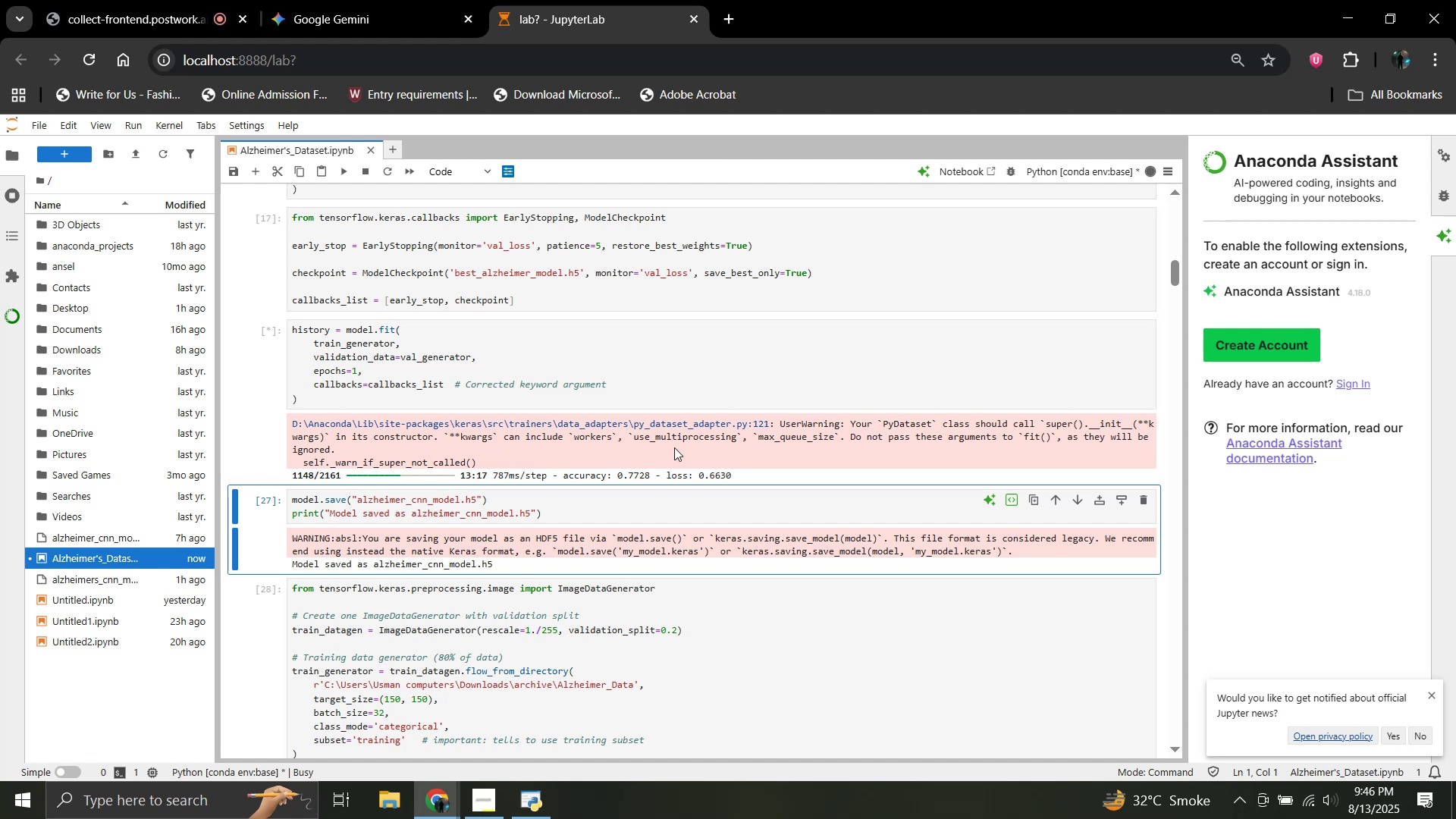 
scroll: coordinate [664, 424], scroll_direction: down, amount: 2.0
 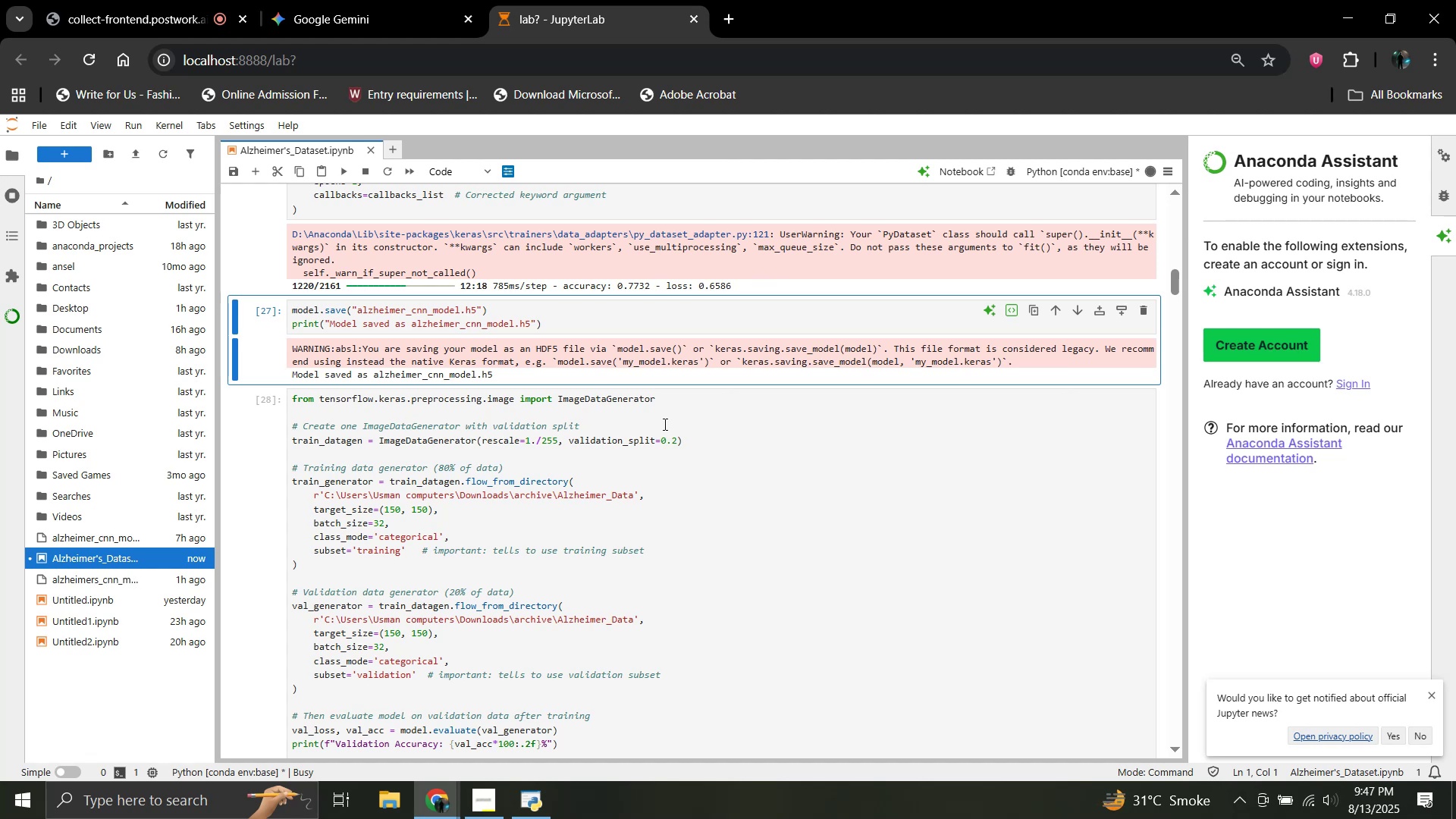 
wait(53.39)
 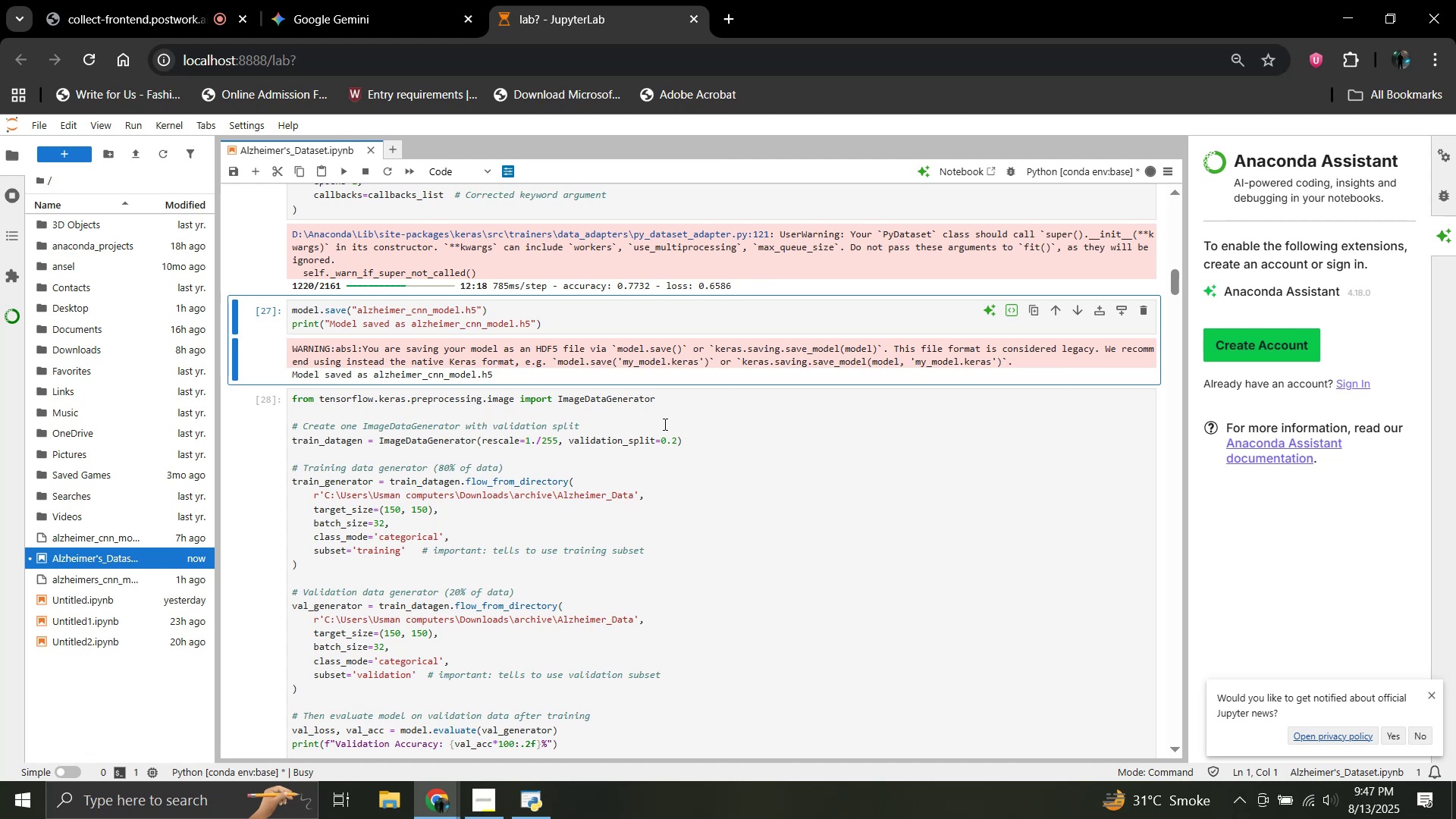 
scroll: coordinate [664, 424], scroll_direction: down, amount: 2.0
 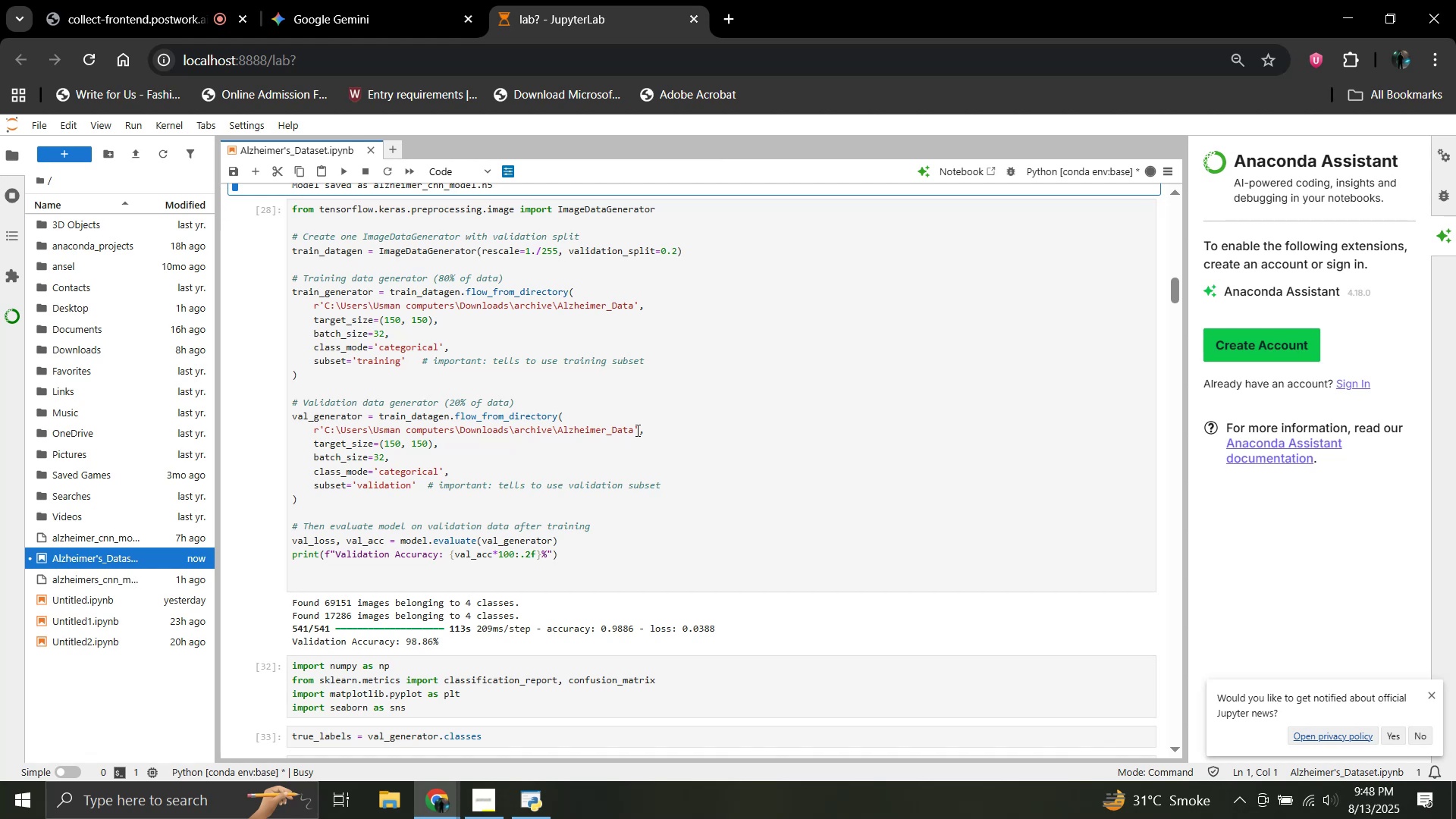 
wait(95.22)
 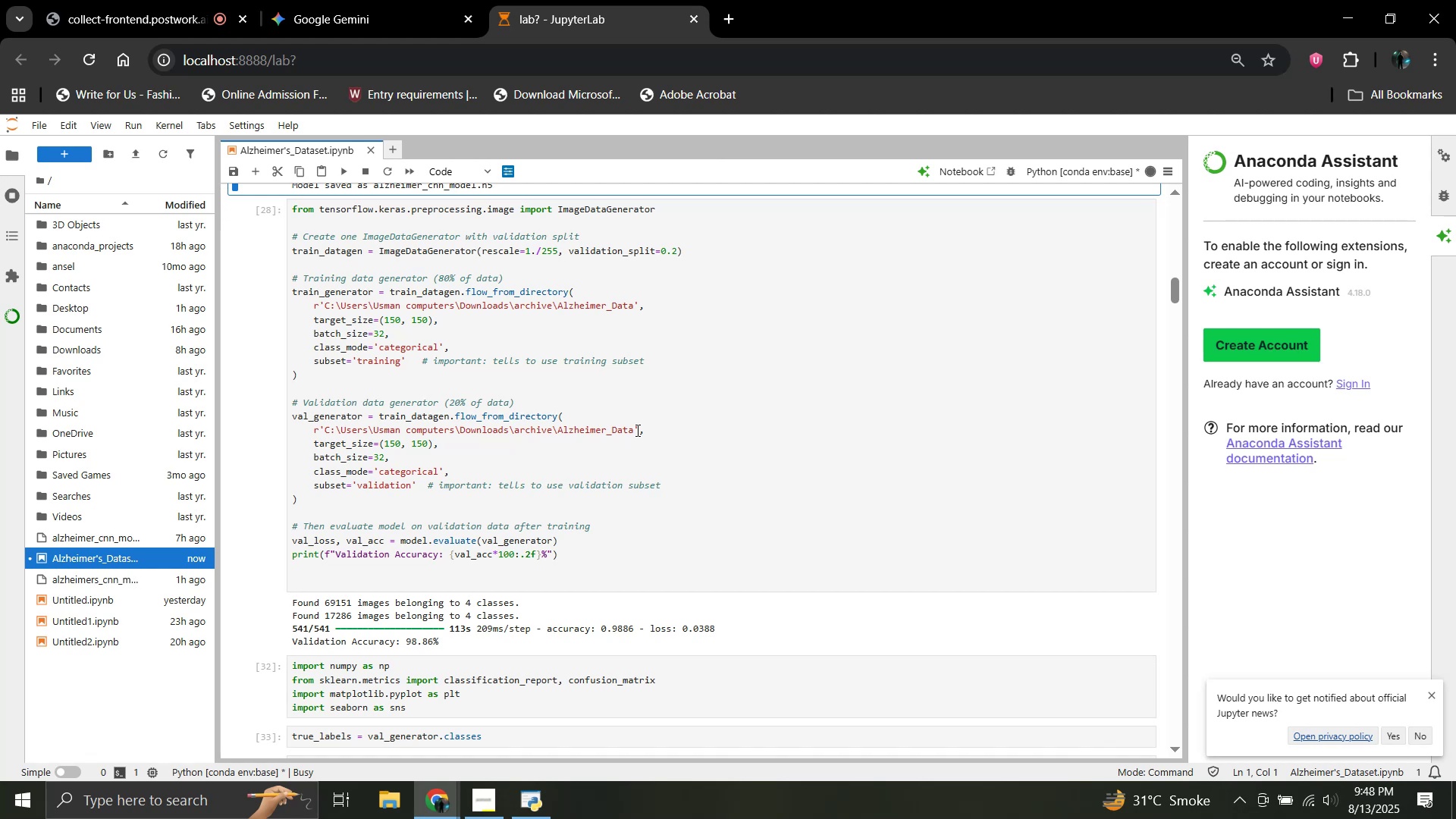 
scroll: coordinate [537, 517], scroll_direction: down, amount: 1.0
 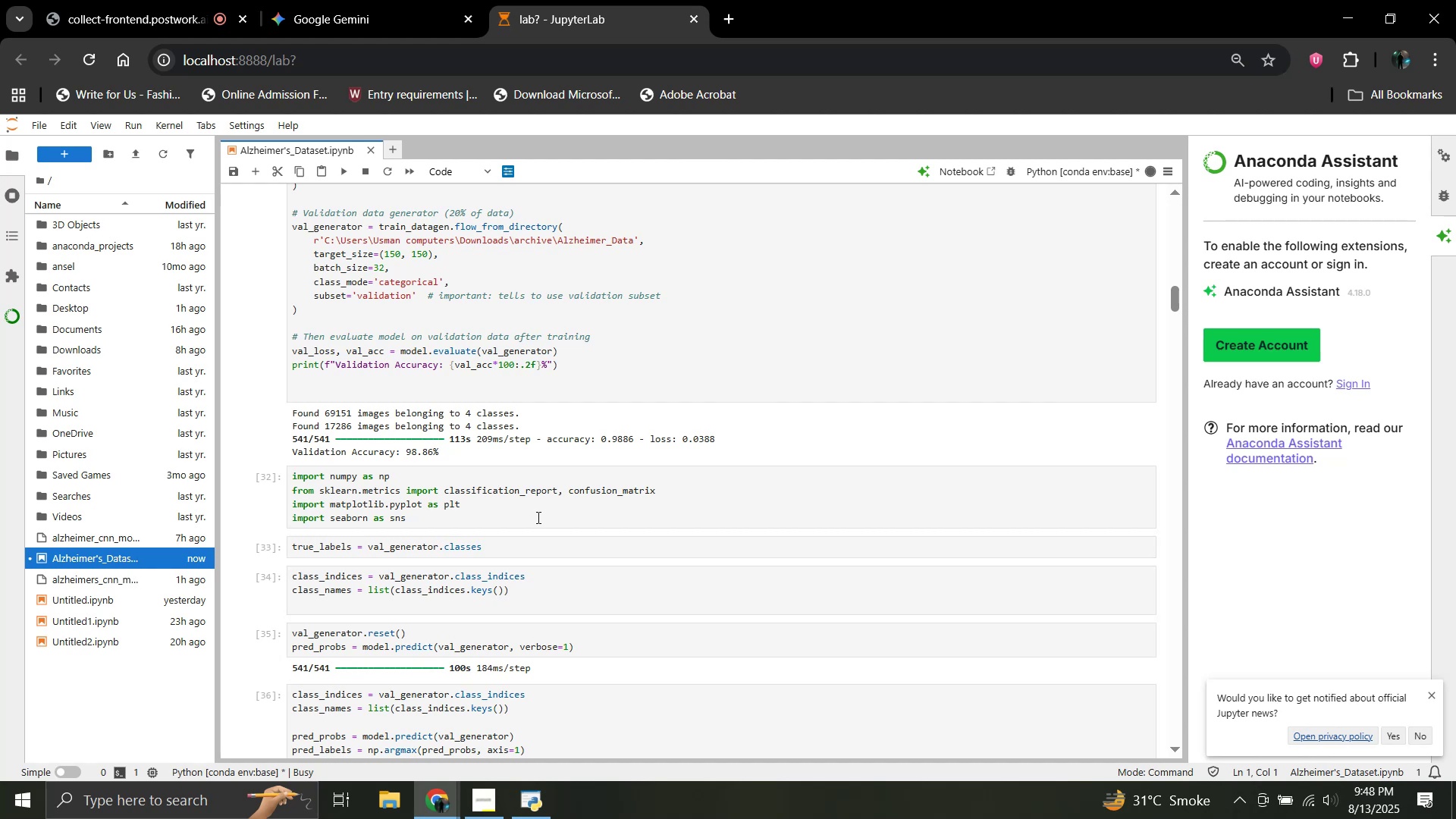 
wait(8.92)
 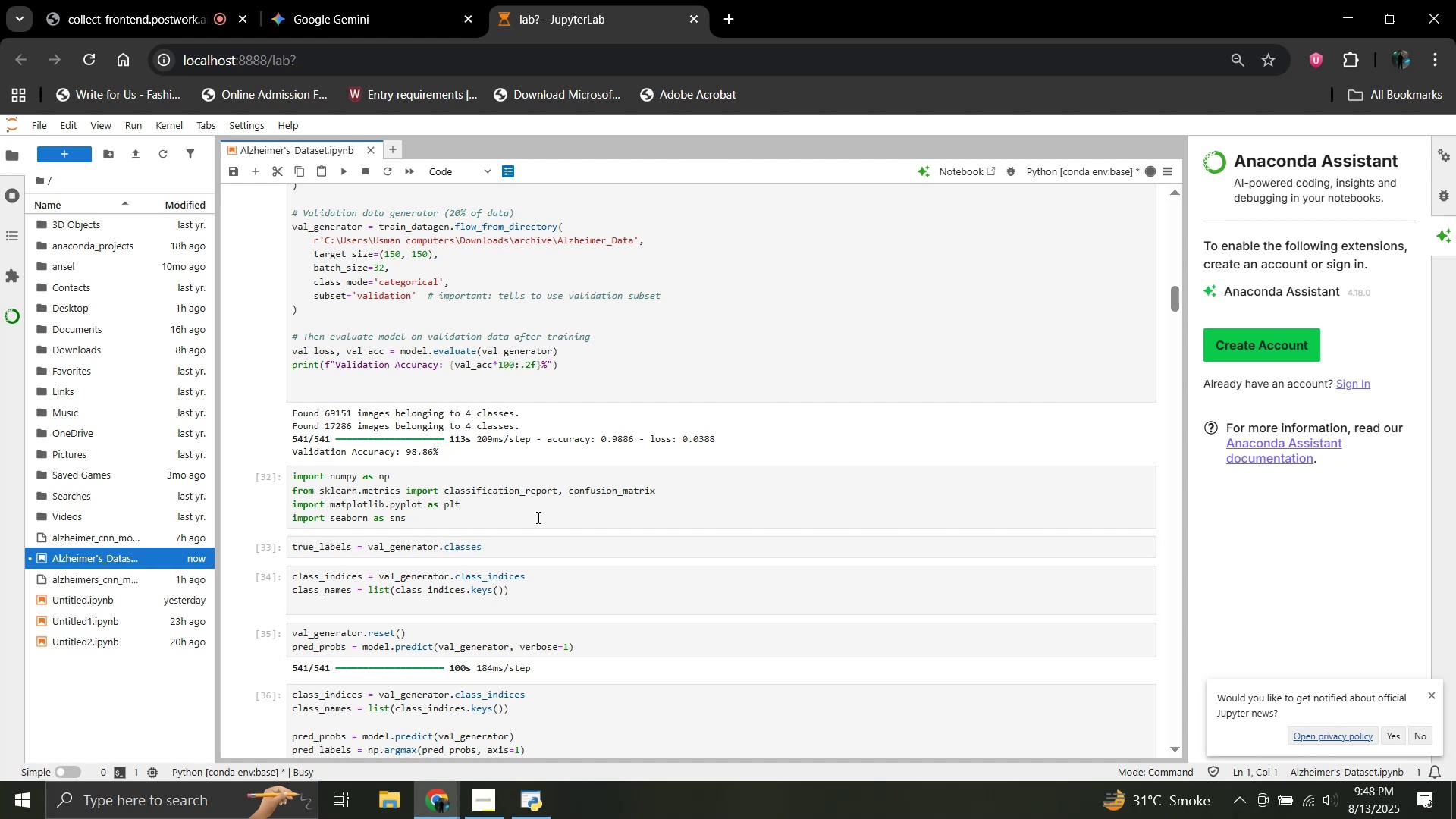 
scroll: coordinate [546, 494], scroll_direction: down, amount: 15.0
 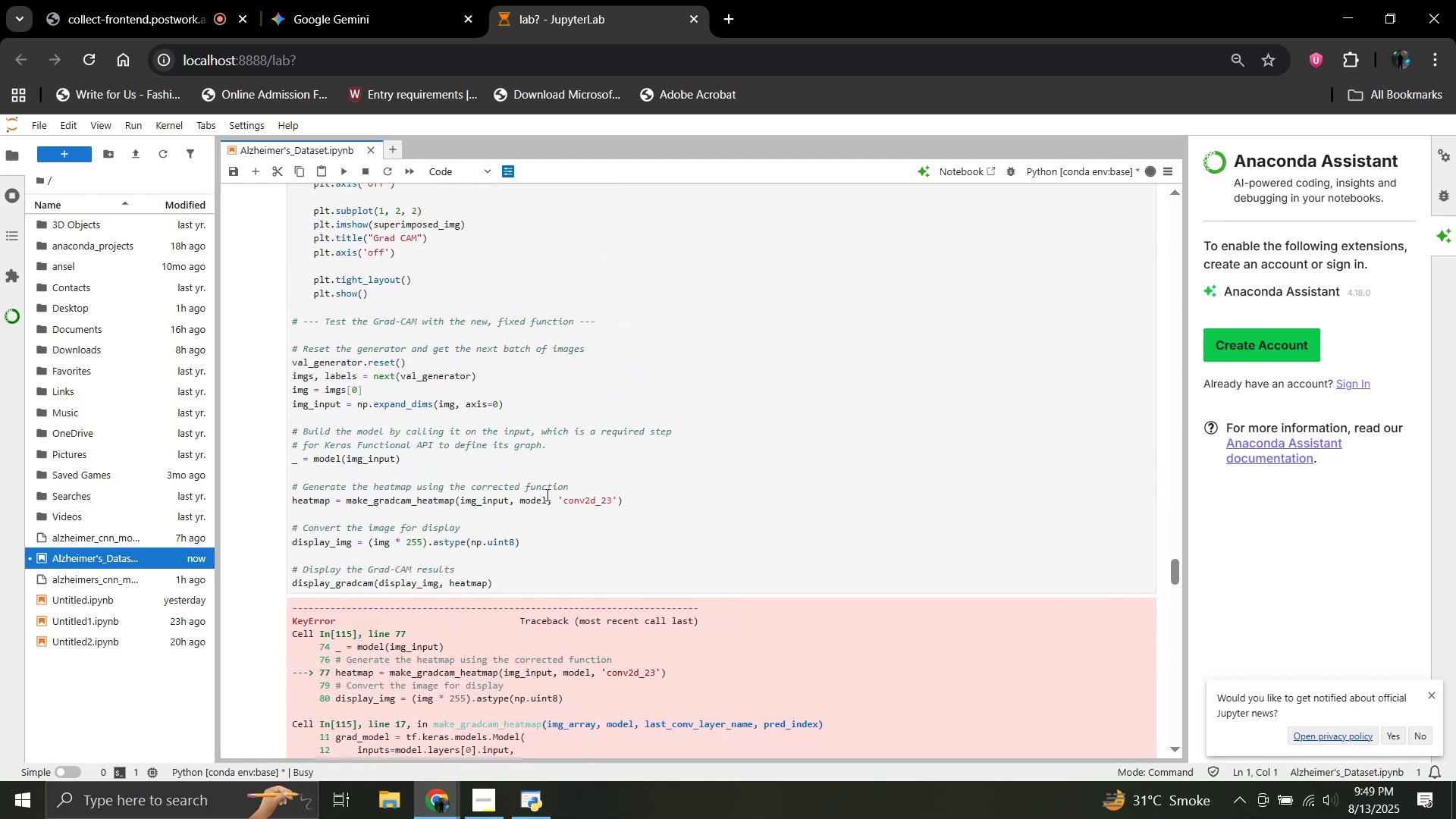 
scroll: coordinate [546, 494], scroll_direction: up, amount: 11.0
 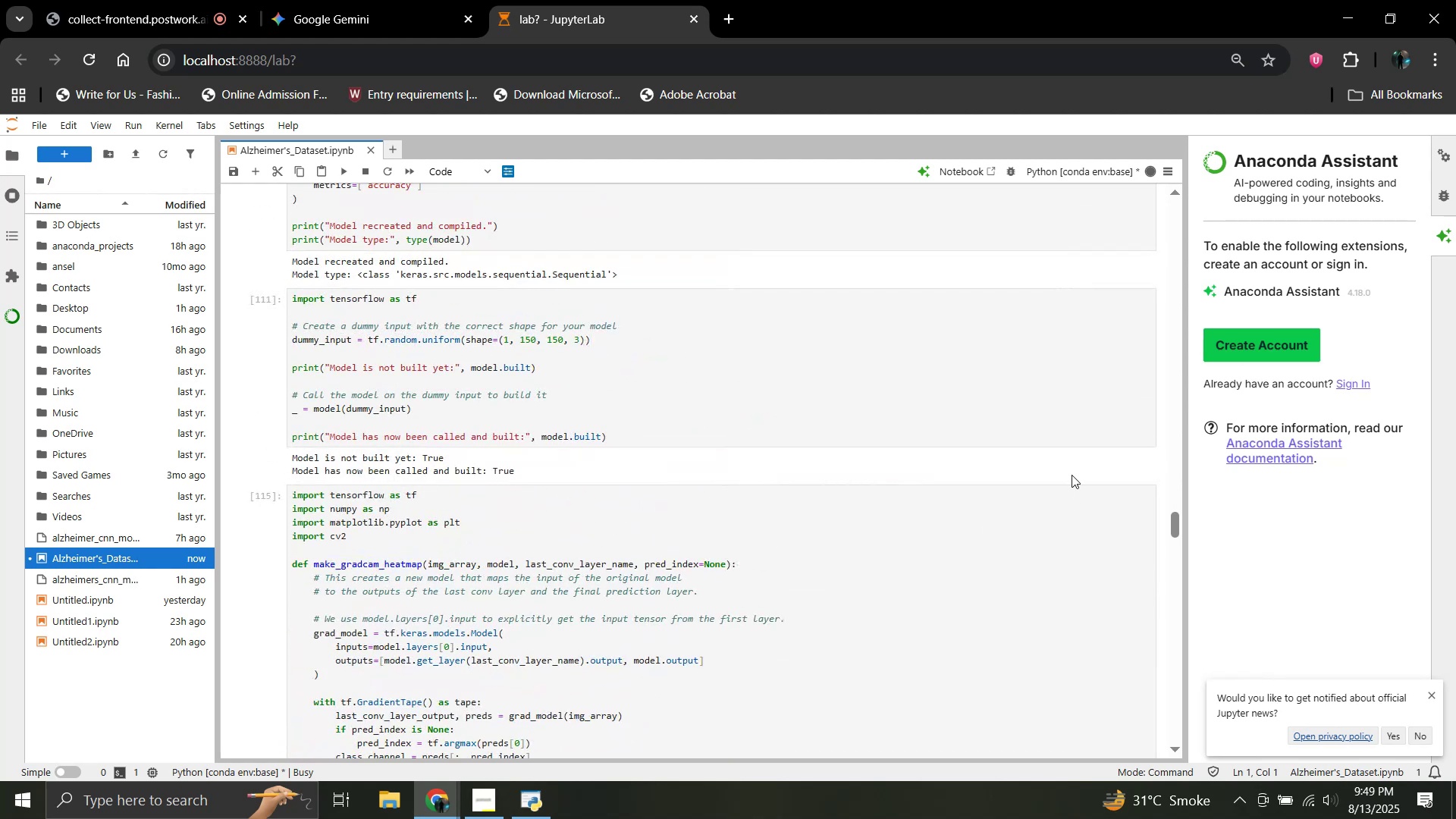 
left_click([1078, 493])
 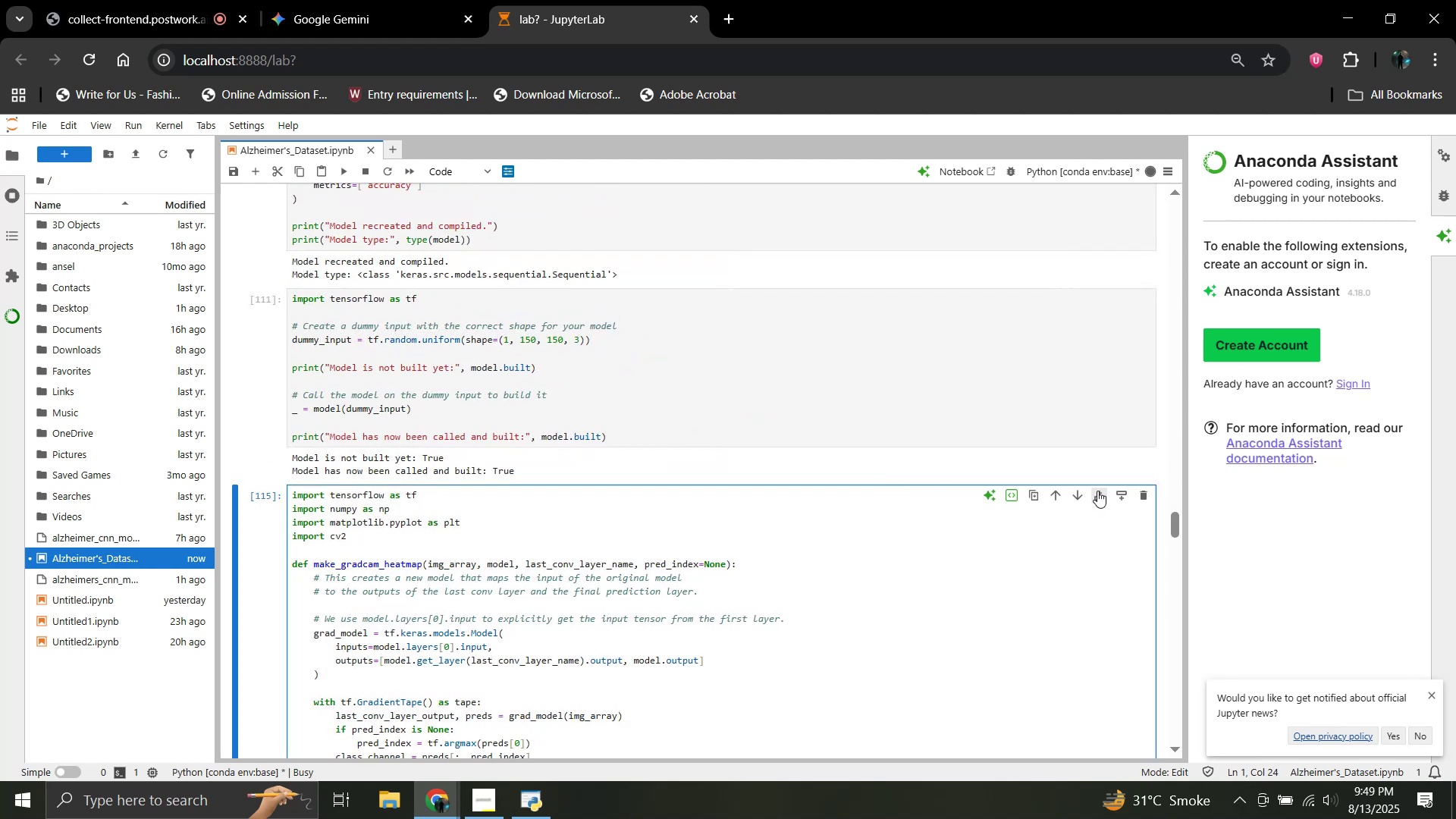 
left_click([1097, 491])
 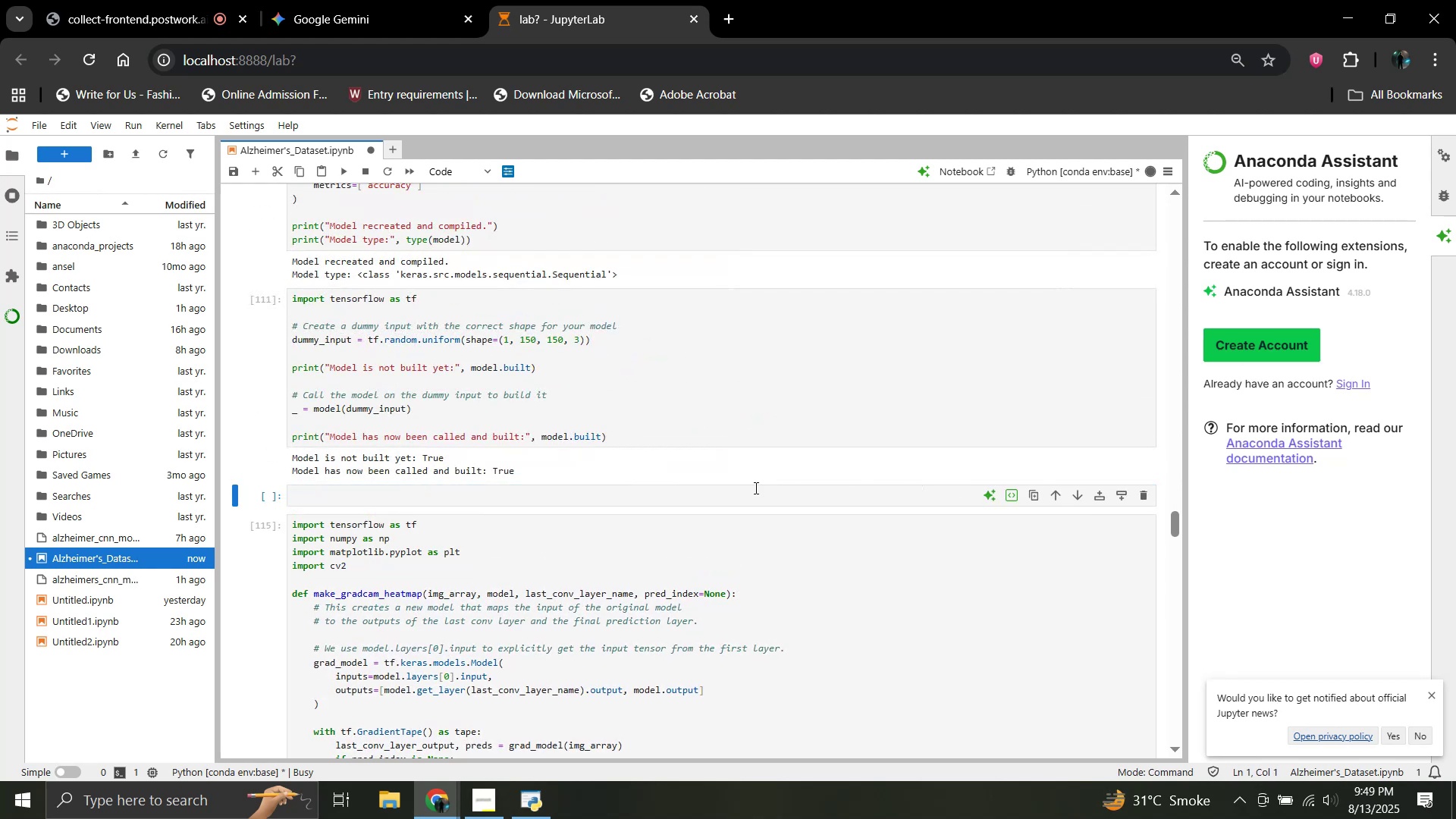 
left_click([756, 488])
 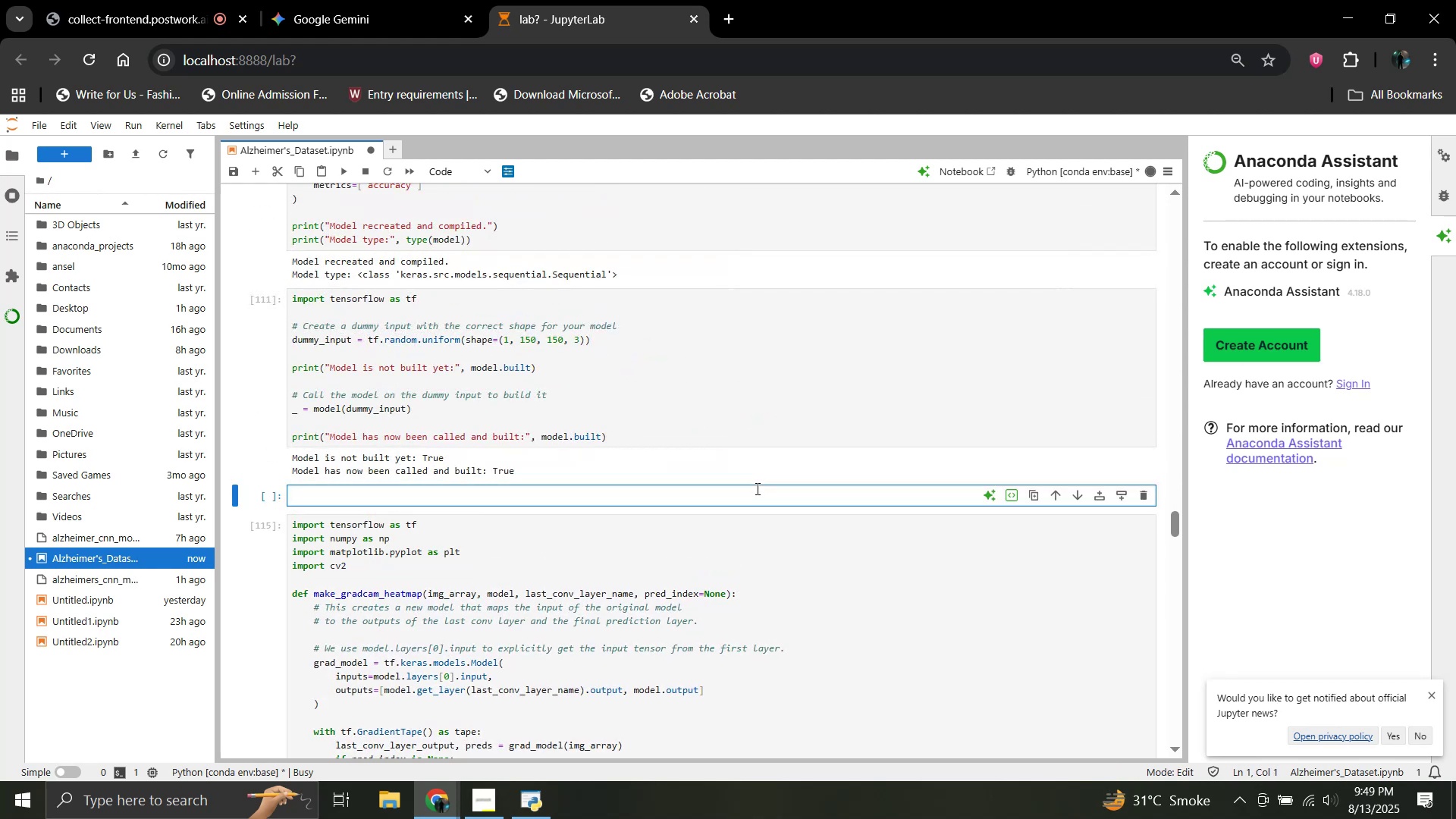 
type(for i, layer in enumerate(model.layer)
 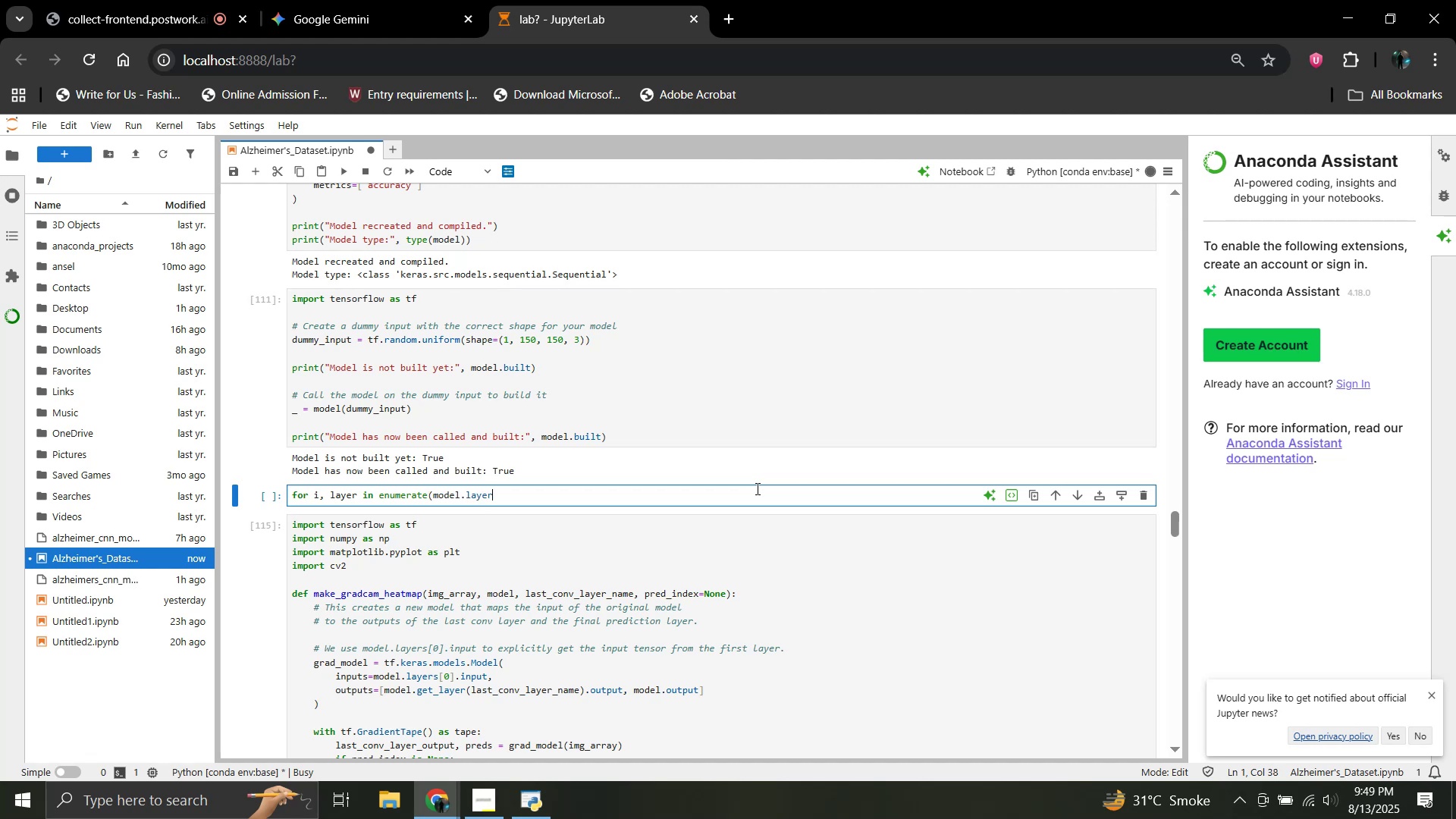 
key(S)
 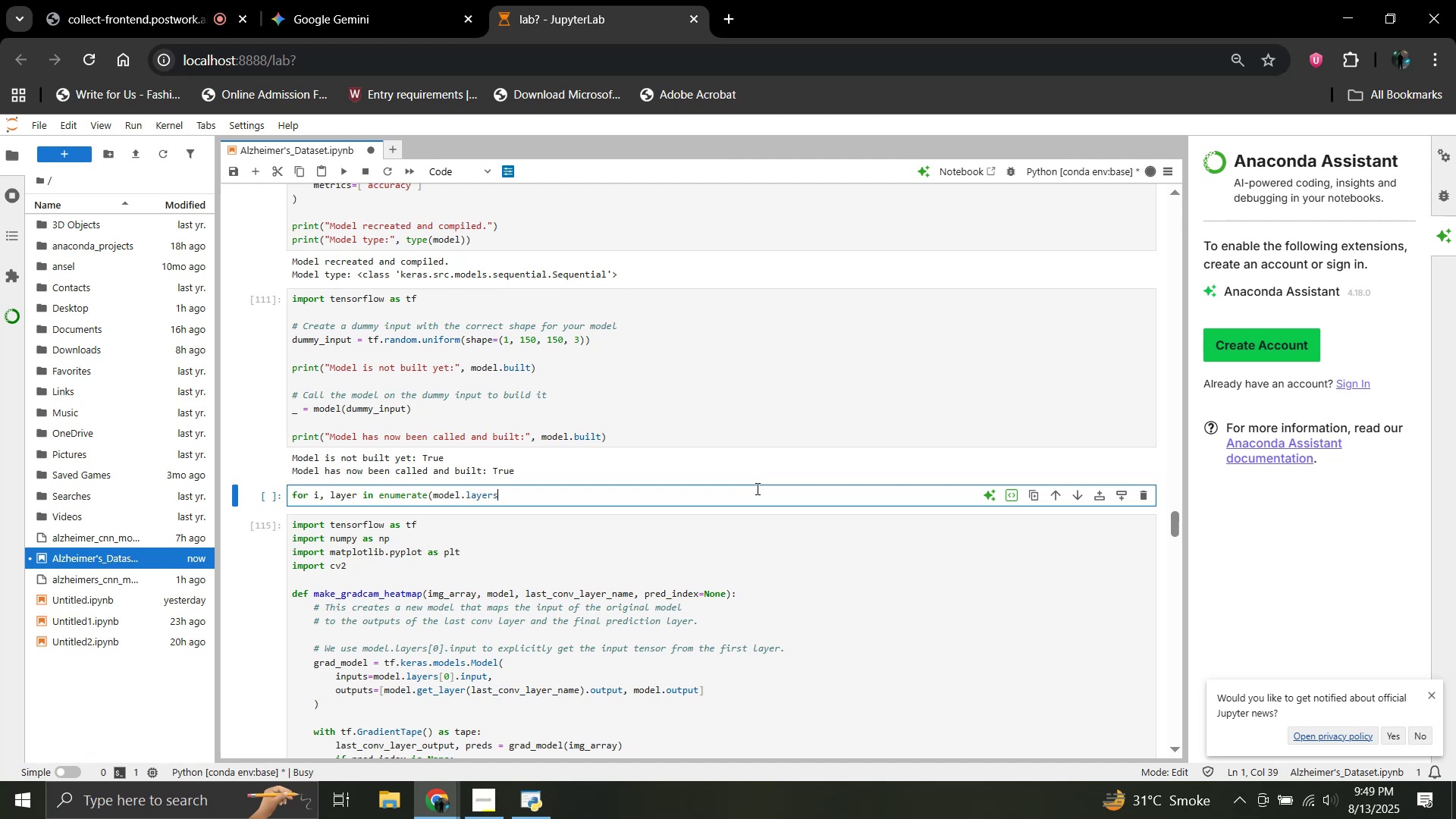 
key(Semicolon)
 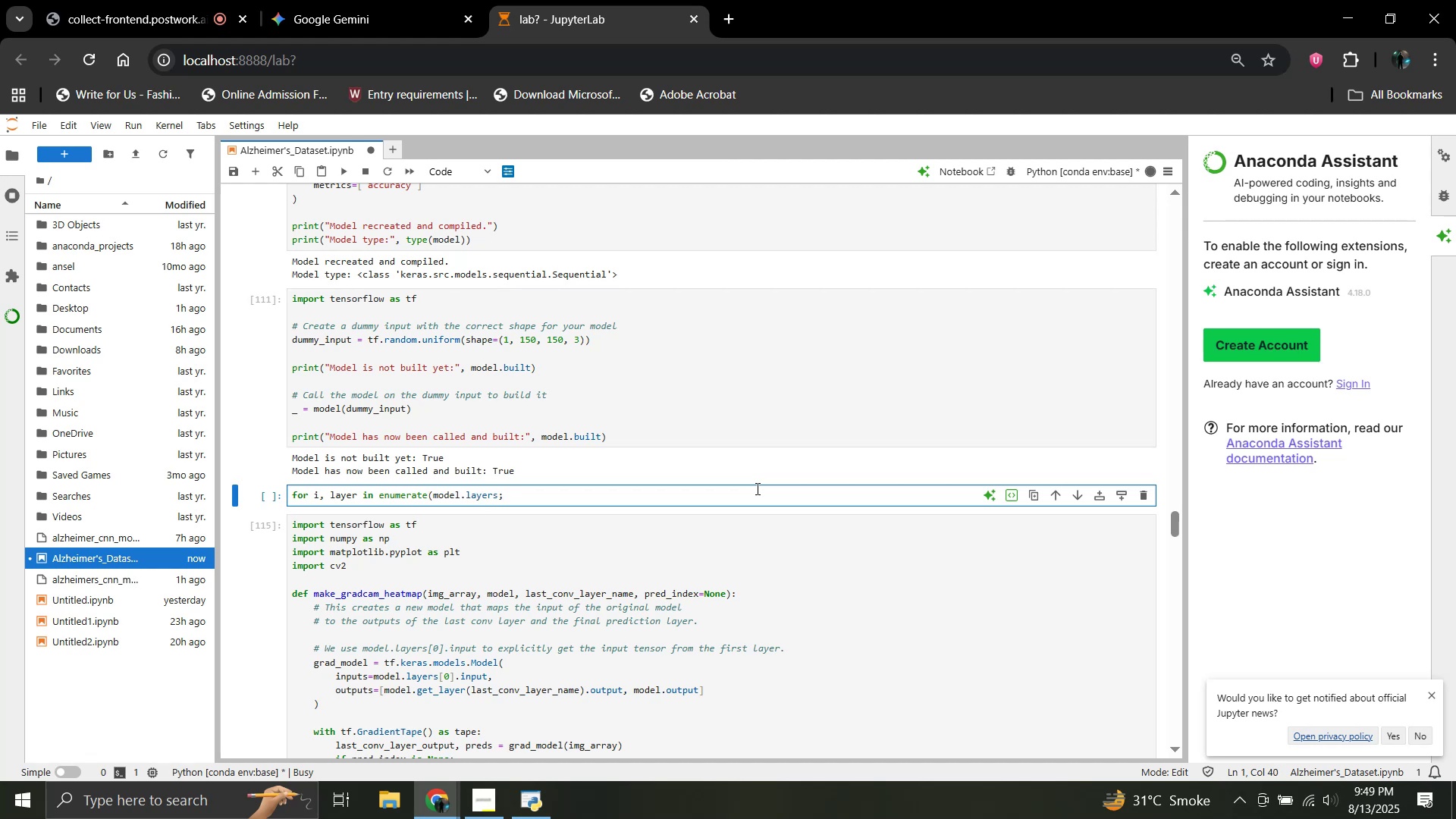 
key(Backspace)
 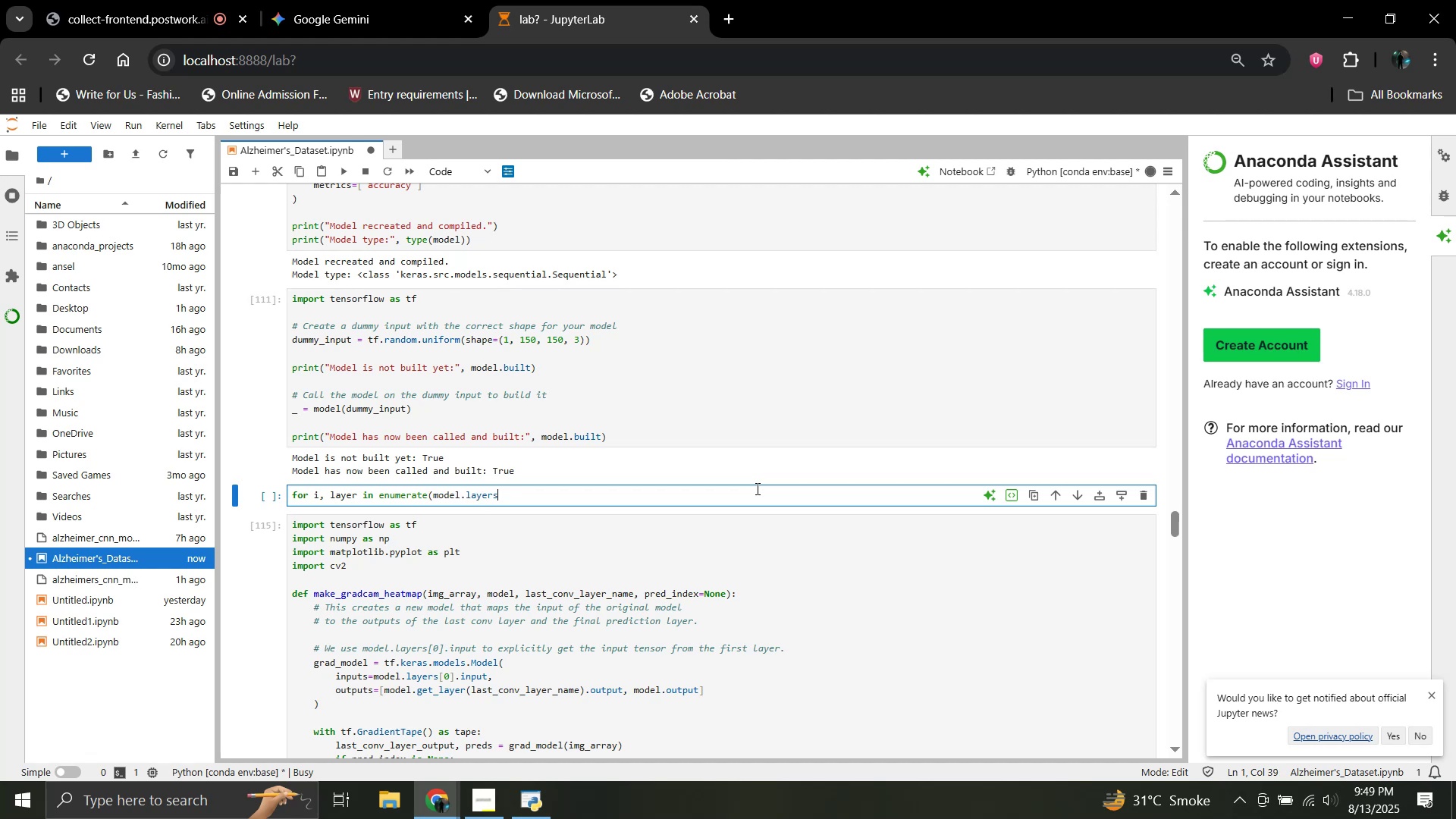 
key(Shift+0)
 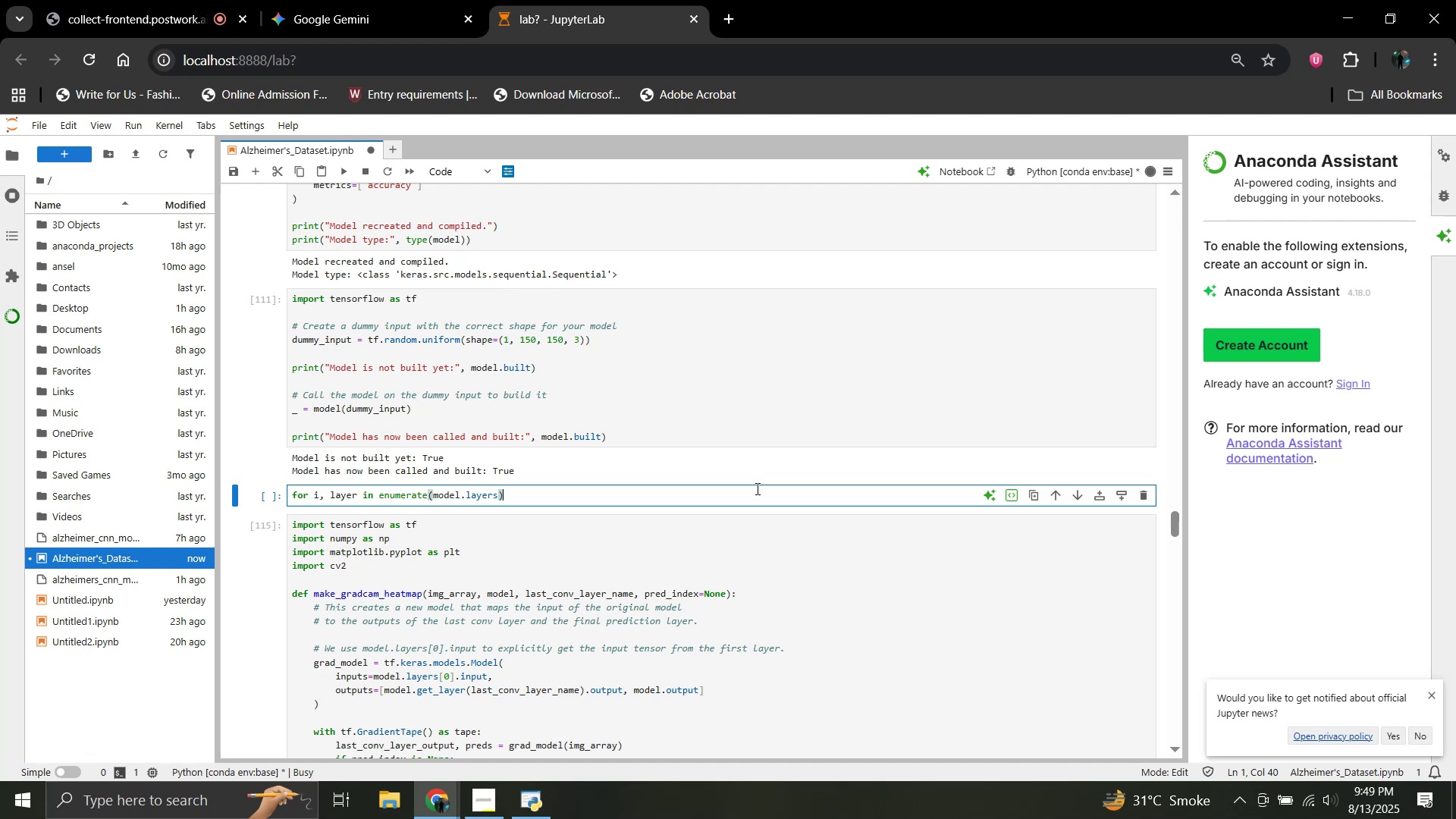 
key(Shift+Semicolon)
 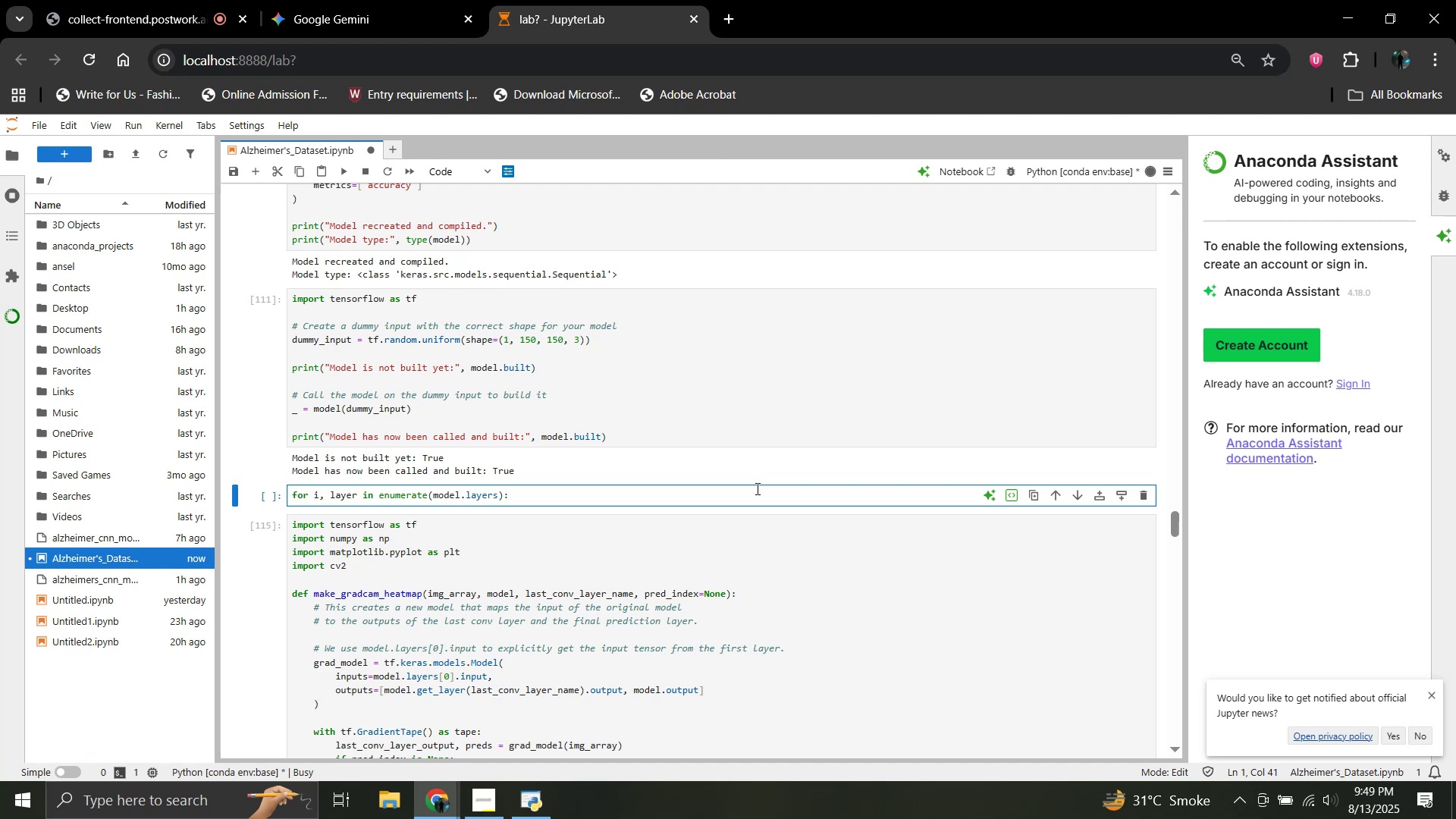 
key(Enter)
 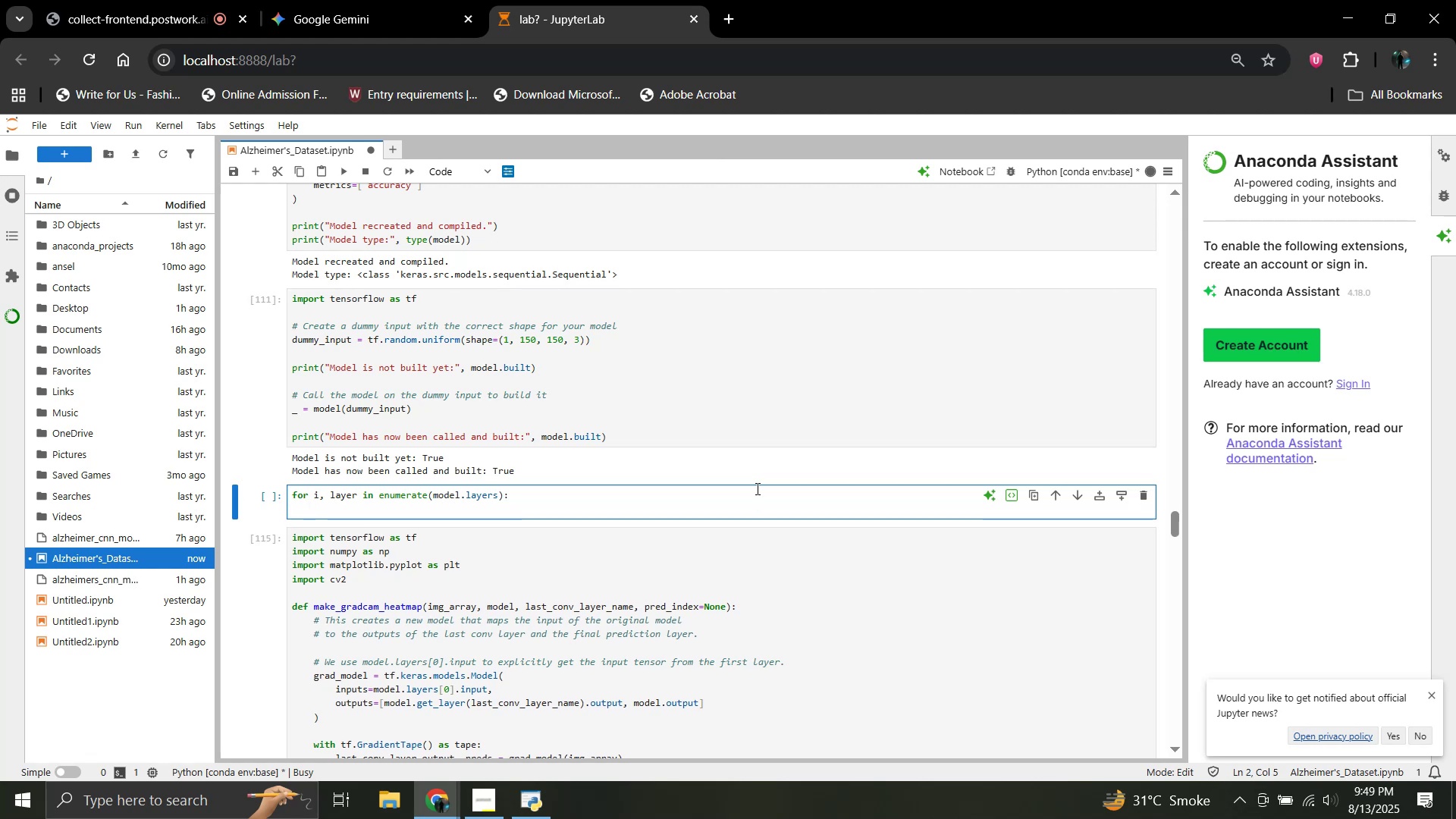 
type(print(i, layer.name, layer.?)
key(Backspace)
type(_)
 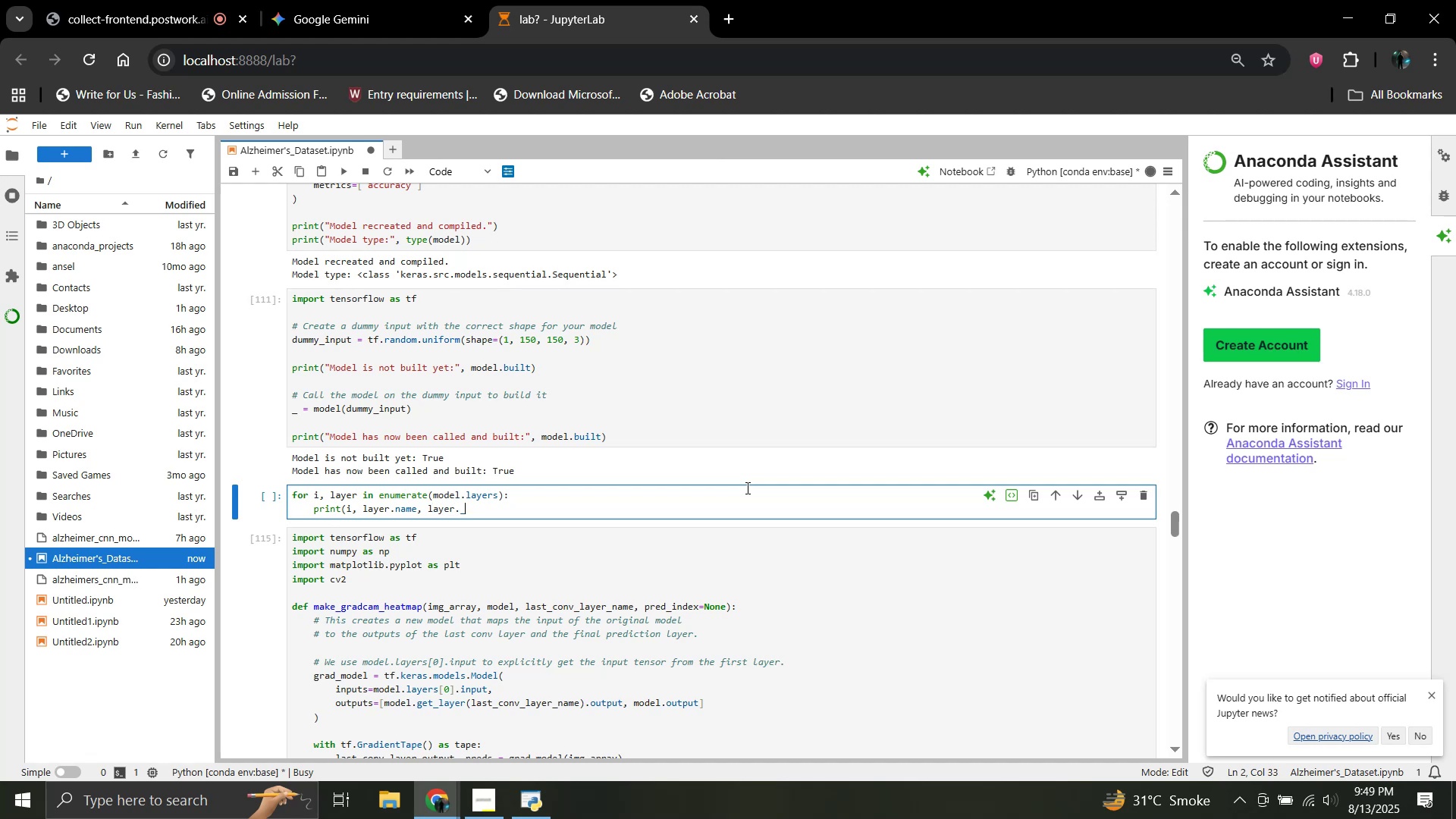 
type(class._)
 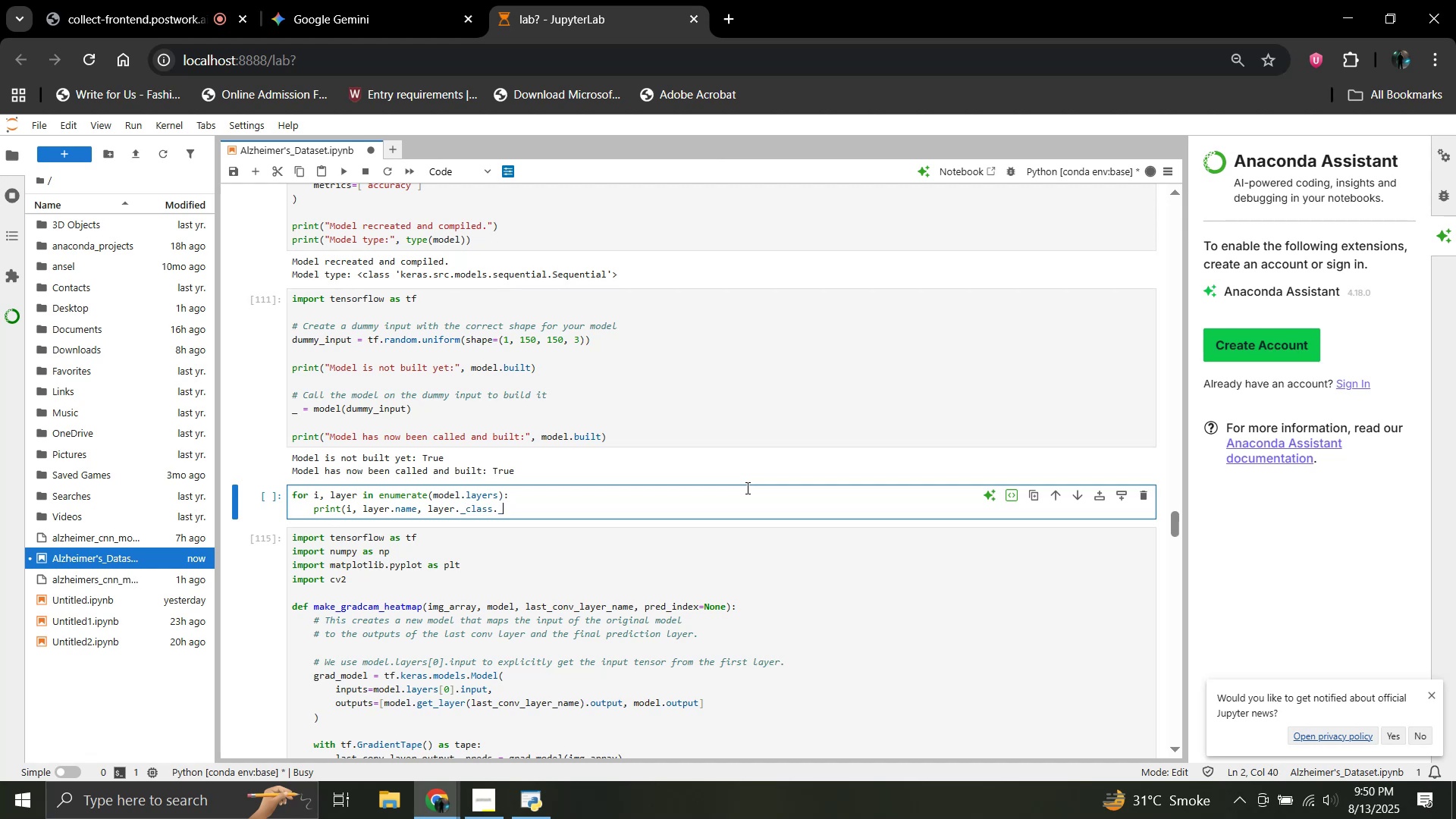 
key(Backspace)
key(Backspace)
type(_>)
key(Backspace)
type(._name__)
key(Backspace)
type())
 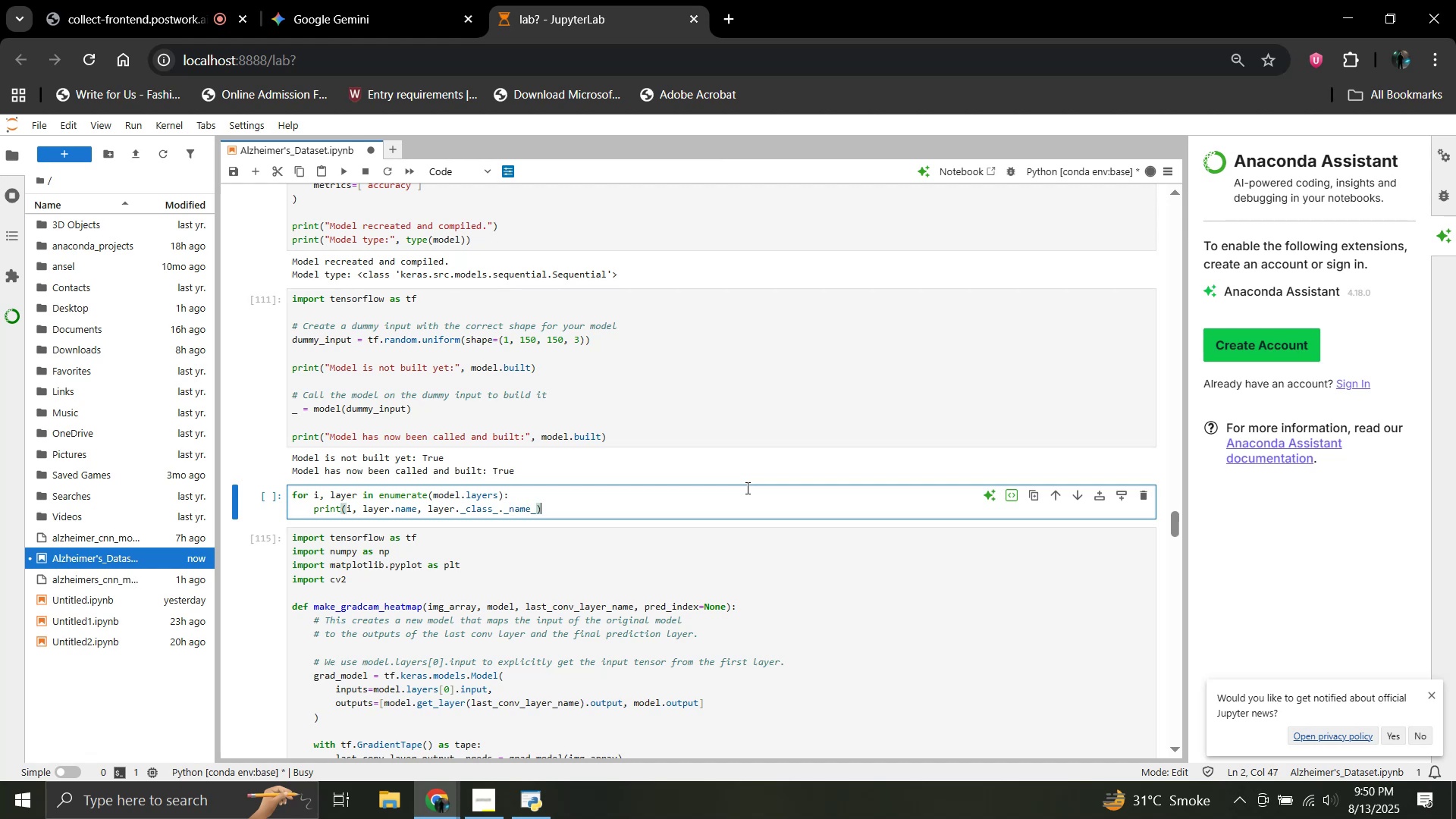 
wait(12.21)
 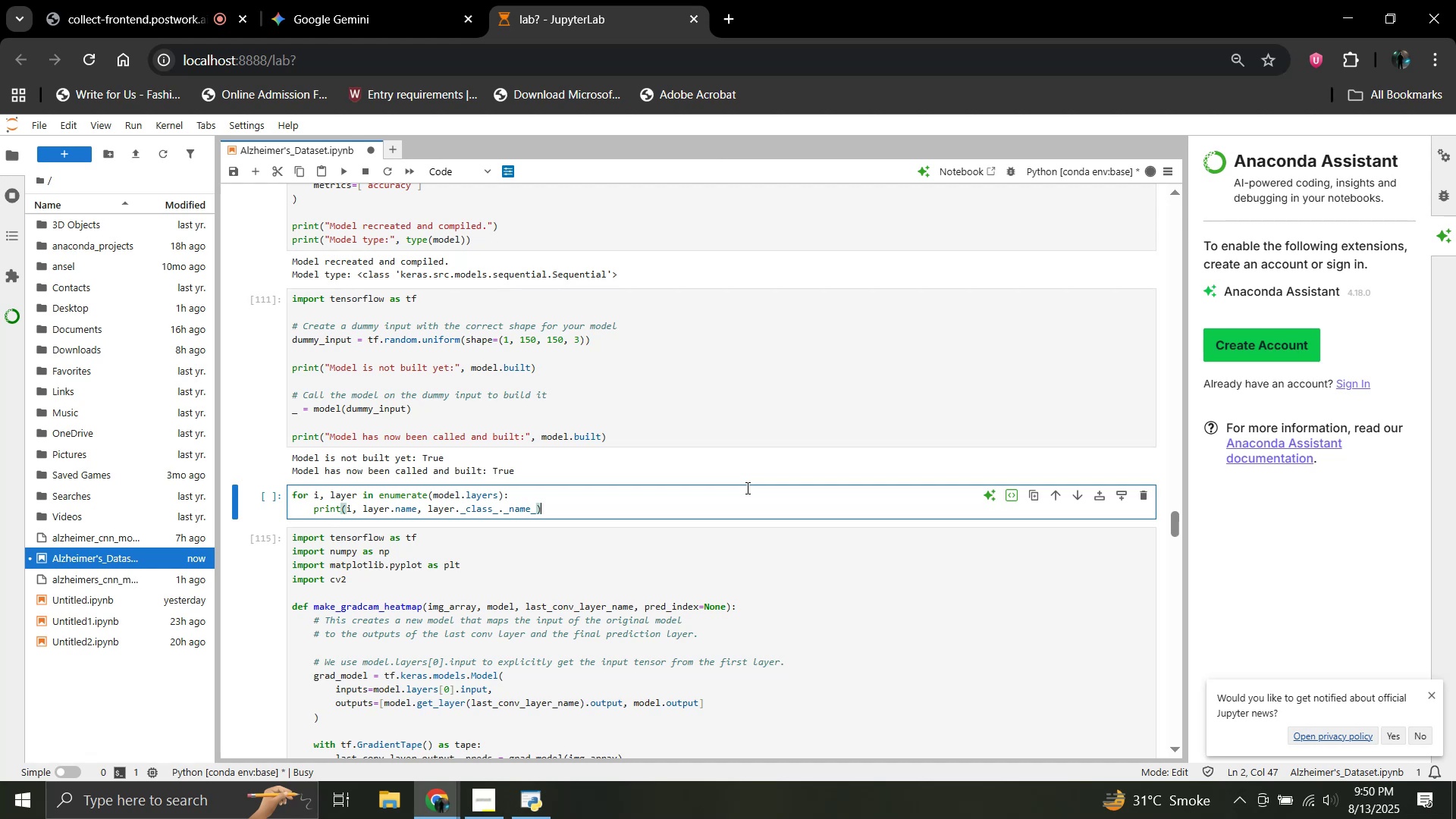 
key(Shift+Enter)
 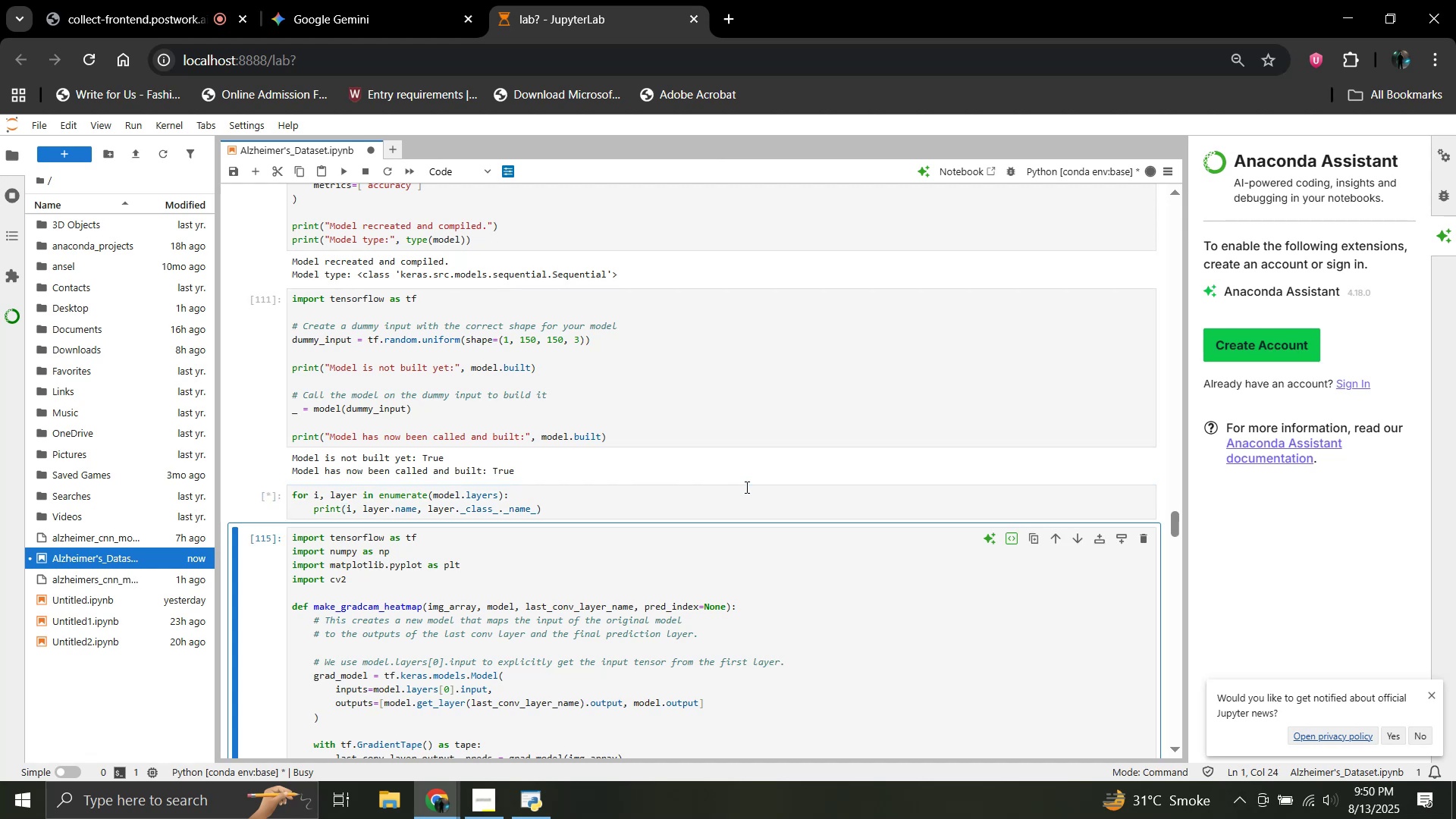 
scroll: coordinate [648, 468], scroll_direction: down, amount: 12.0
 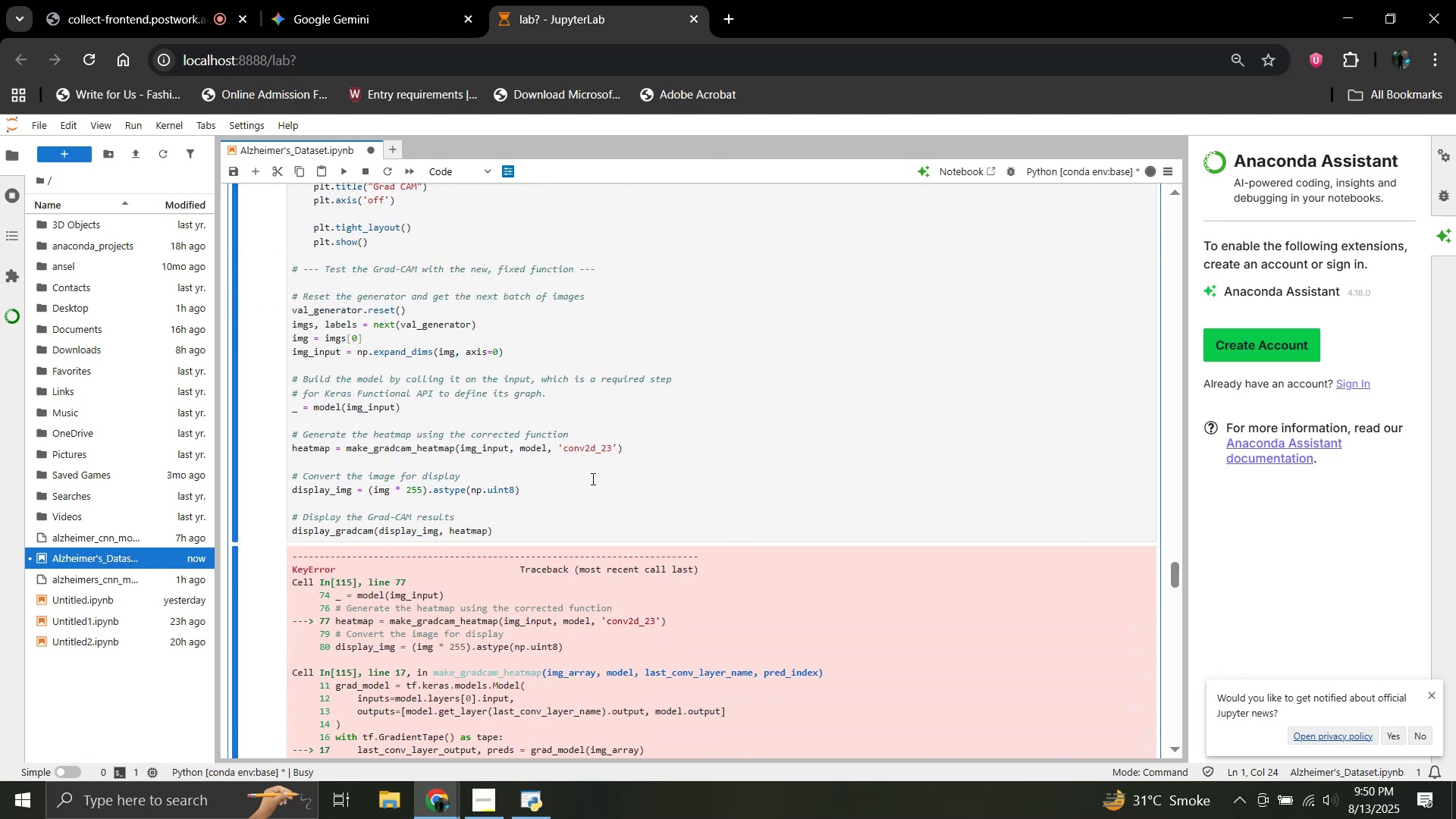 
scroll: coordinate [591, 479], scroll_direction: up, amount: 1.0
 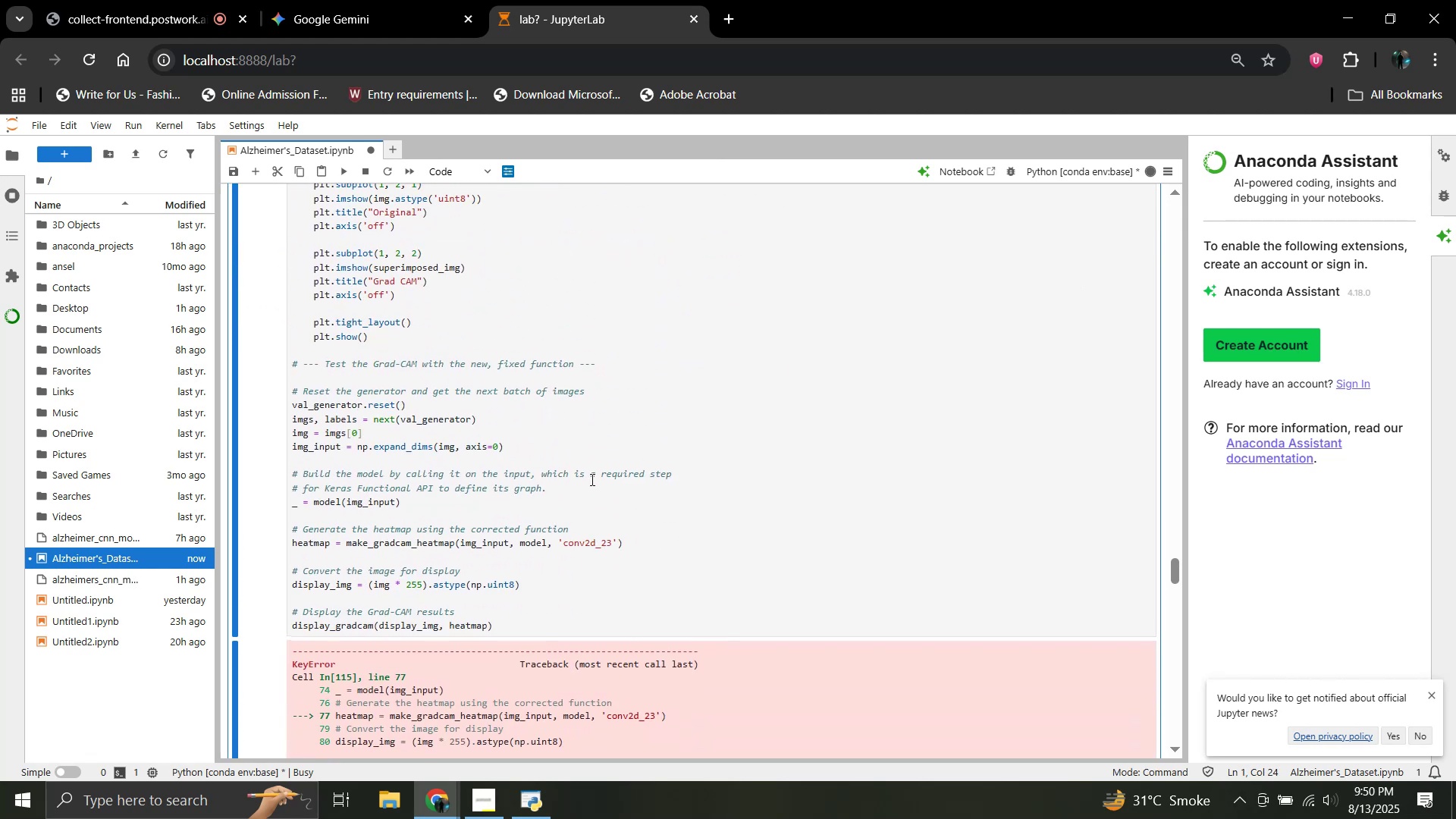 
wait(8.31)
 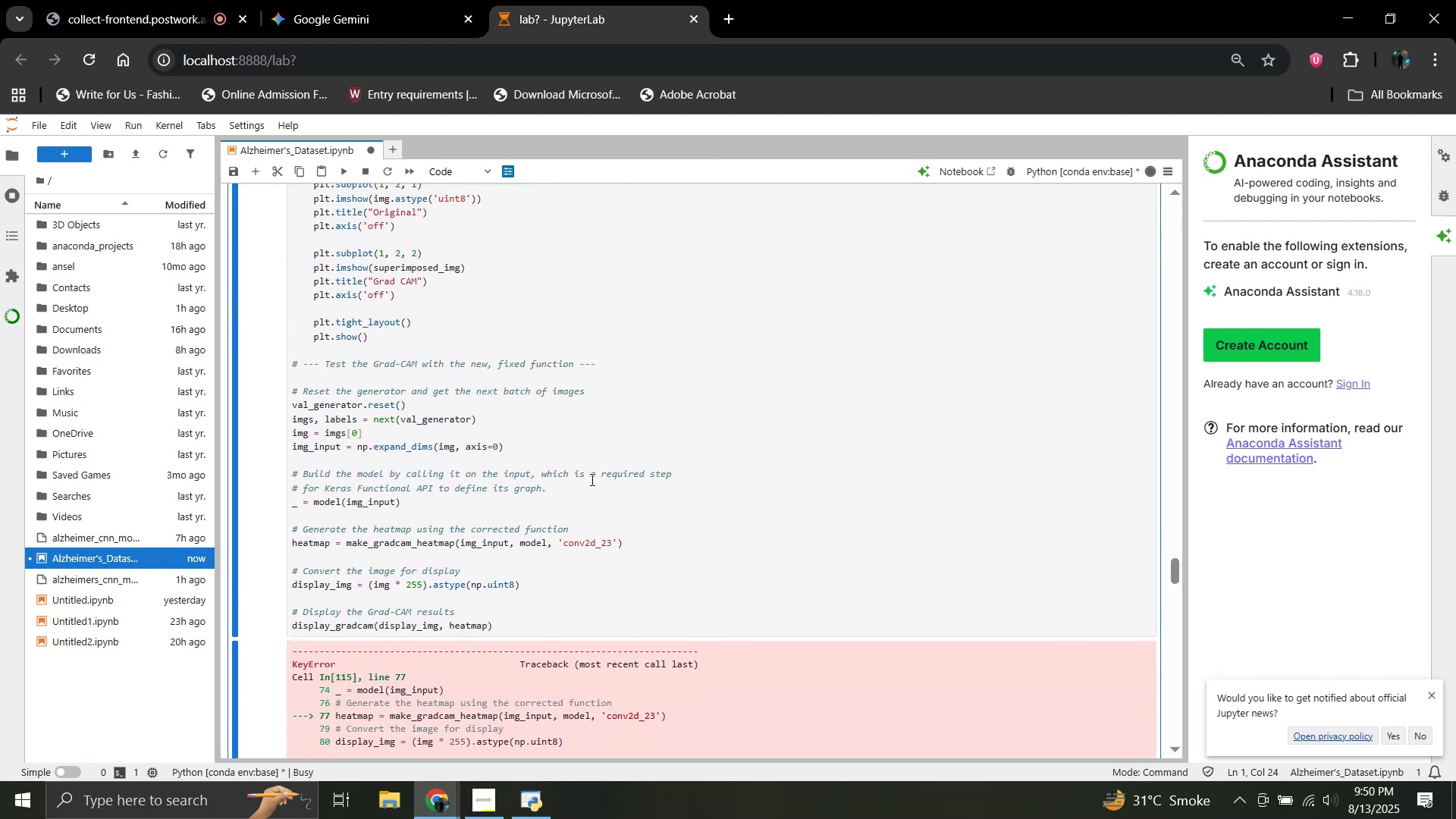 
scroll: coordinate [552, 340], scroll_direction: up, amount: 10.0
 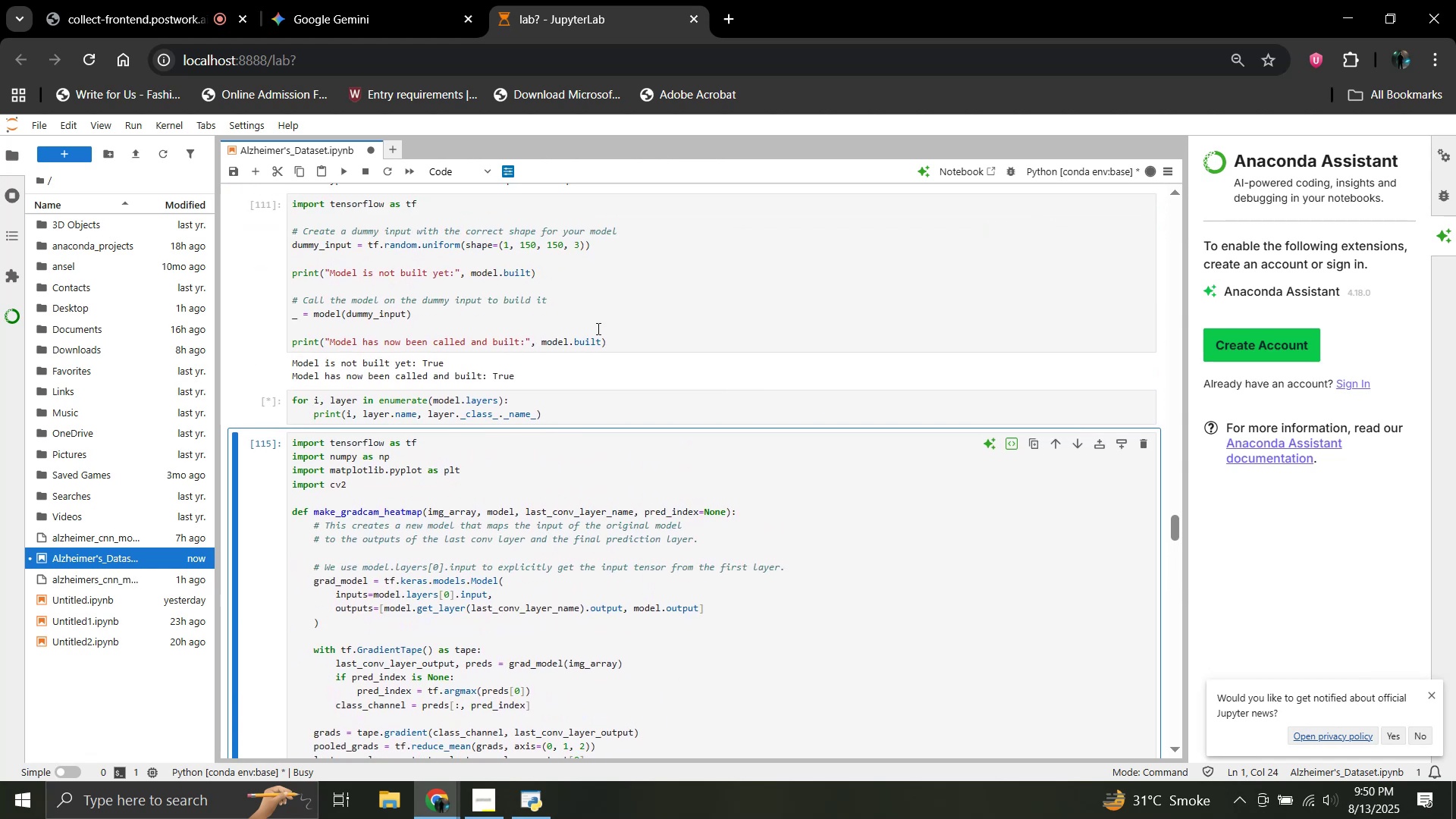 
left_click([600, 322])
 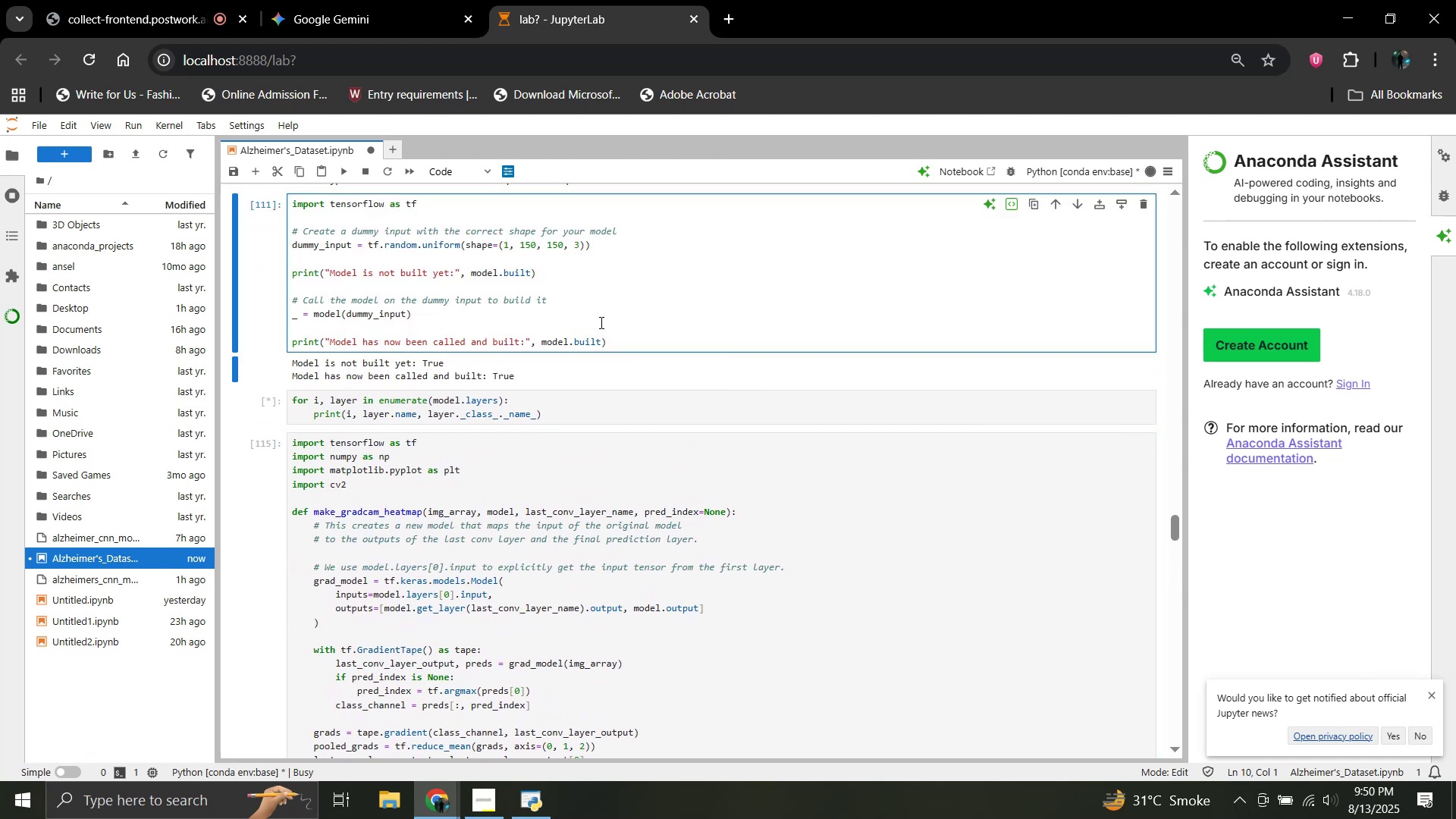 
key(Shift+Enter)
 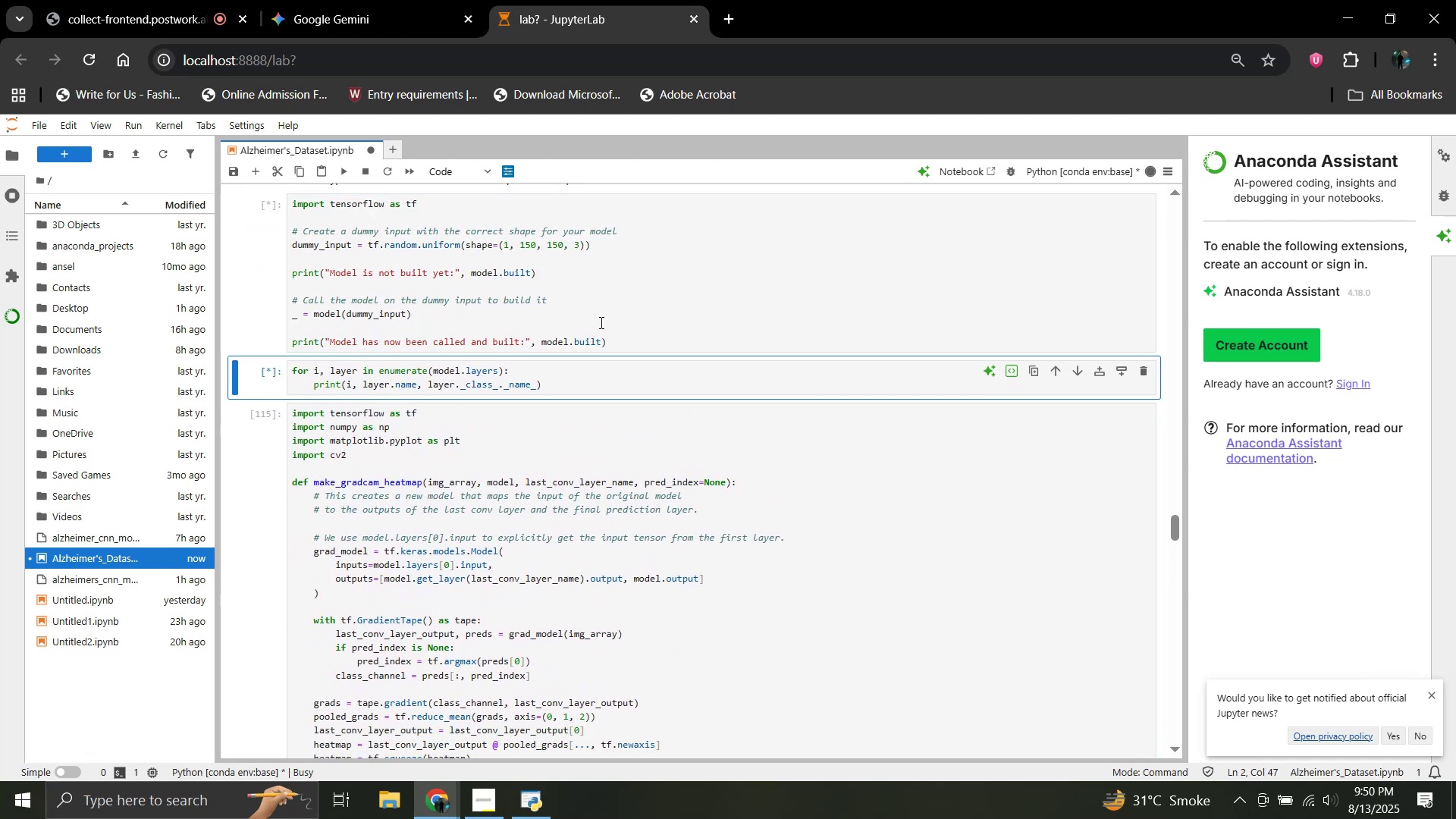 
key(Shift+Enter)
 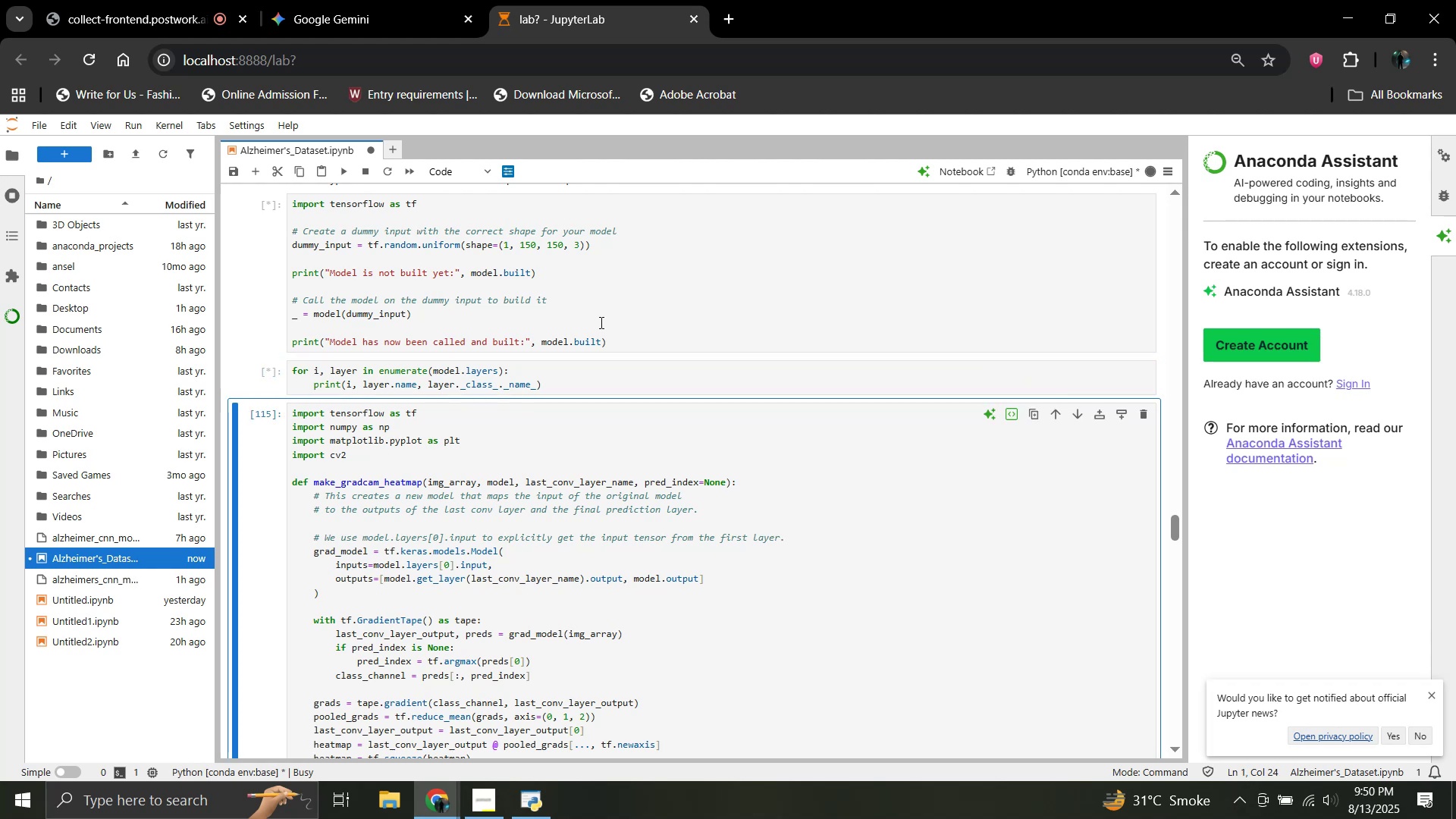 
left_click([612, 372])
 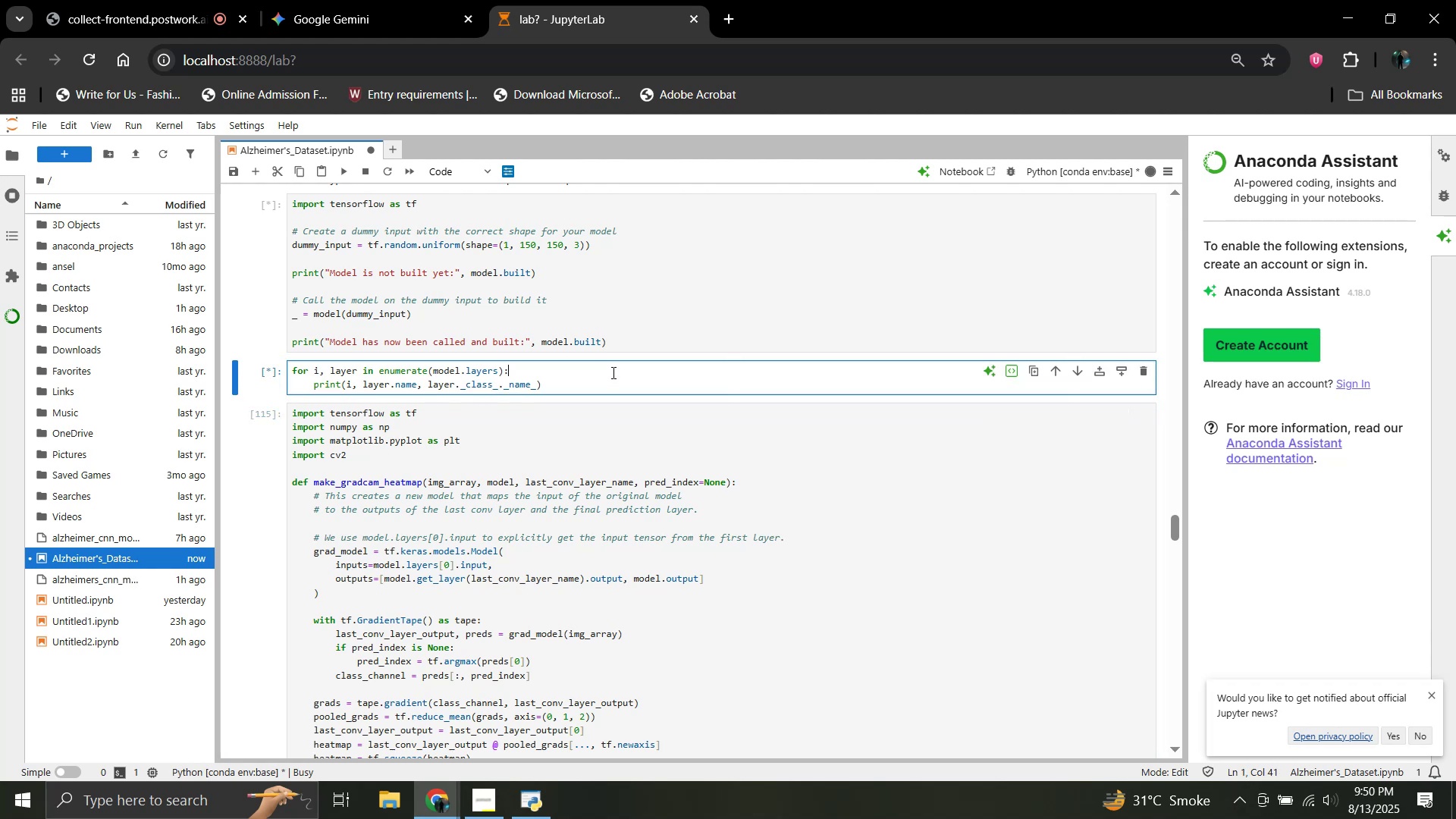 
scroll: coordinate [612, 372], scroll_direction: up, amount: 71.0
 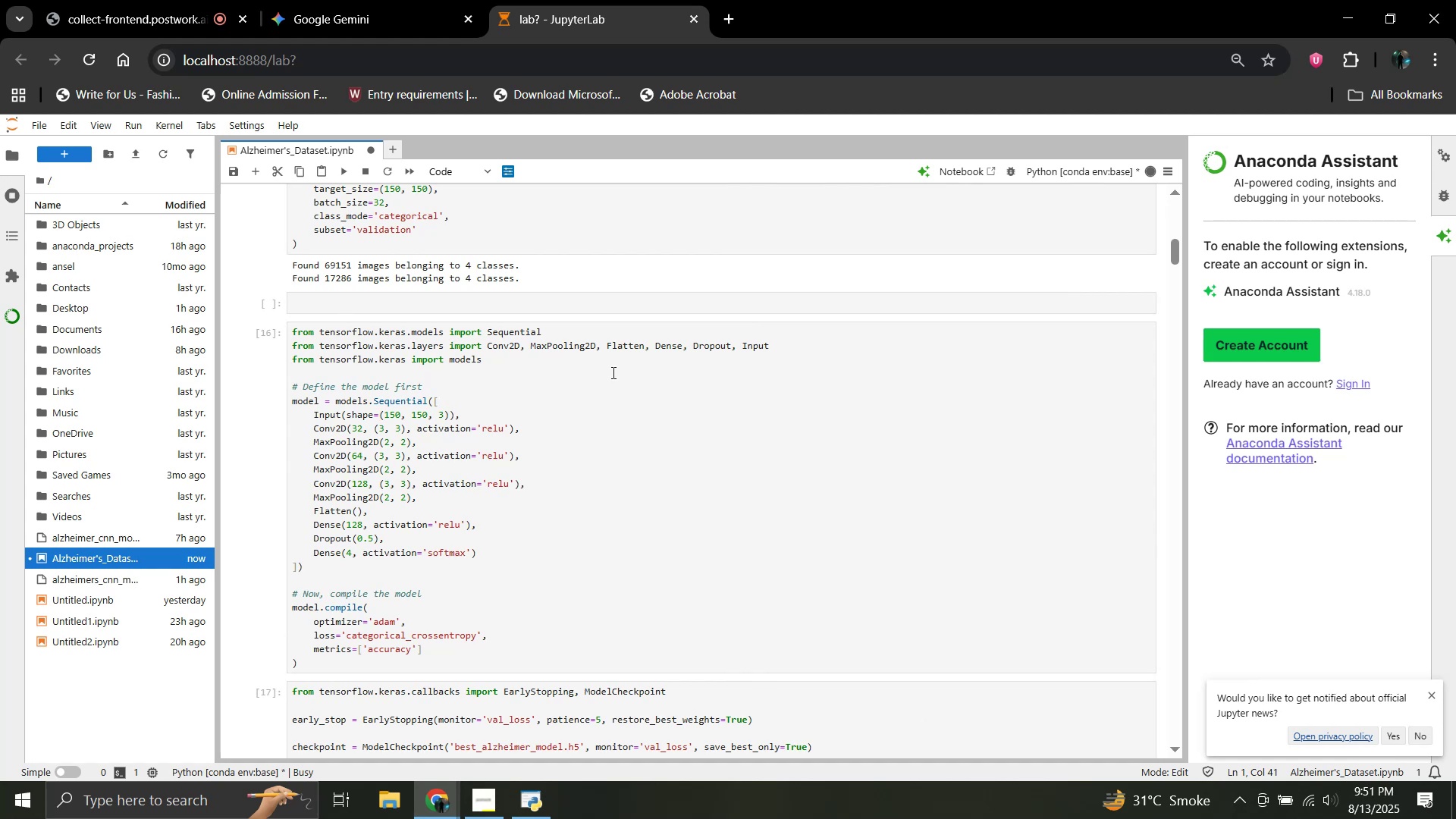 
scroll: coordinate [612, 372], scroll_direction: down, amount: 3.0
 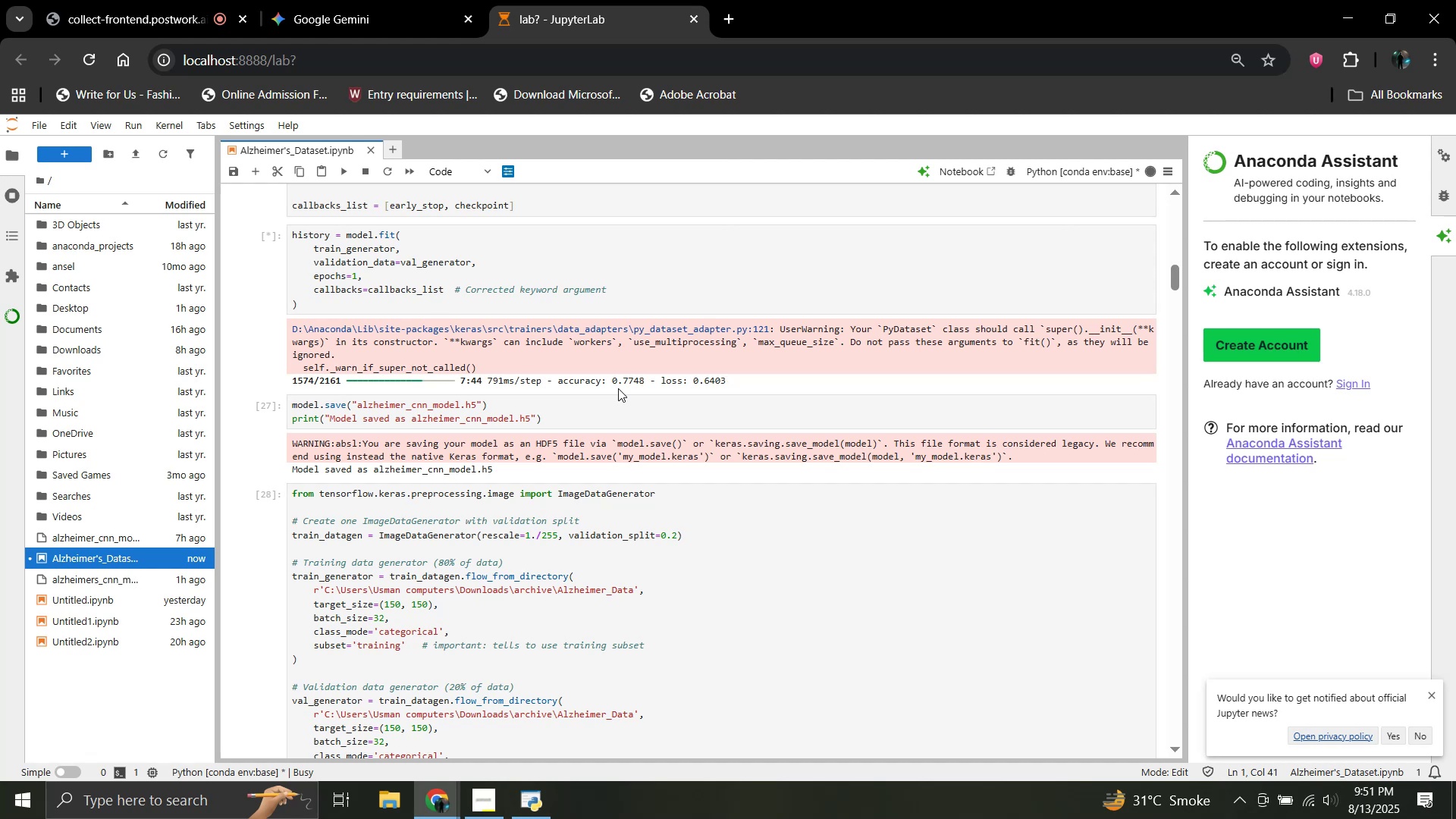 
wait(55.43)
 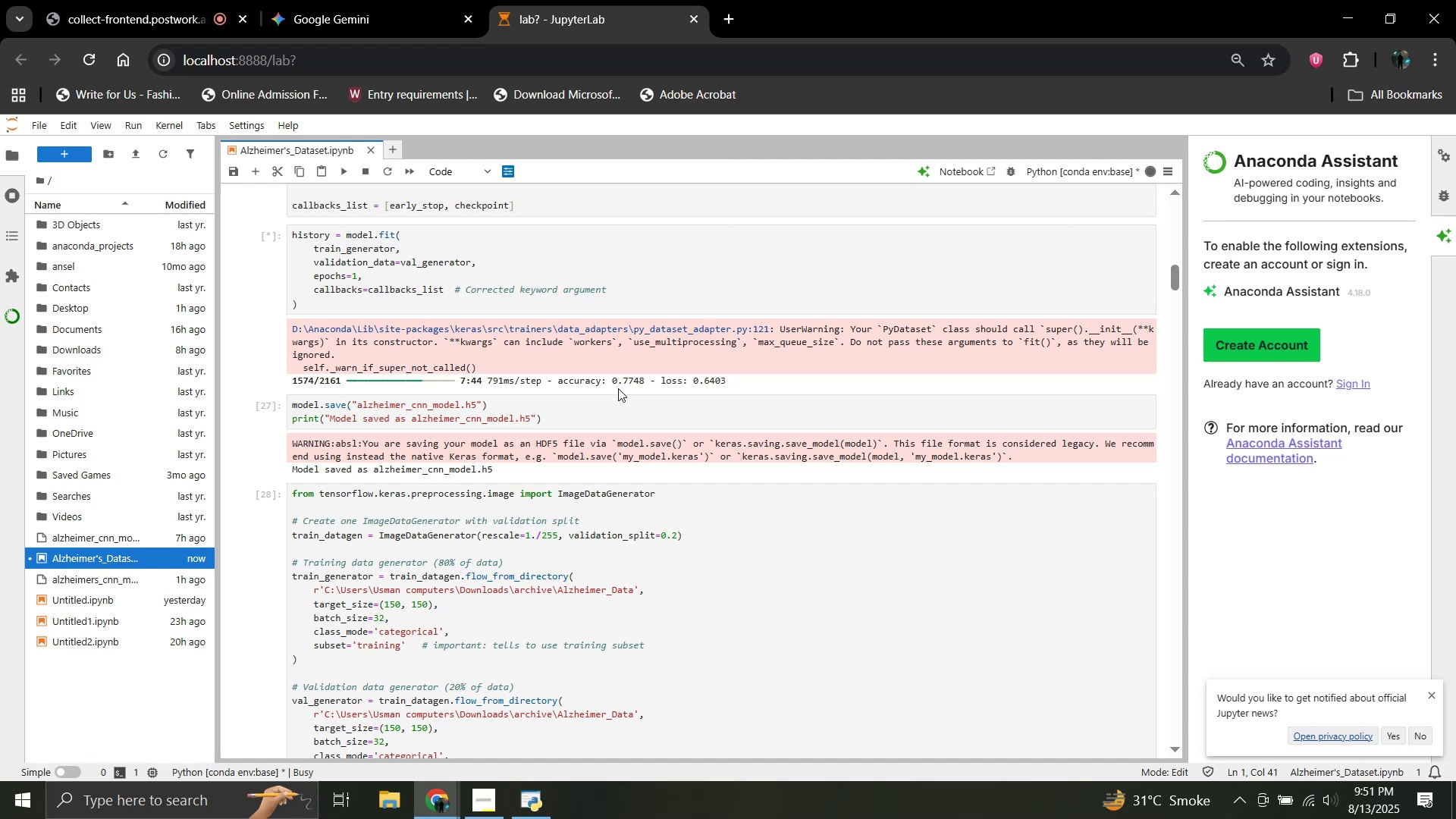 
scroll: coordinate [604, 428], scroll_direction: down, amount: 1.0
 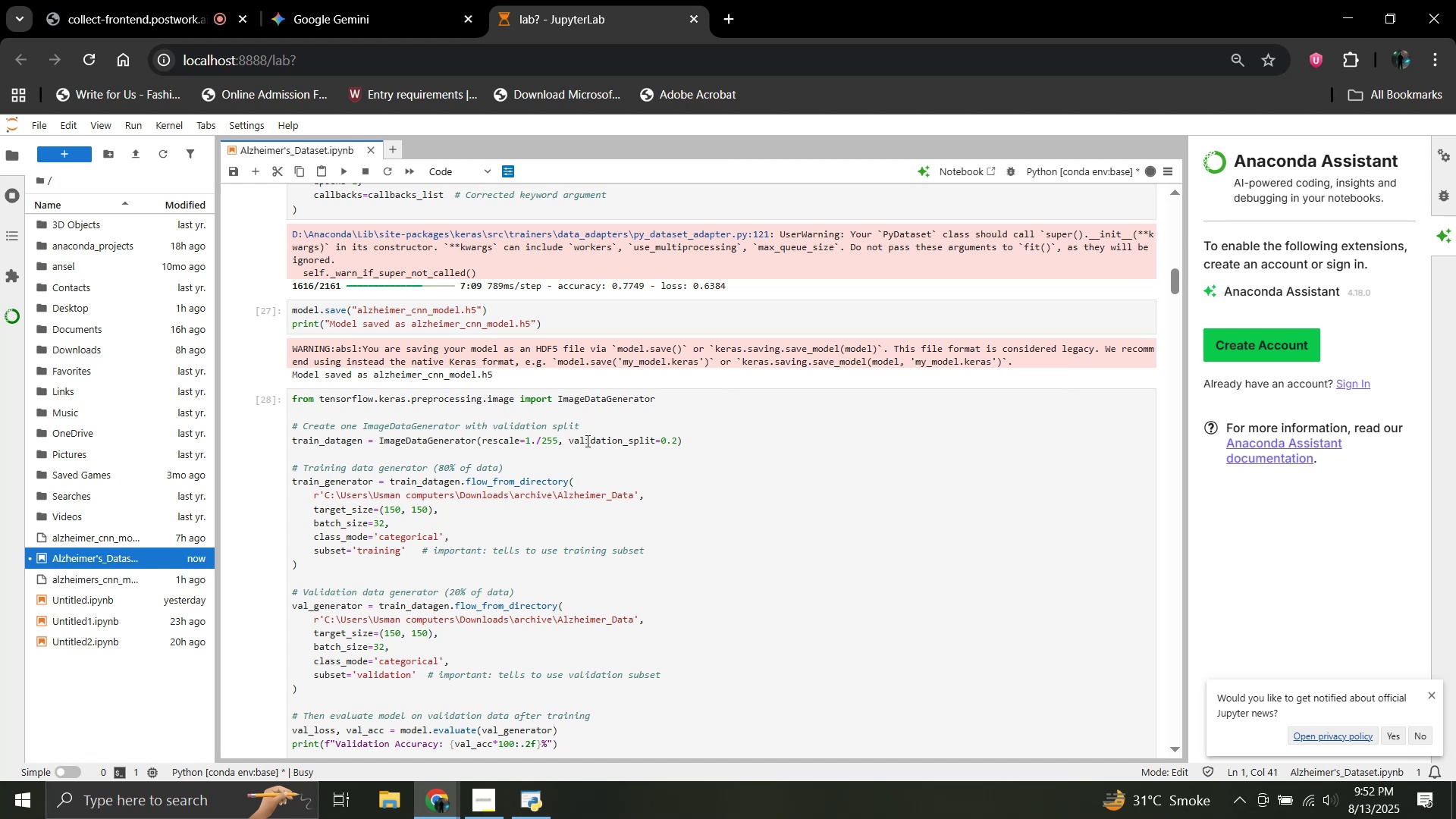 
wait(30.04)
 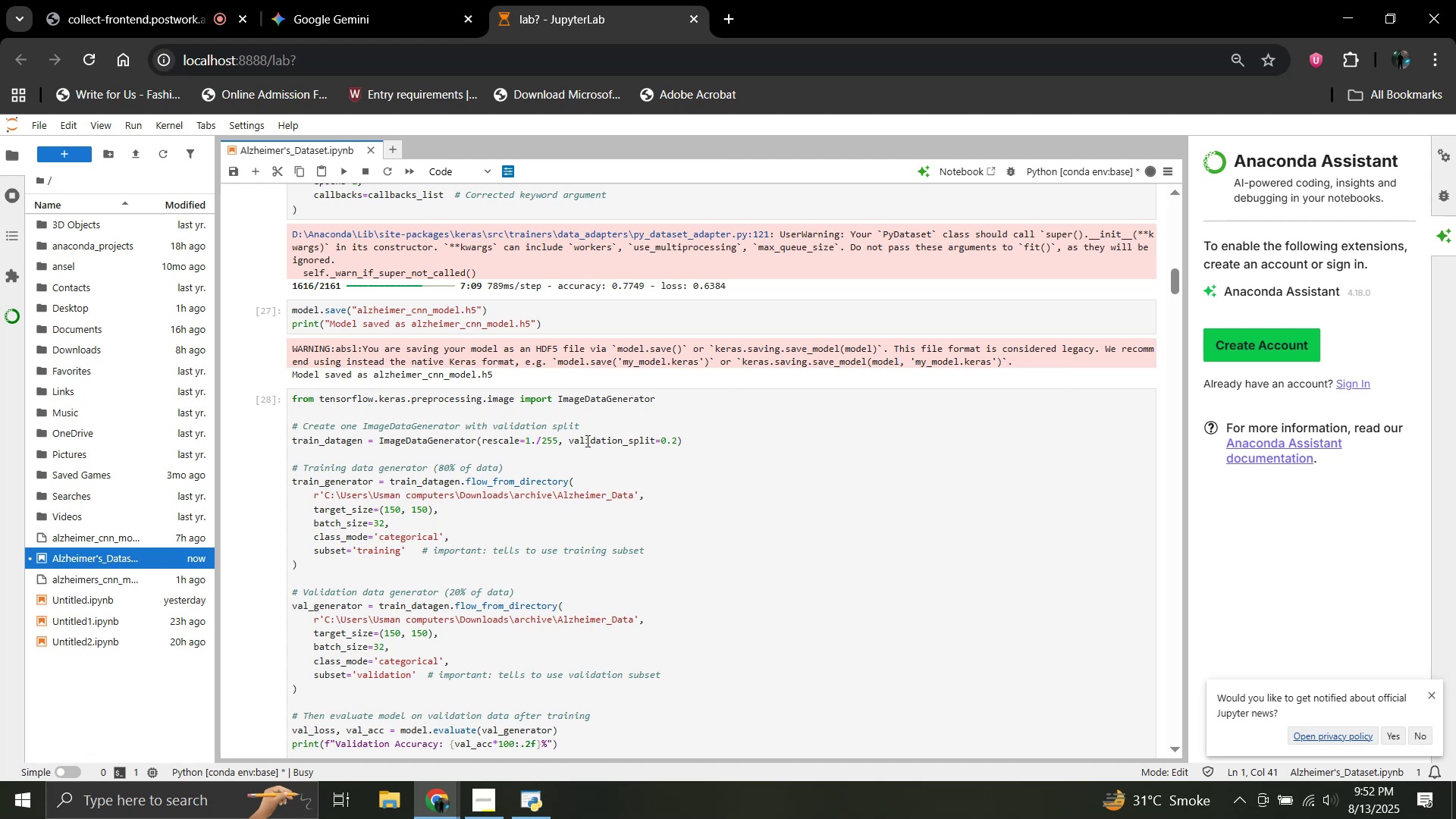 
scroll: coordinate [410, 389], scroll_direction: up, amount: 2.0
 